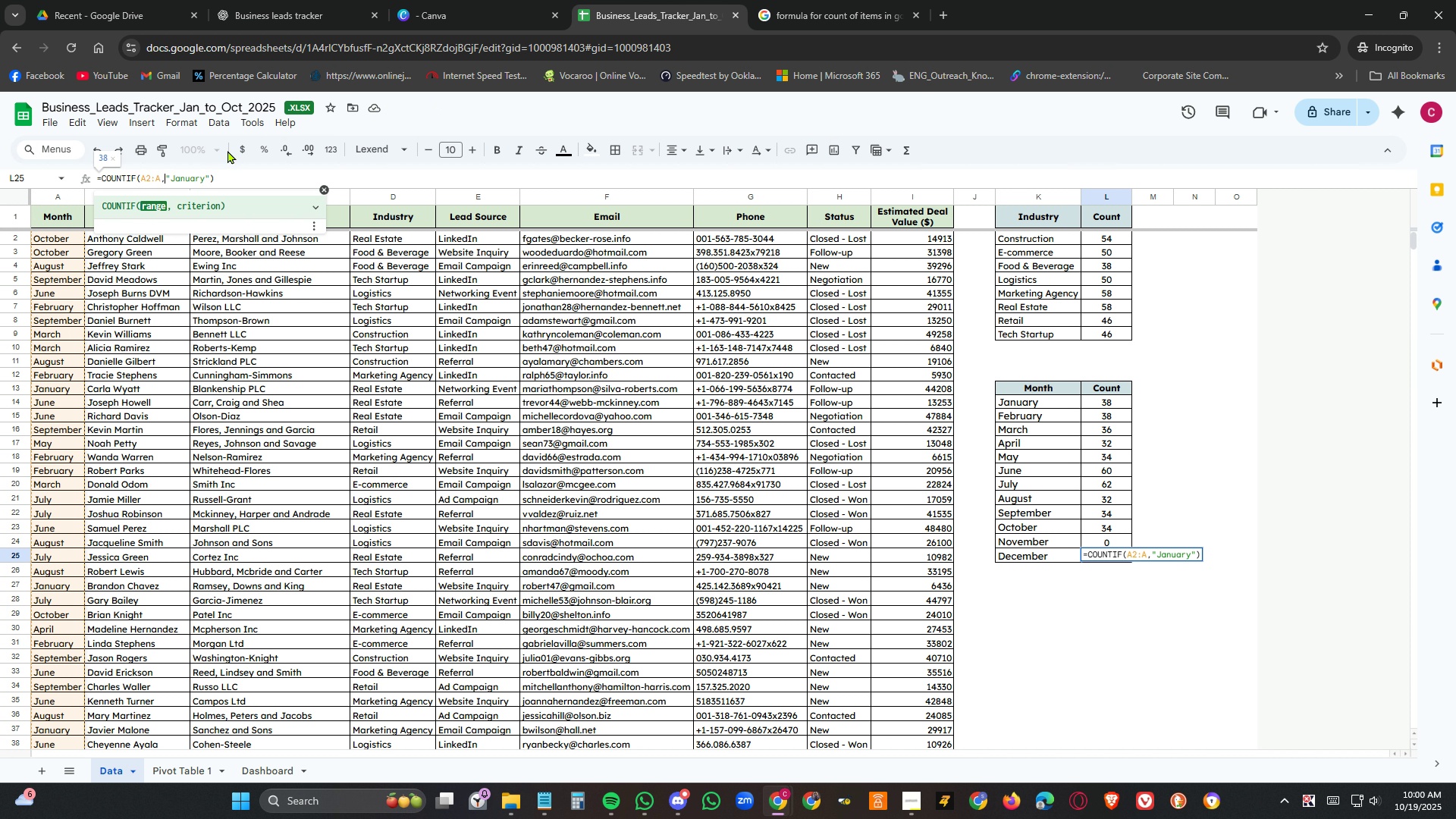 
key(ArrowRight)
 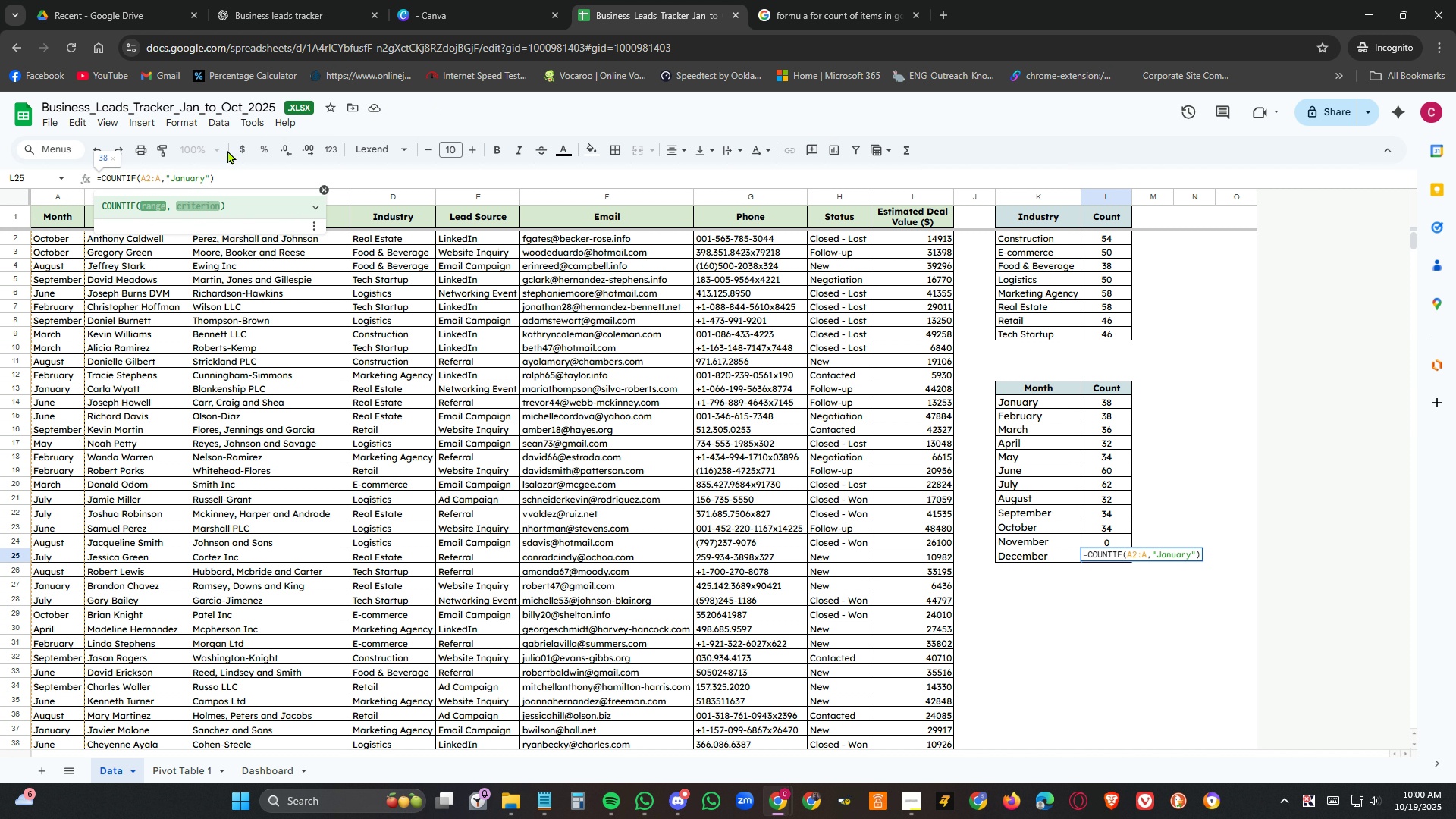 
key(ArrowRight)
 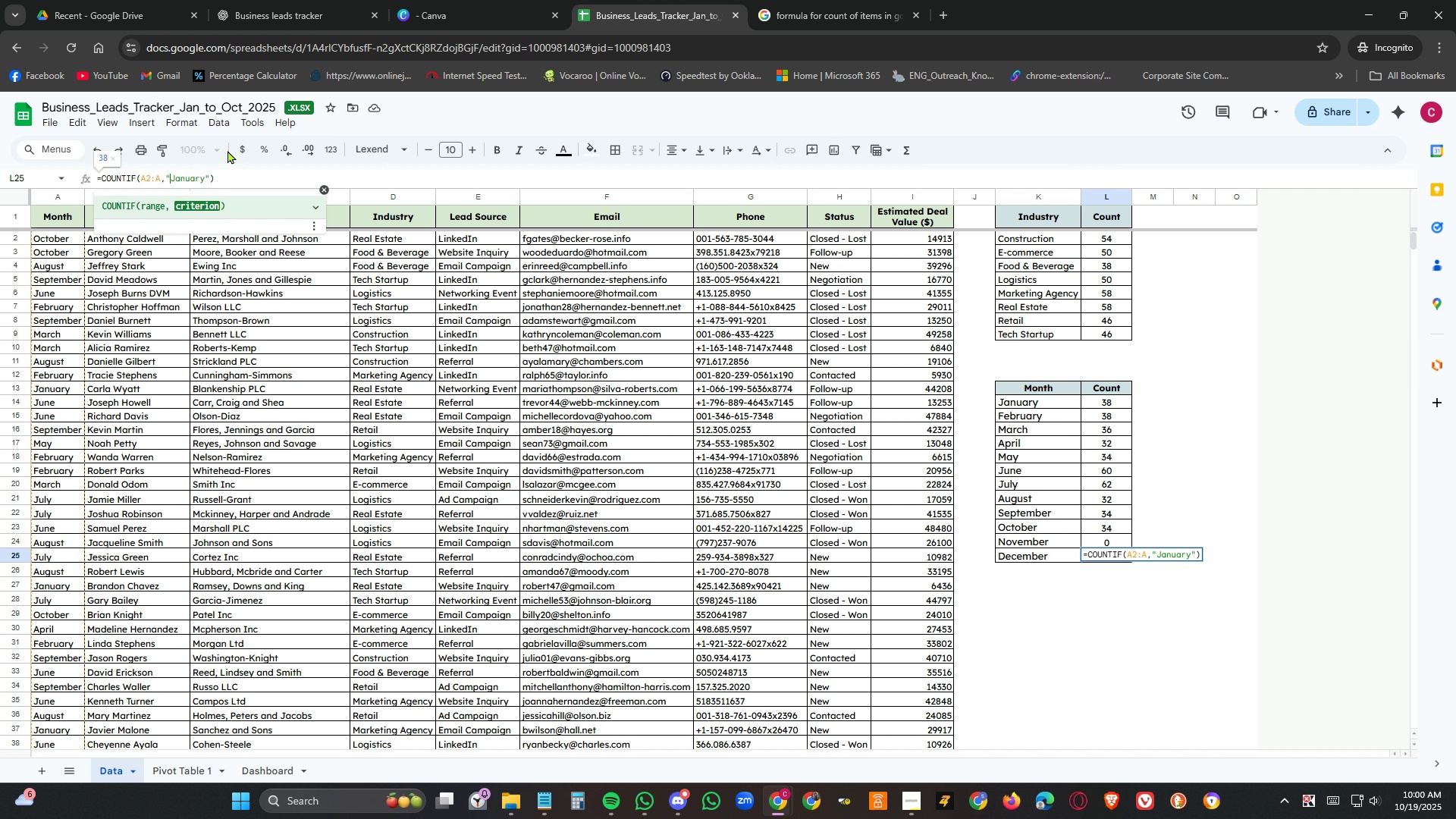 
key(ArrowRight)
 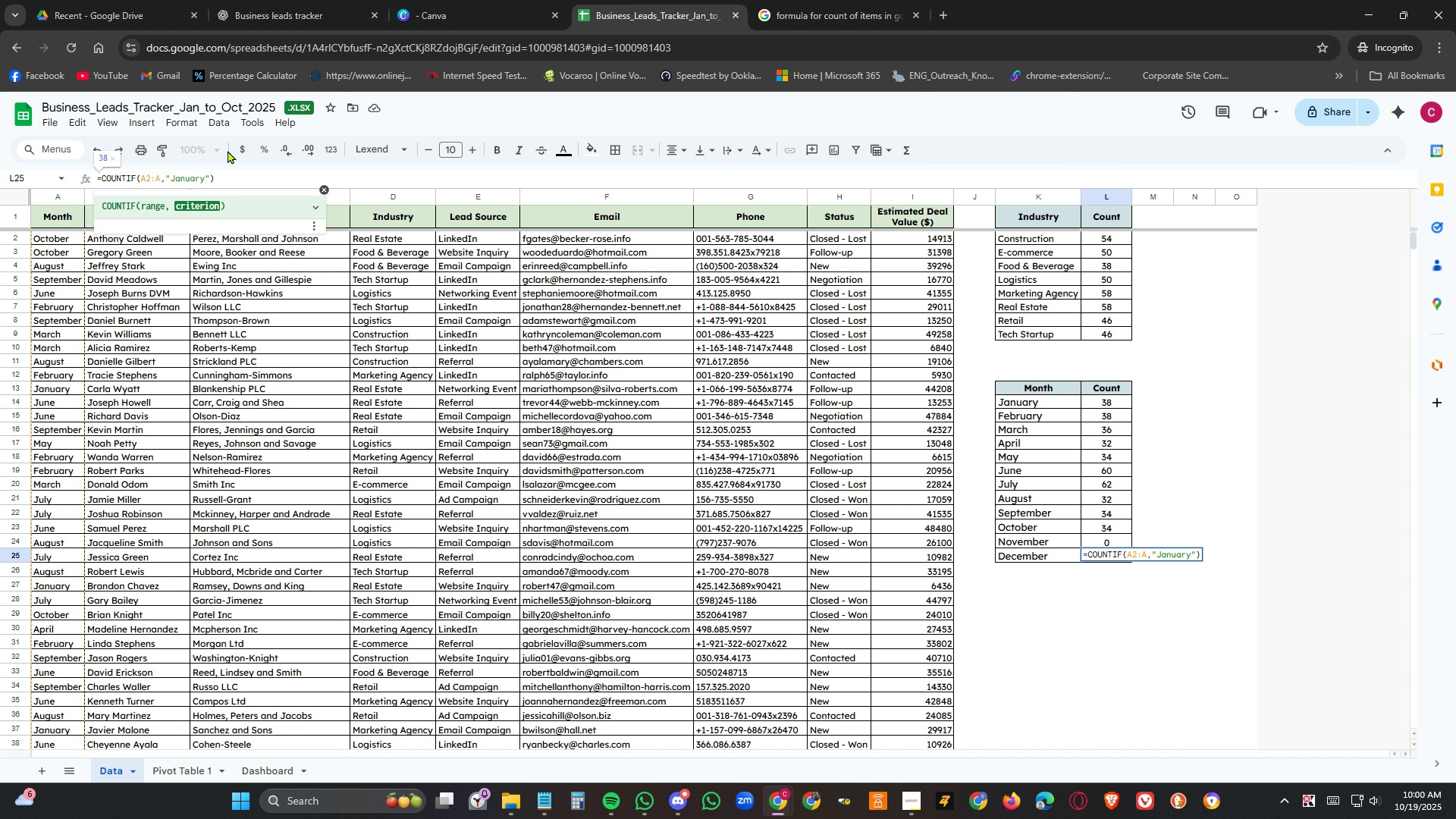 
key(Shift+ShiftLeft)
 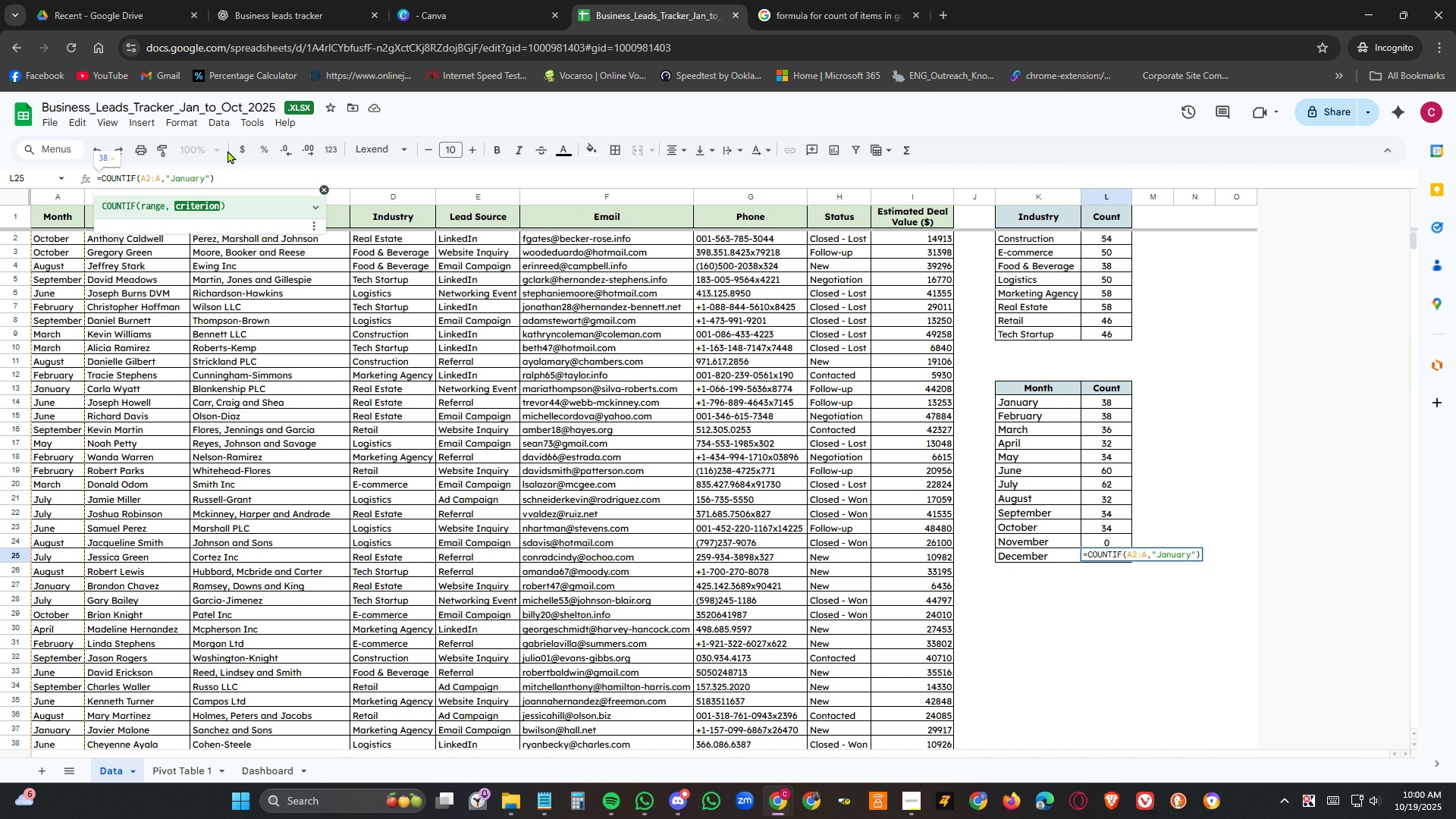 
key(ArrowLeft)
 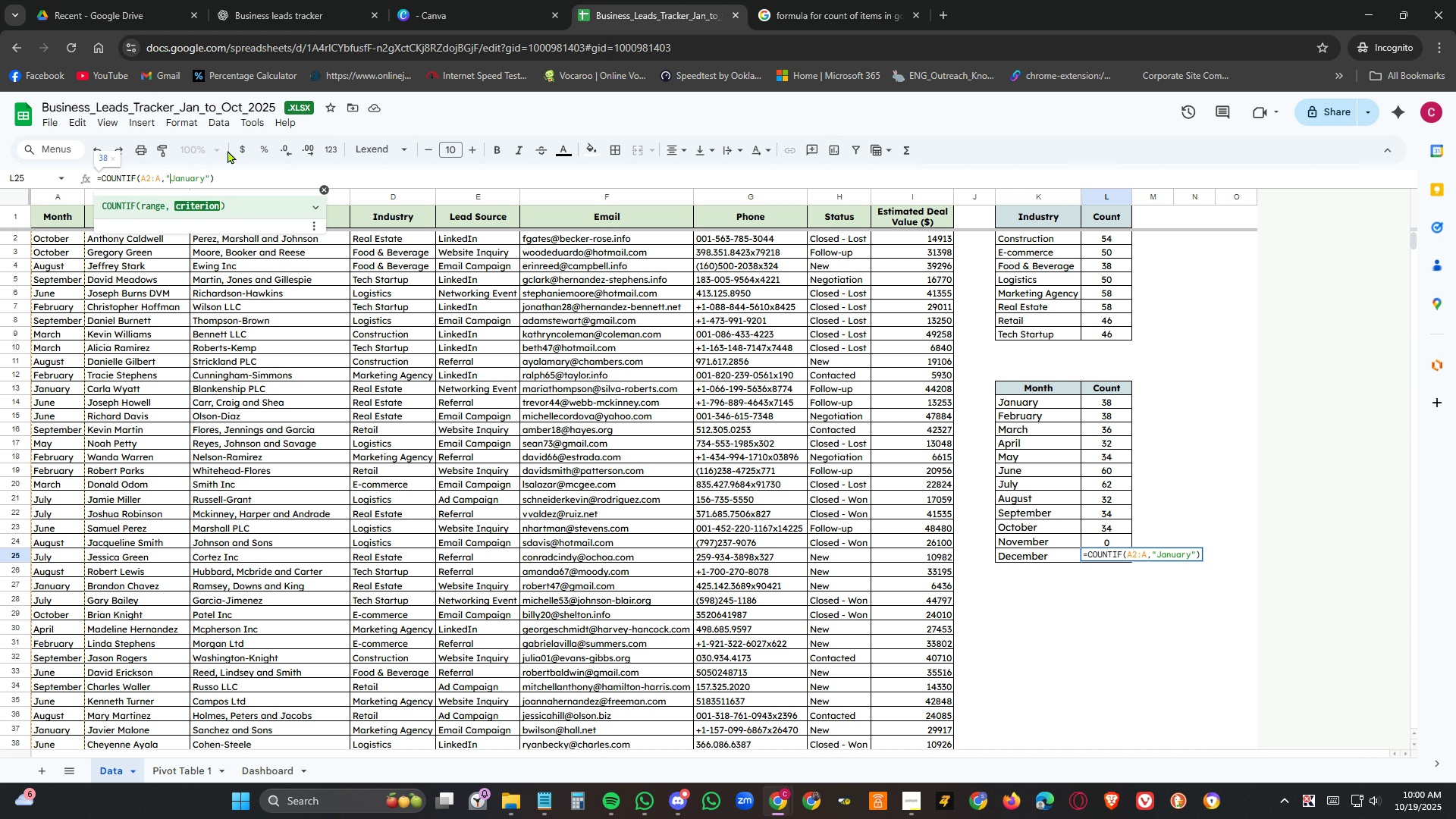 
key(Shift+ArrowRight)
 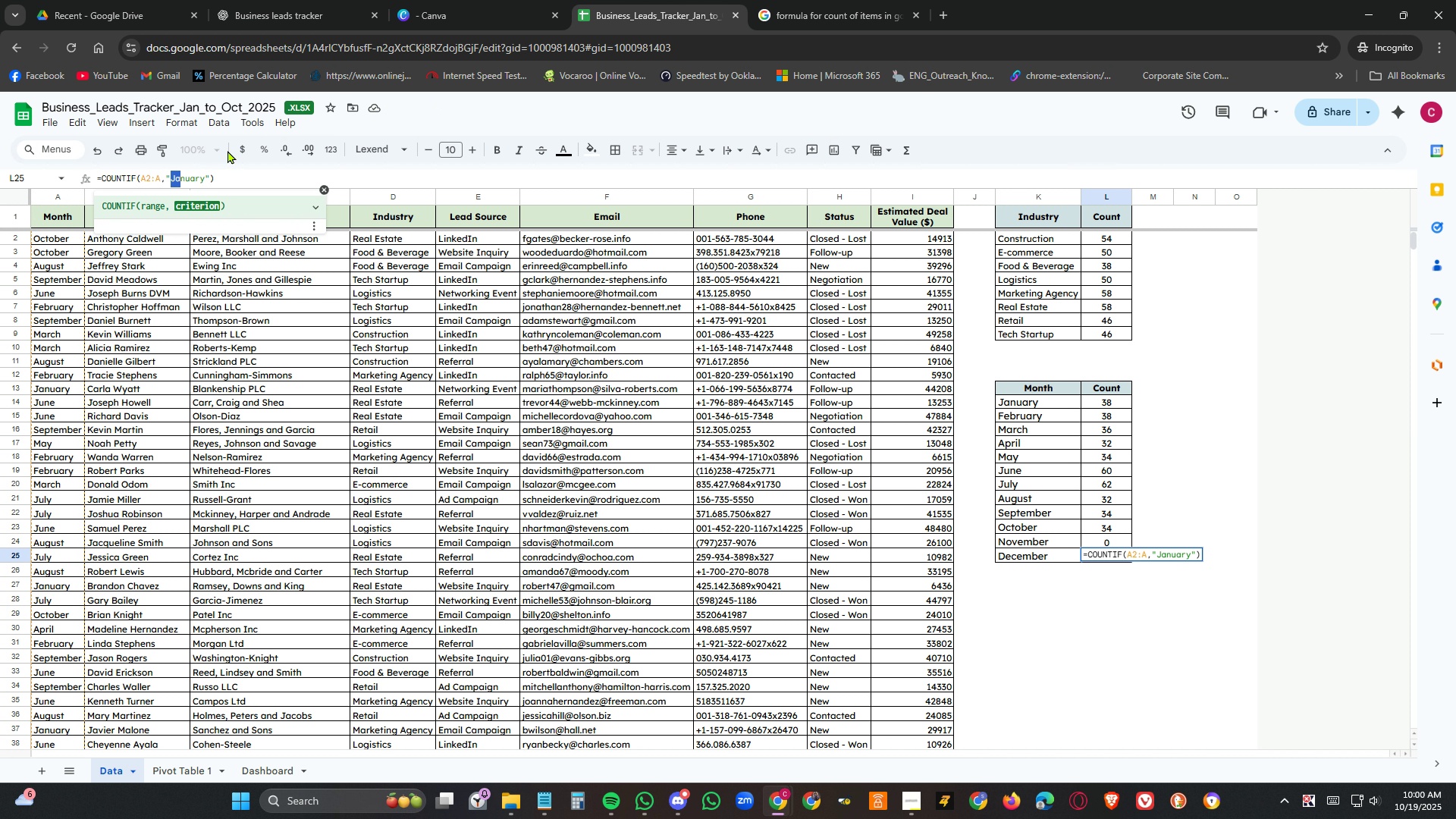 
key(Shift+ArrowRight)
 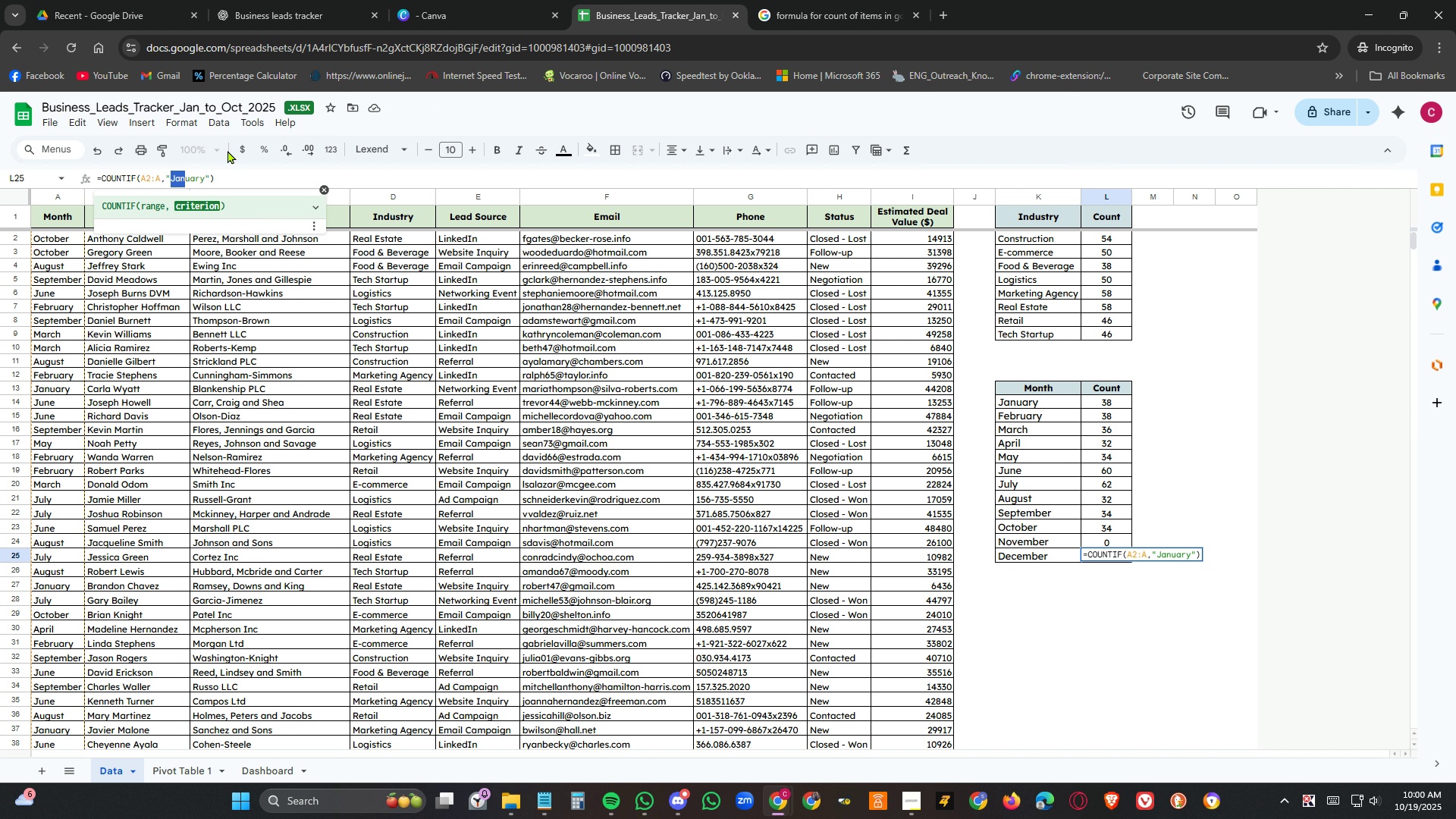 
key(Shift+ArrowRight)
 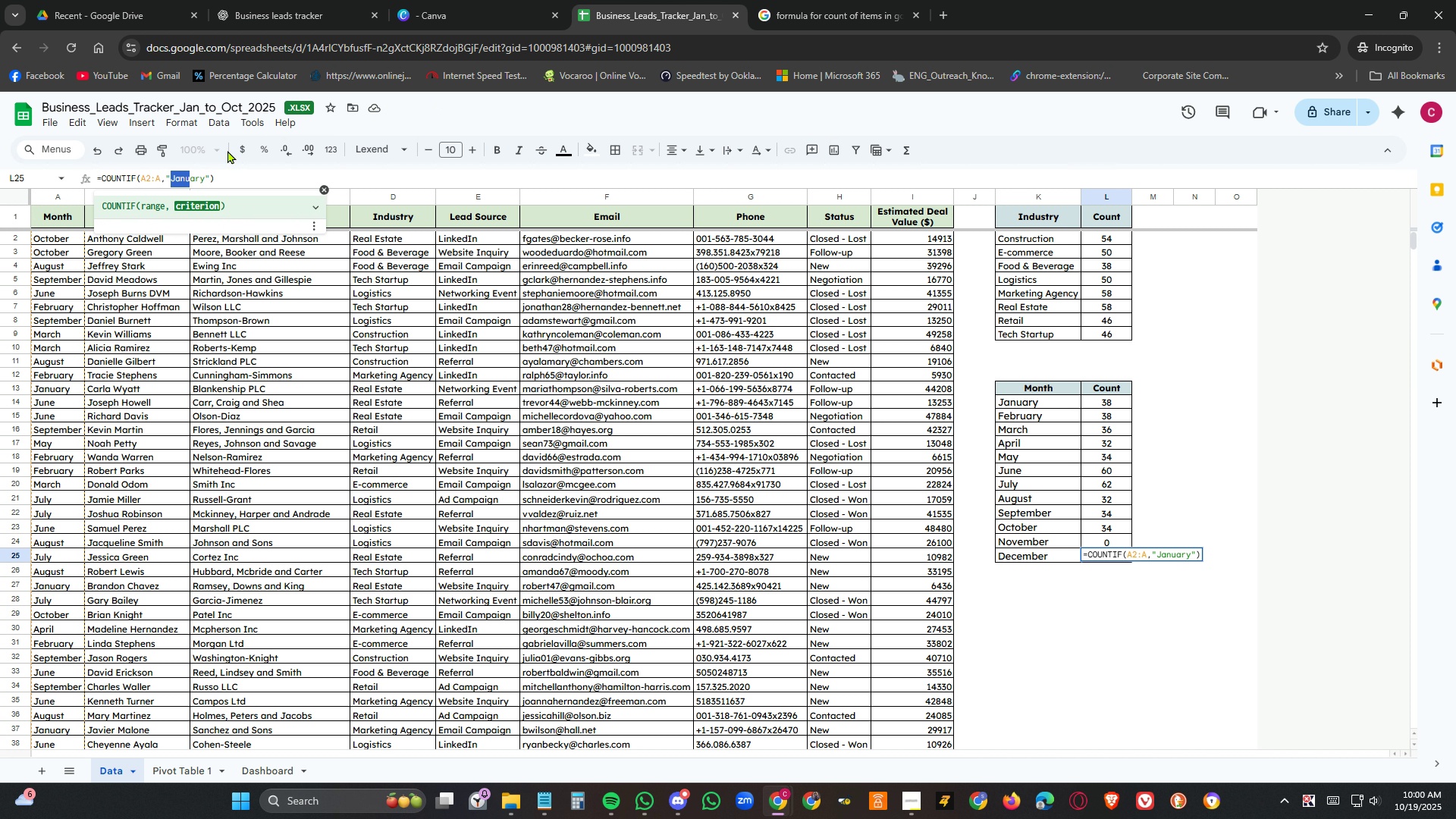 
key(Shift+ArrowRight)
 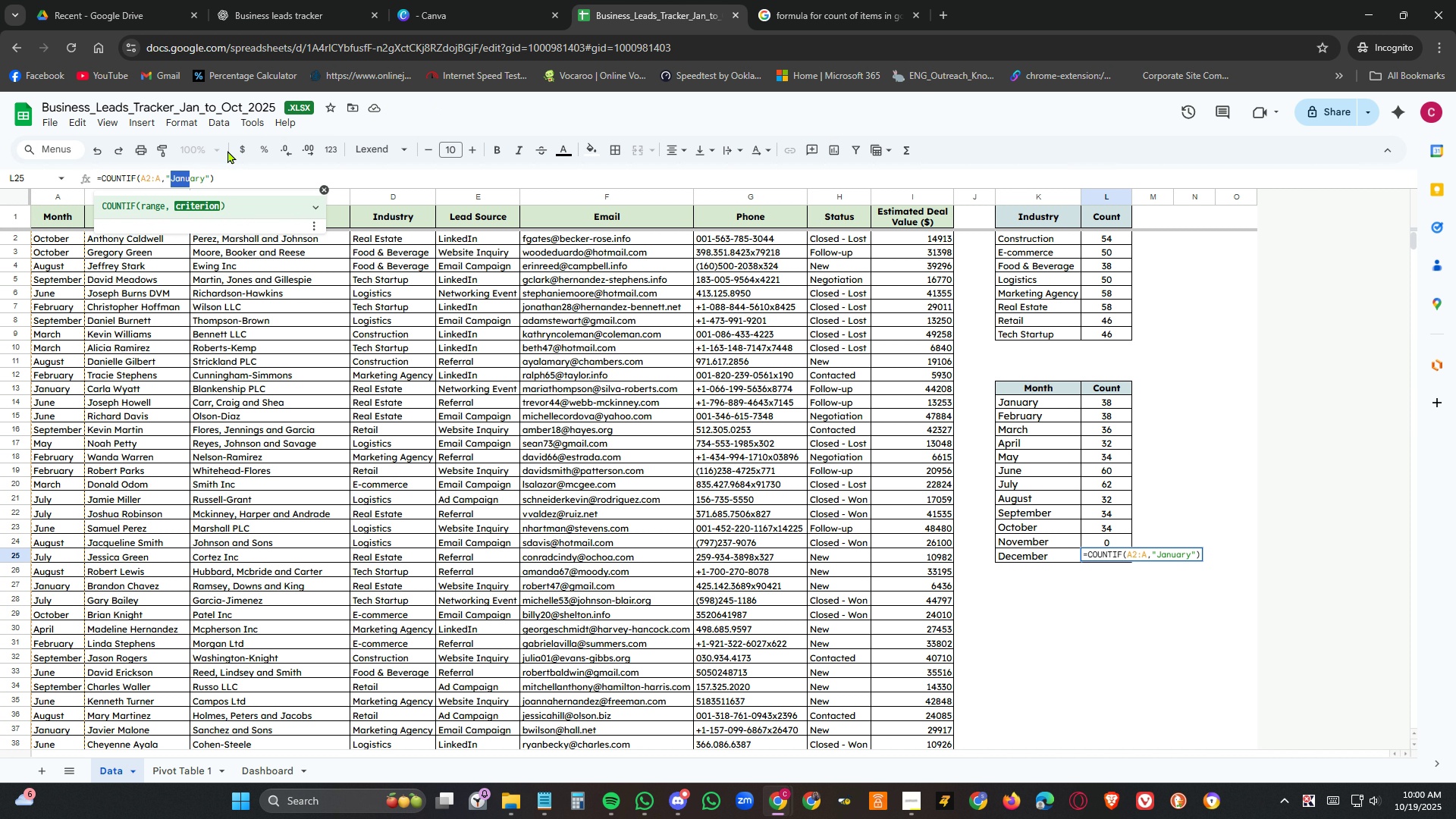 
key(Shift+ArrowRight)
 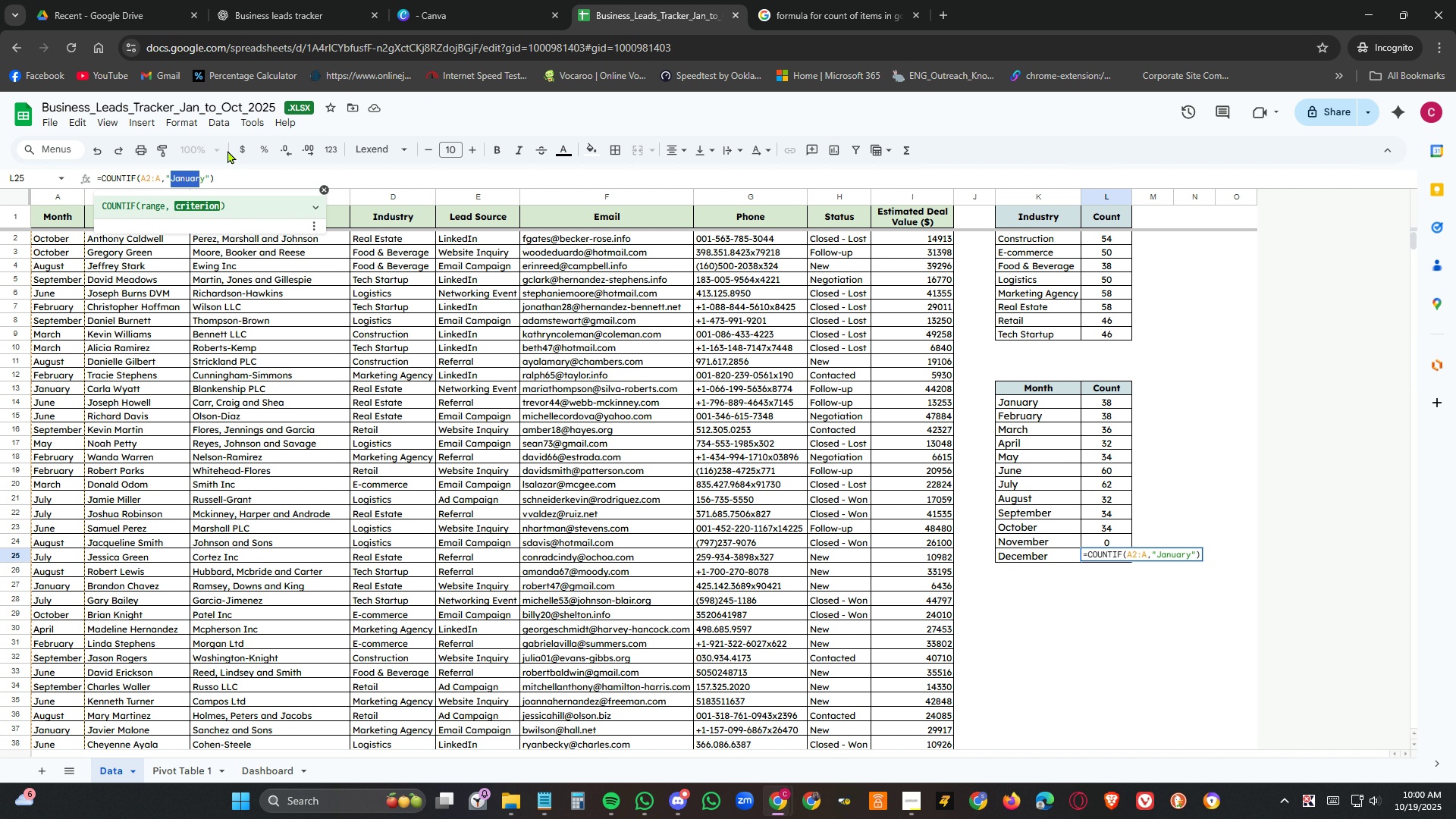 
key(Shift+ArrowRight)
 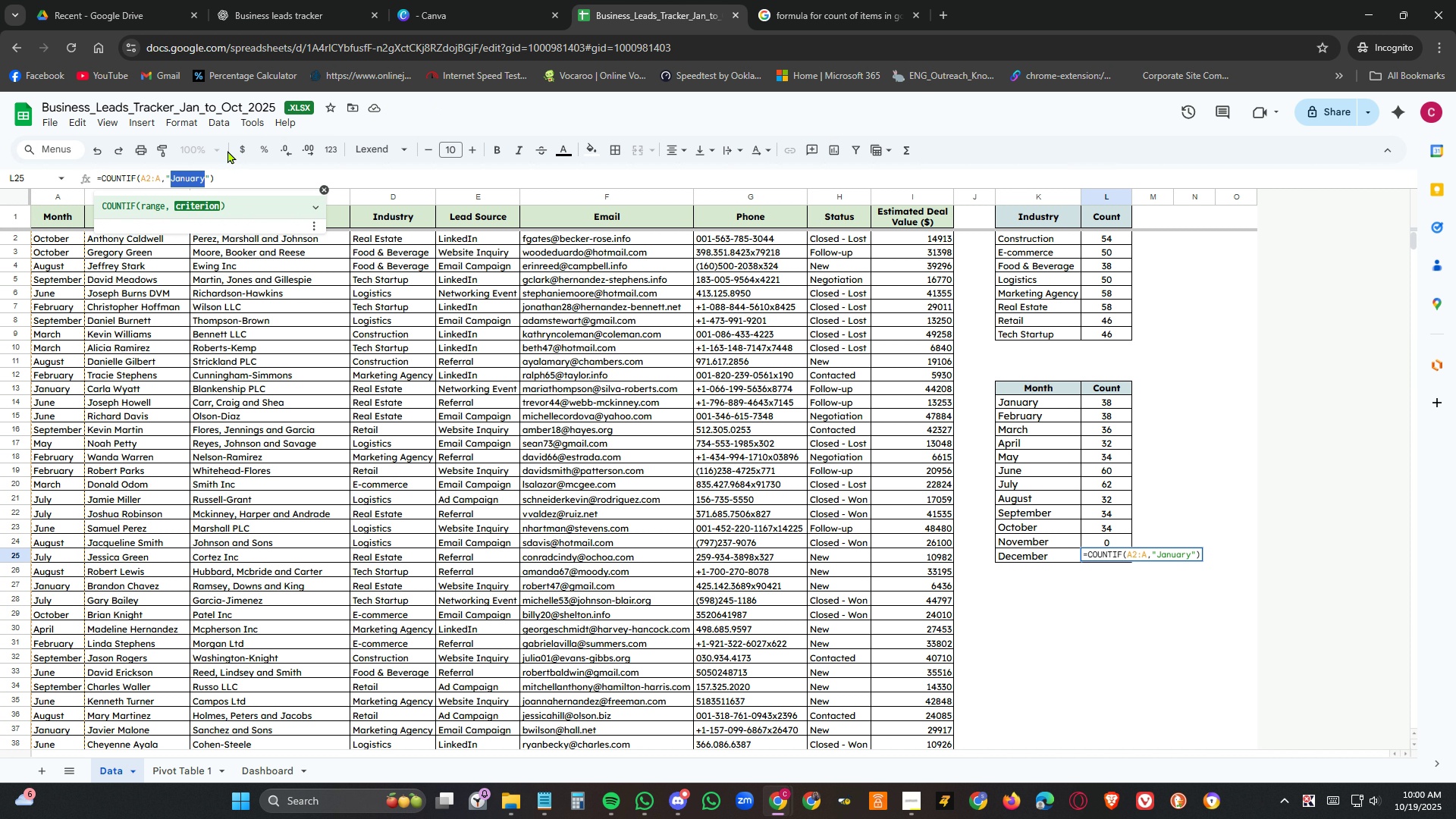 
key(Shift+ArrowRight)
 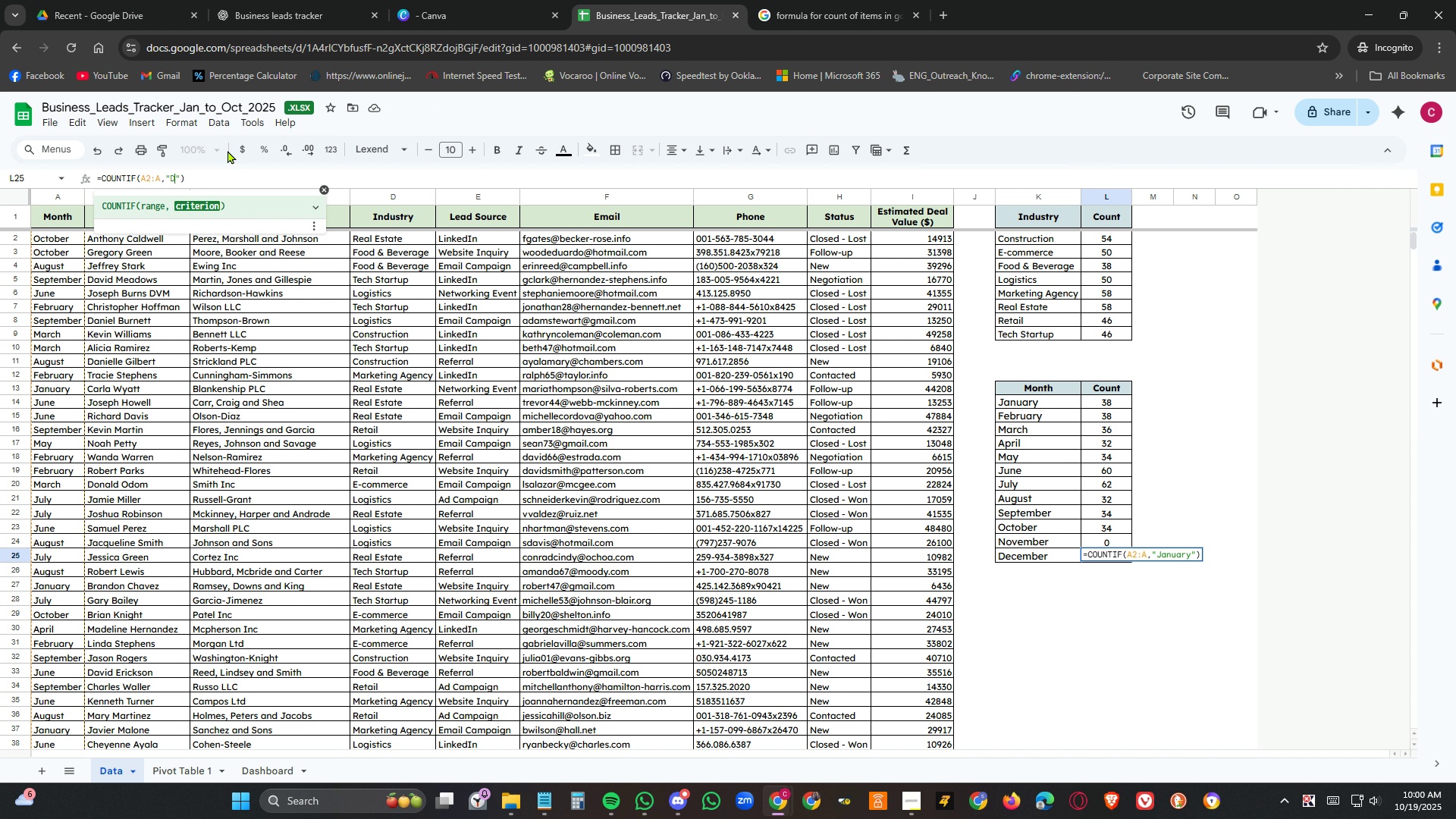 
type(December)
 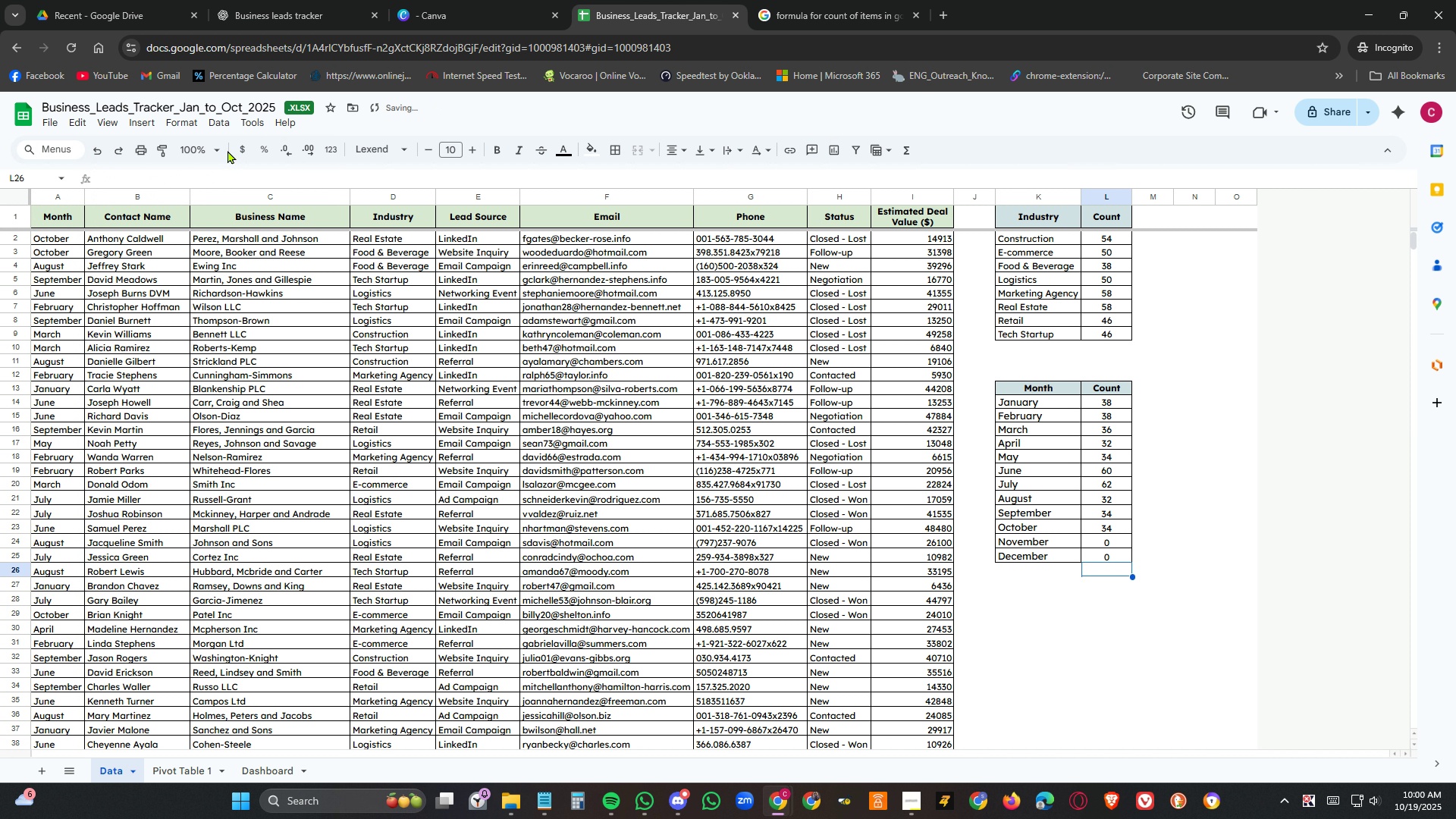 
key(Enter)
 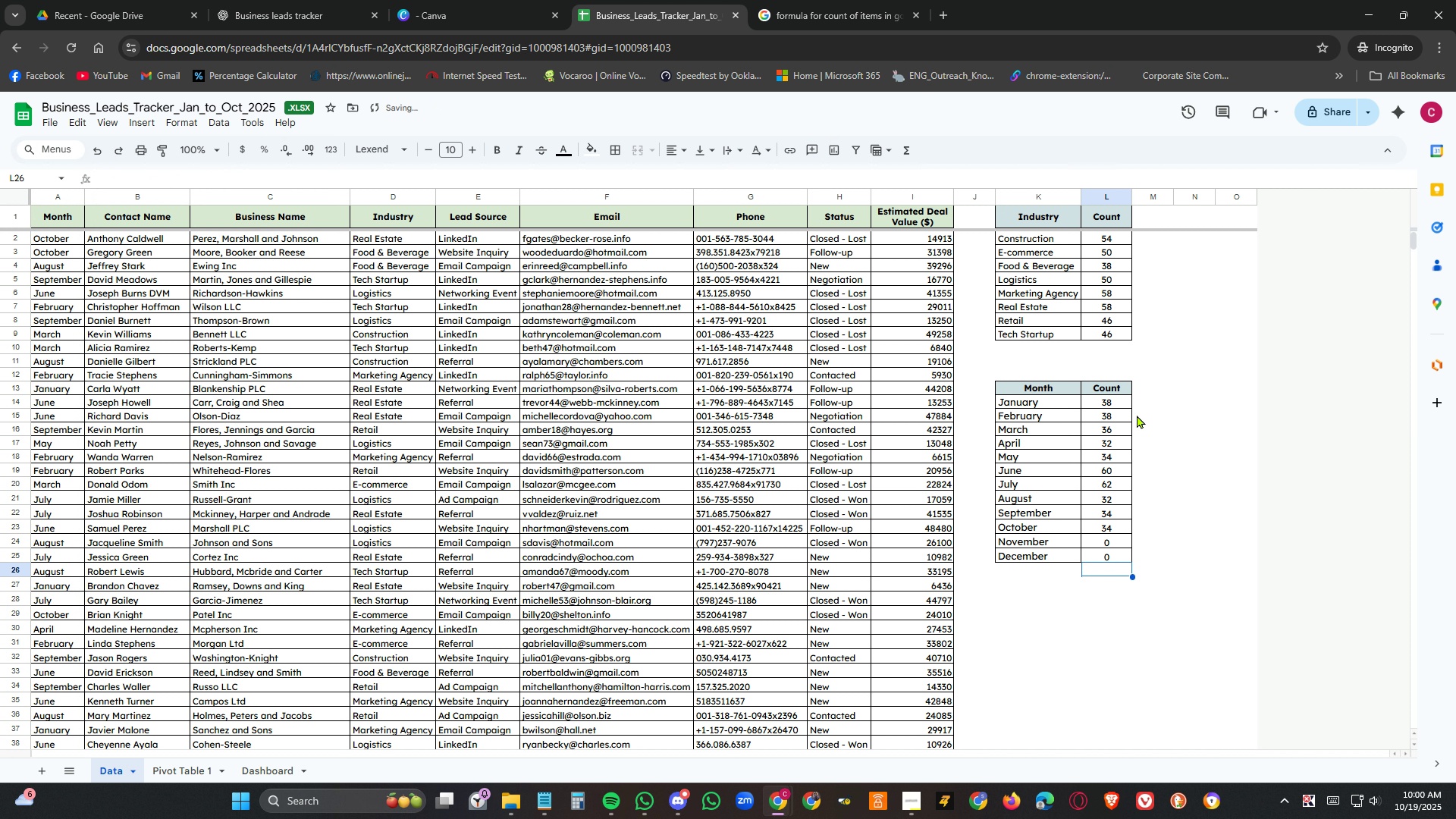 
left_click([1120, 406])
 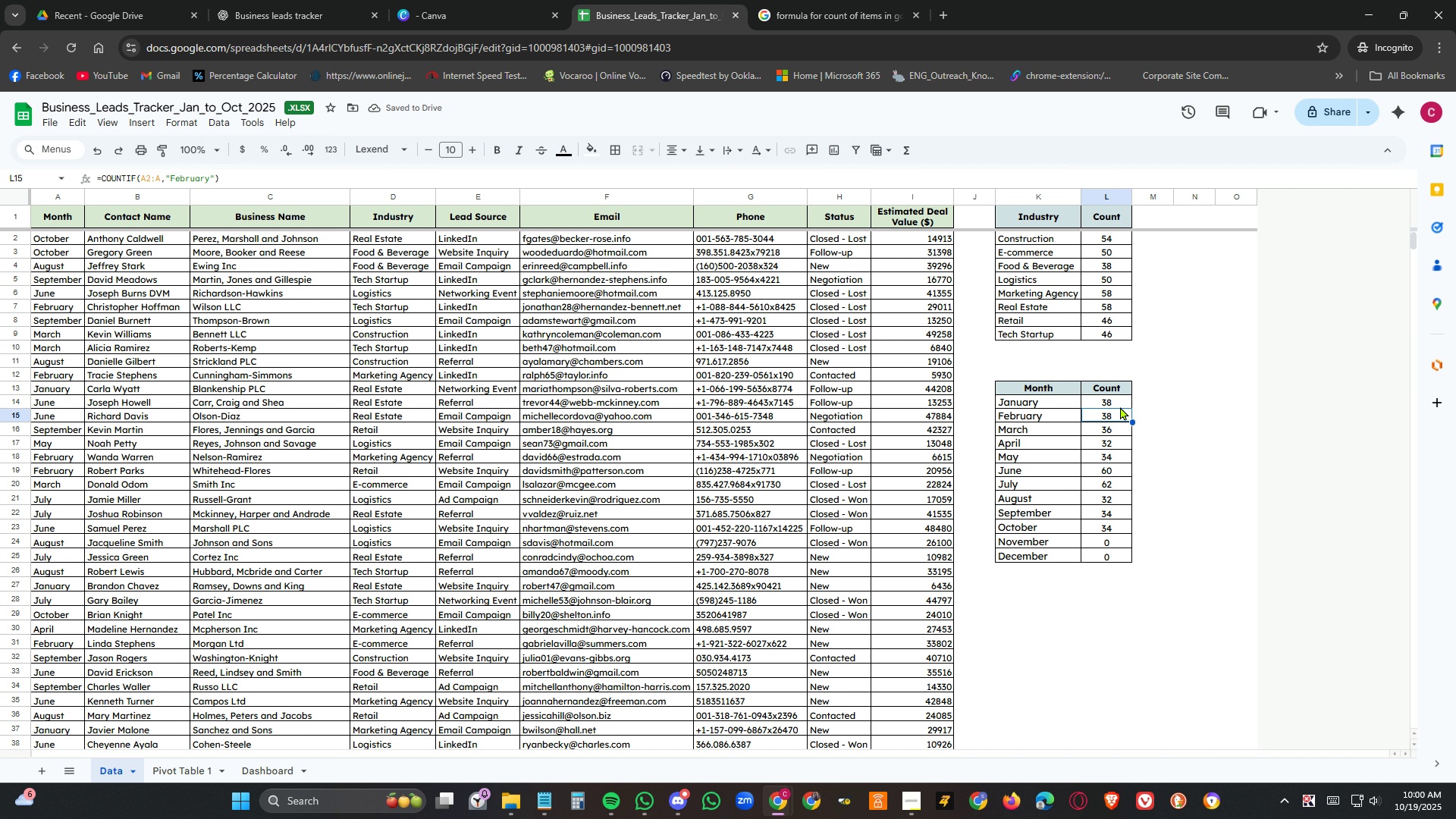 
key(ArrowDown)
 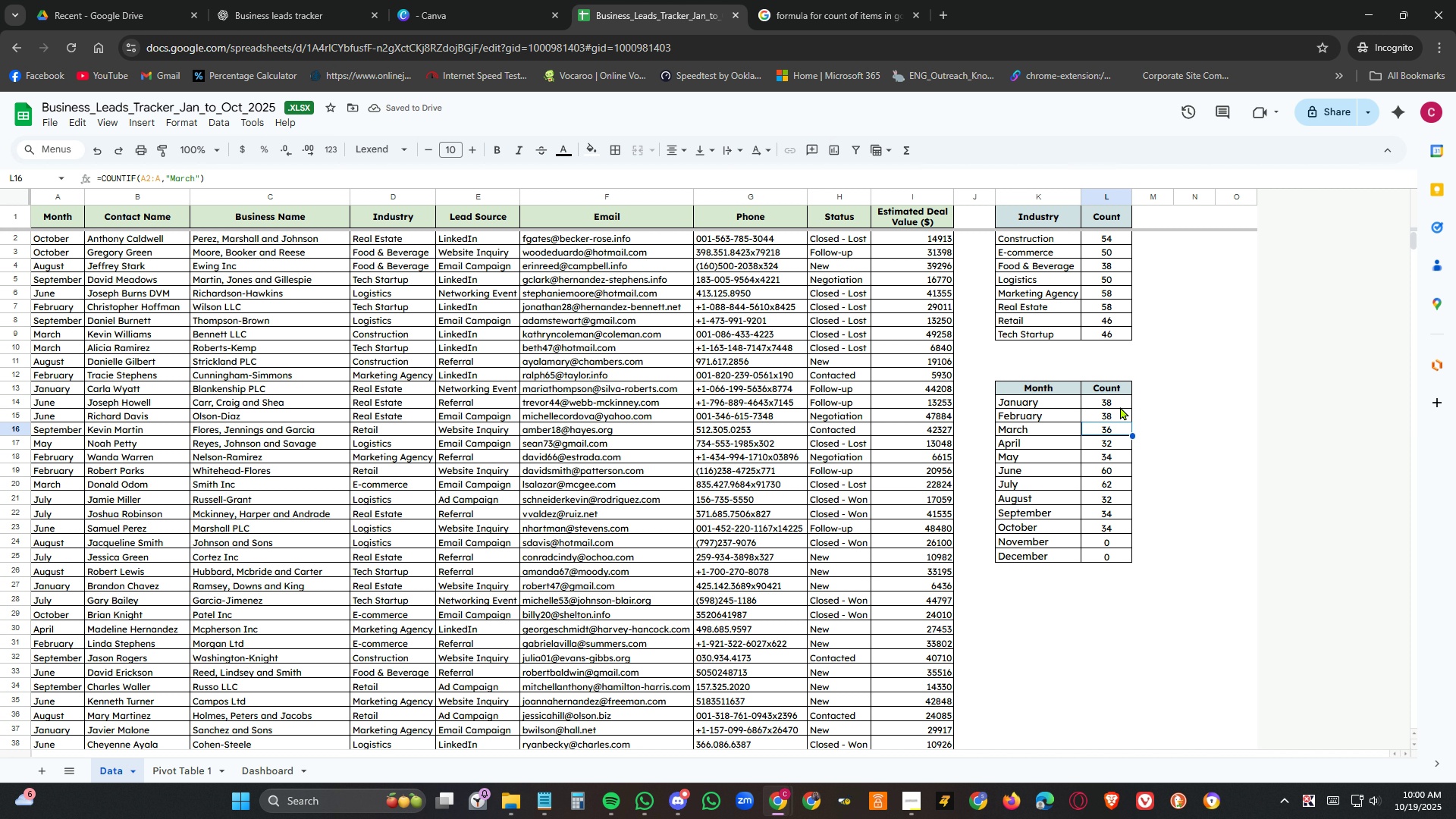 
key(ArrowDown)
 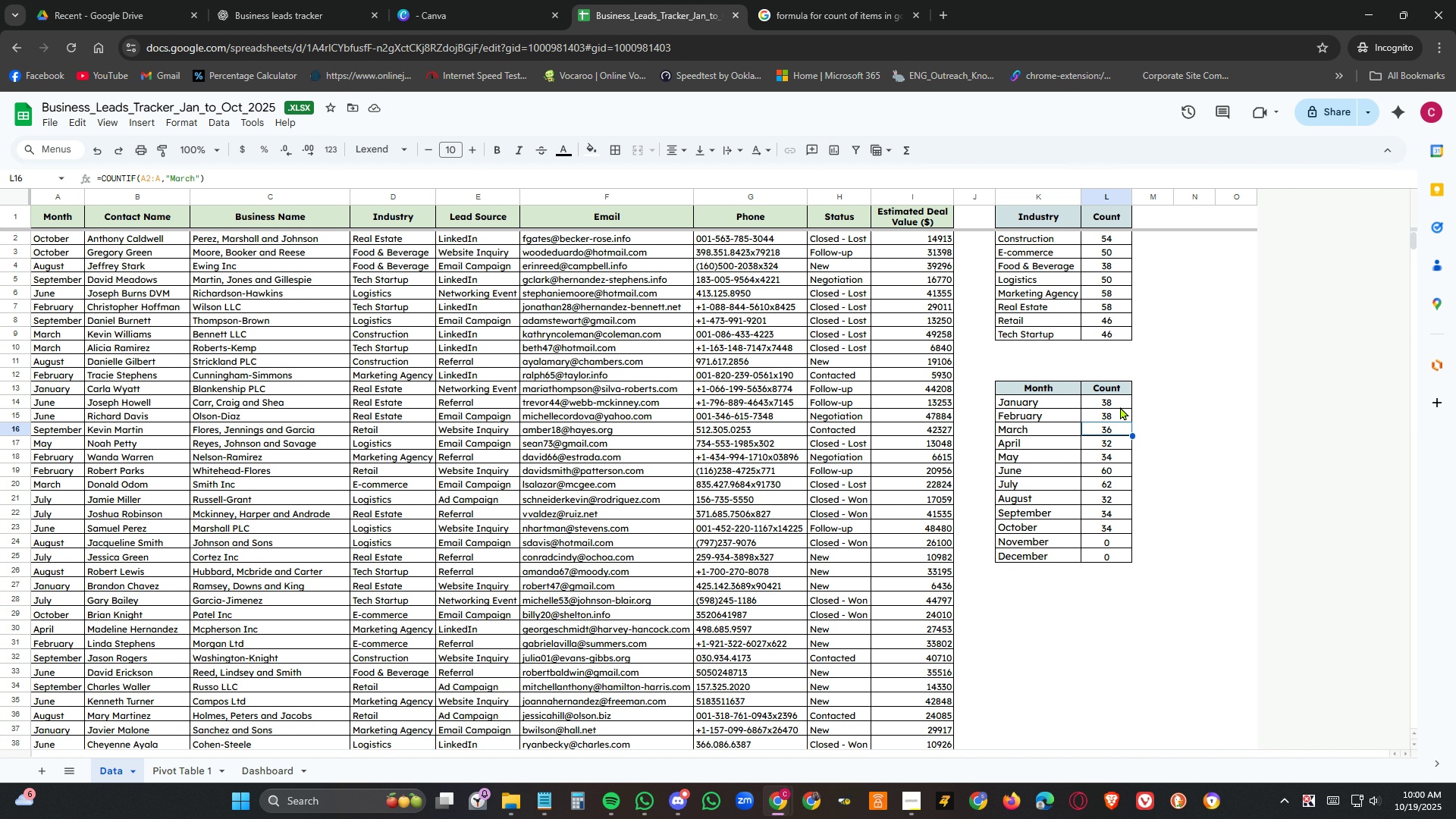 
key(ArrowDown)
 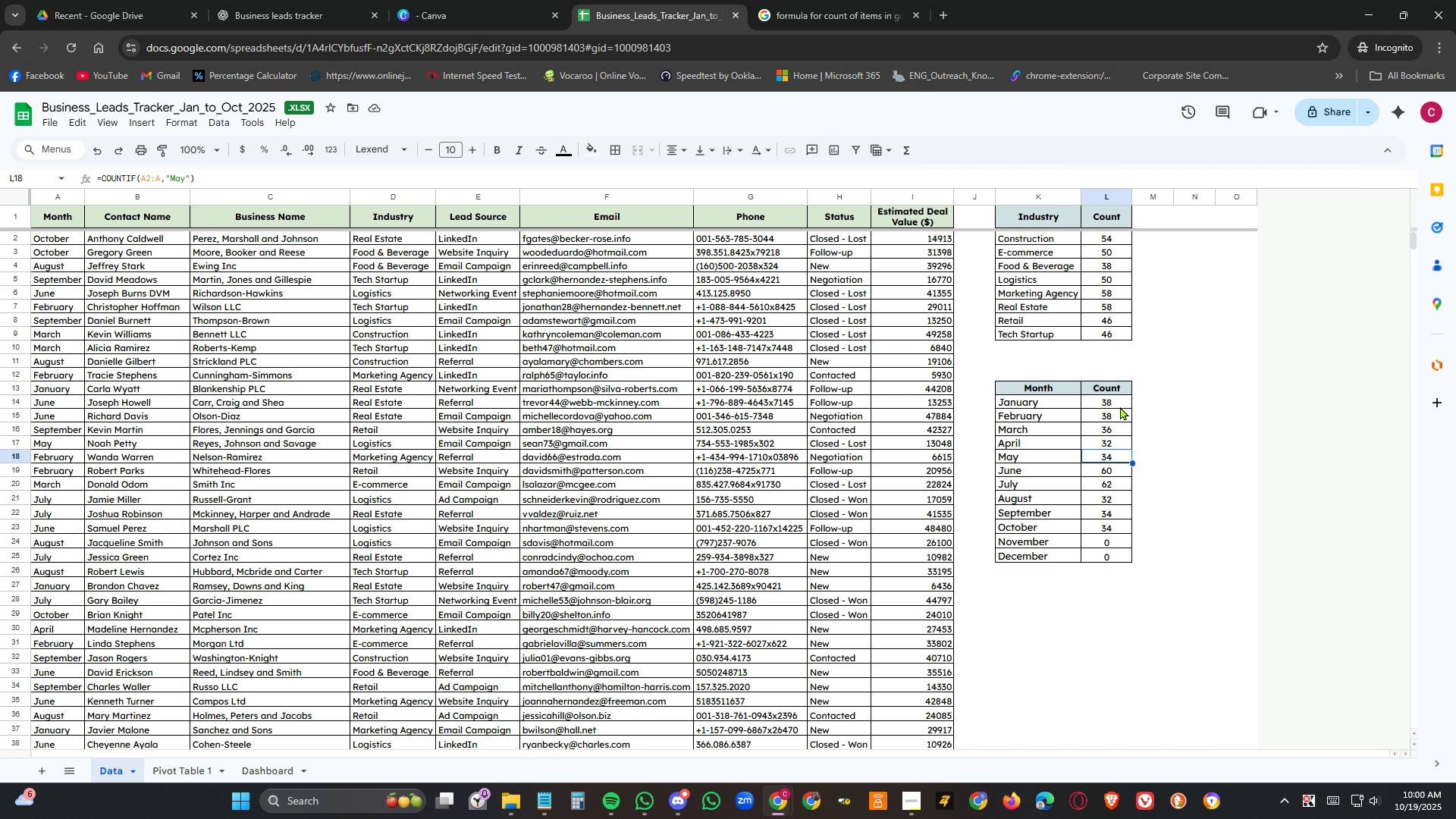 
key(ArrowDown)
 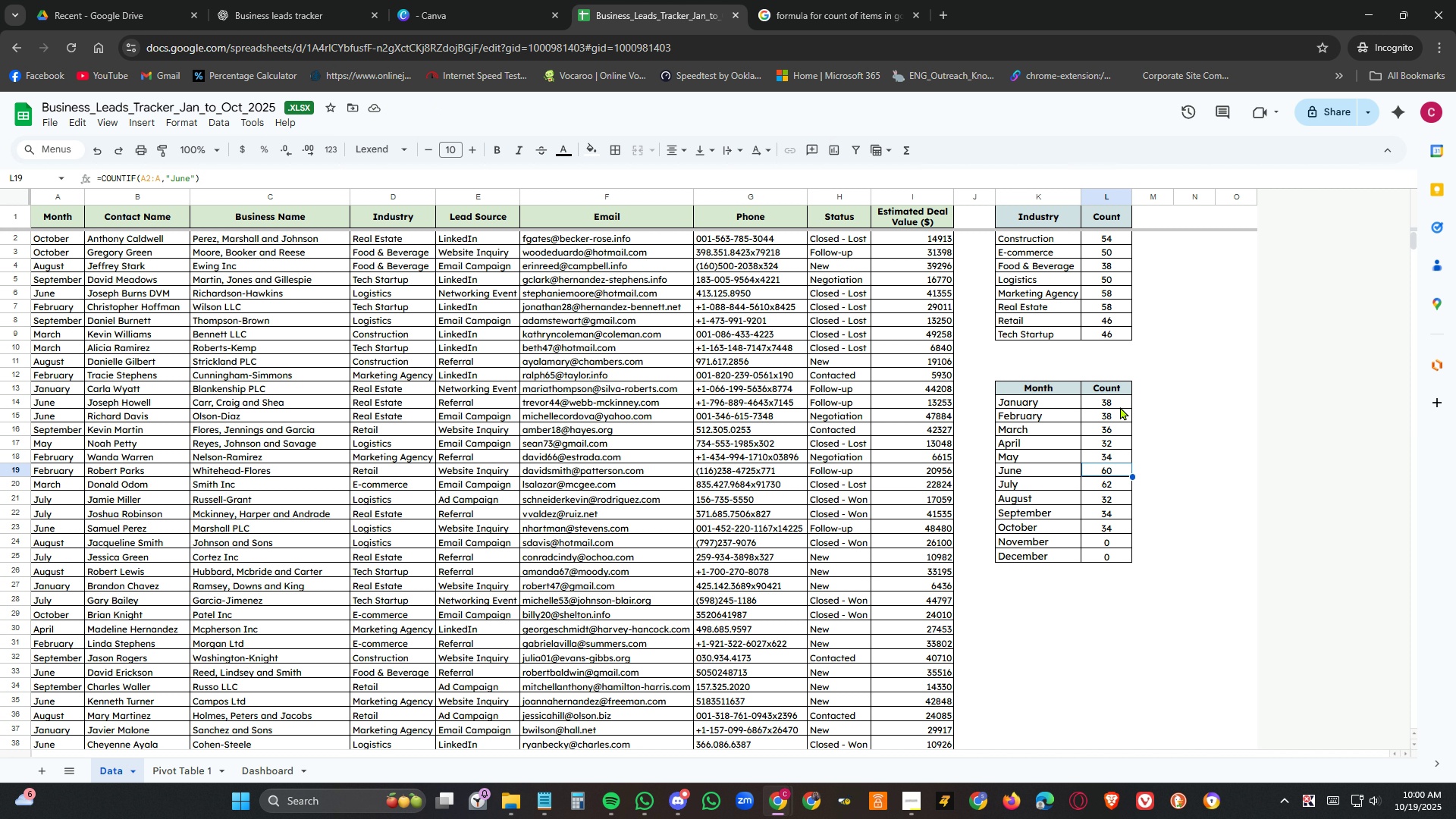 
key(ArrowDown)
 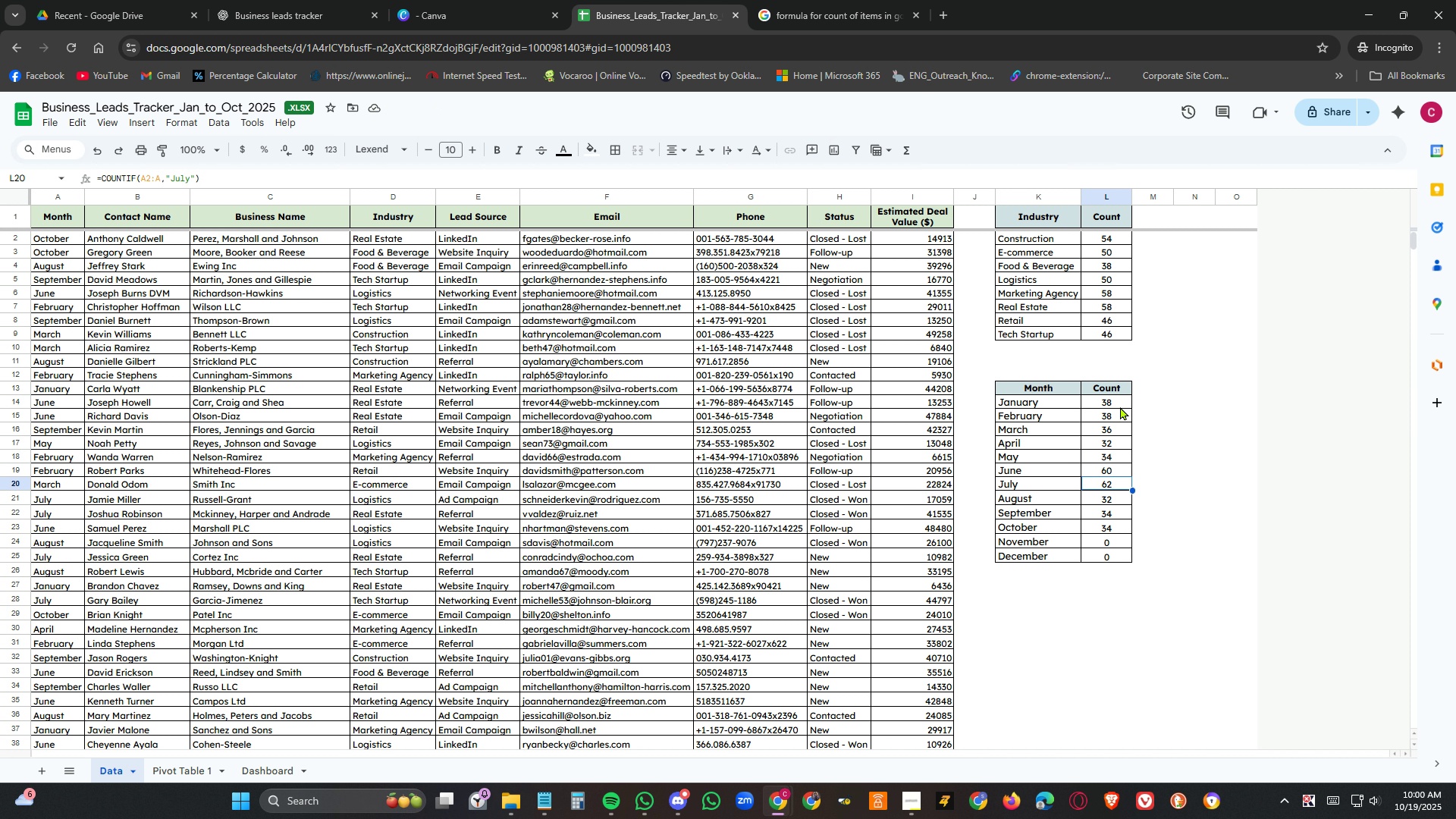 
key(ArrowDown)
 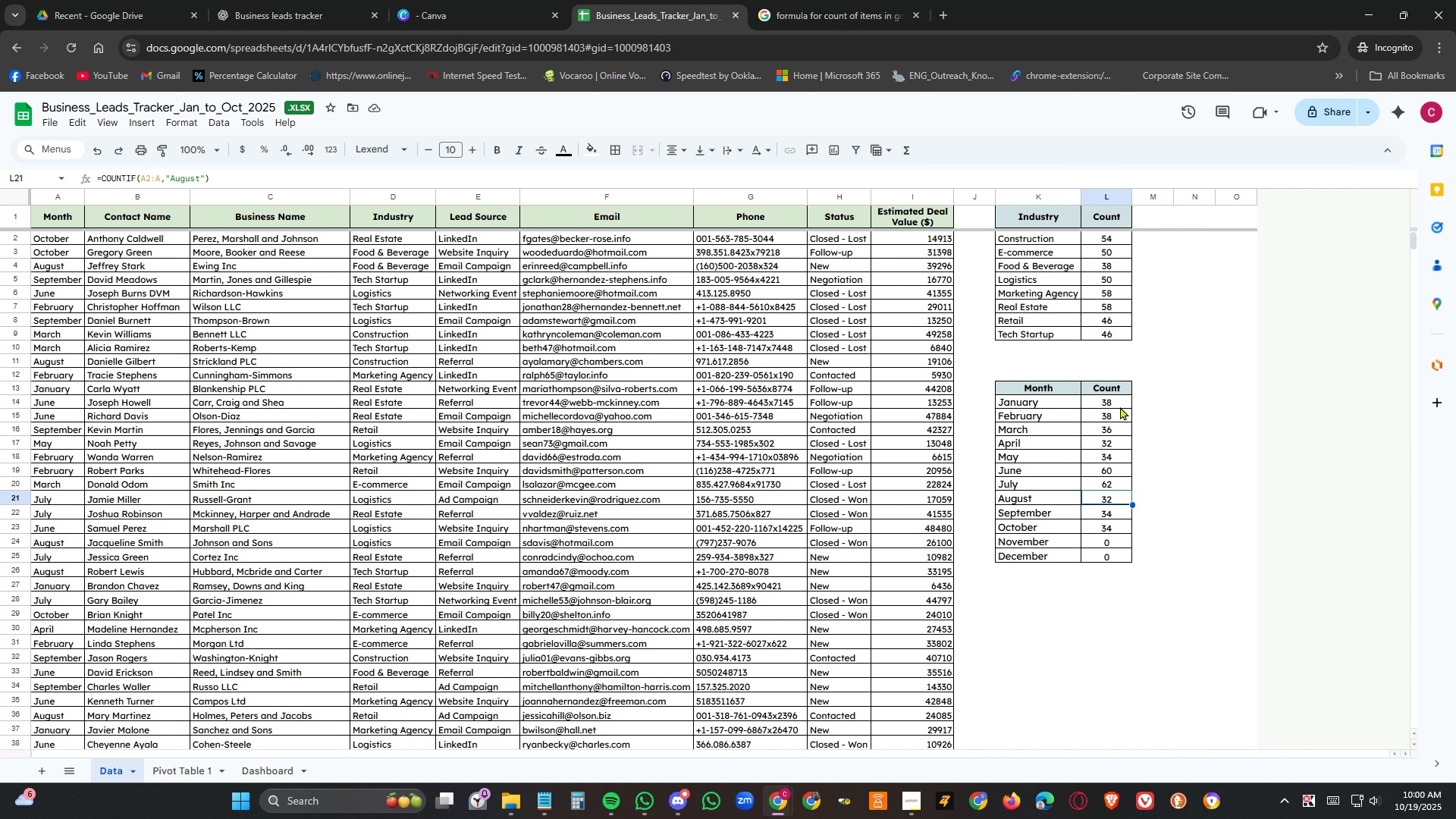 
key(ArrowDown)
 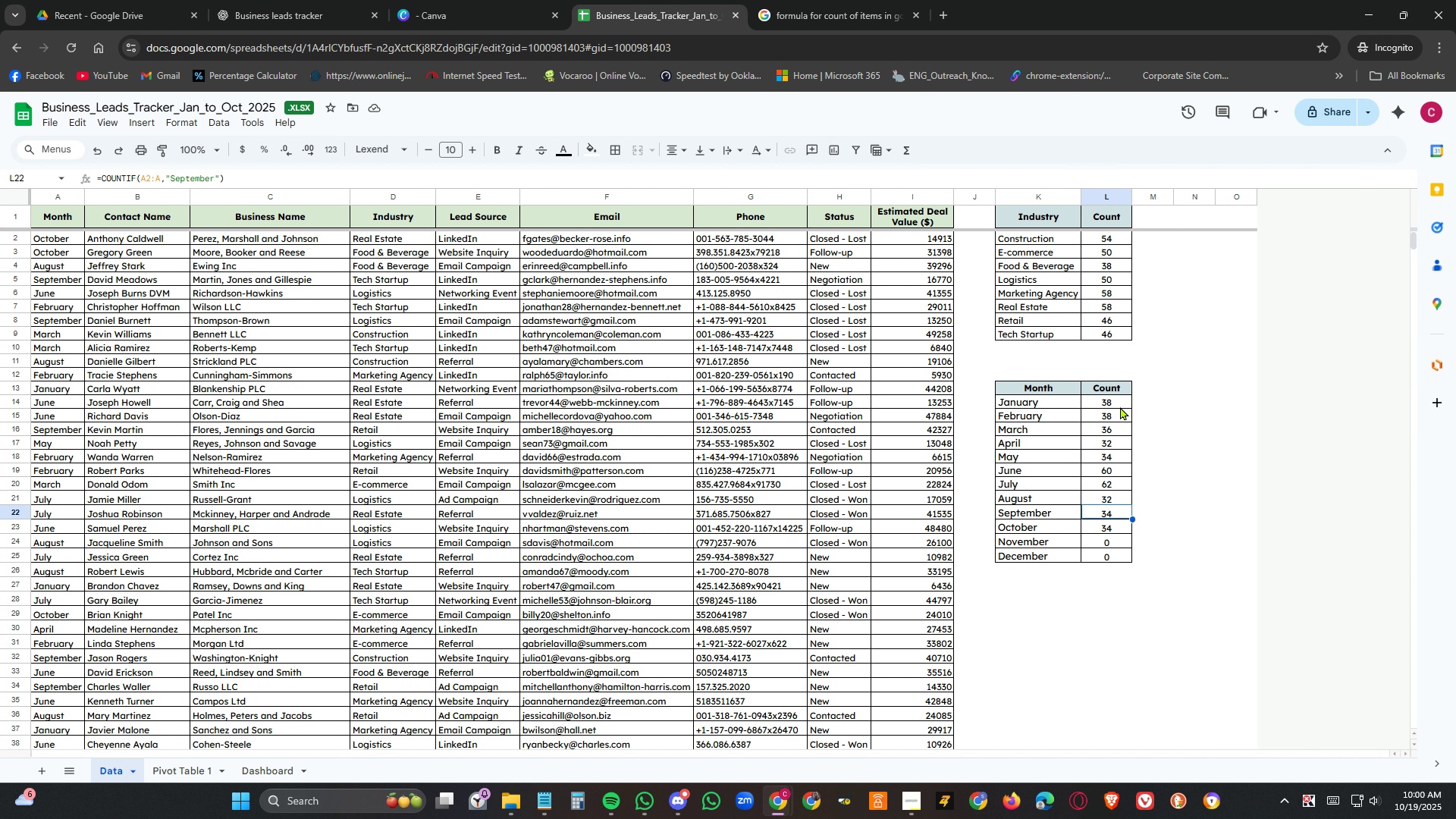 
key(ArrowDown)
 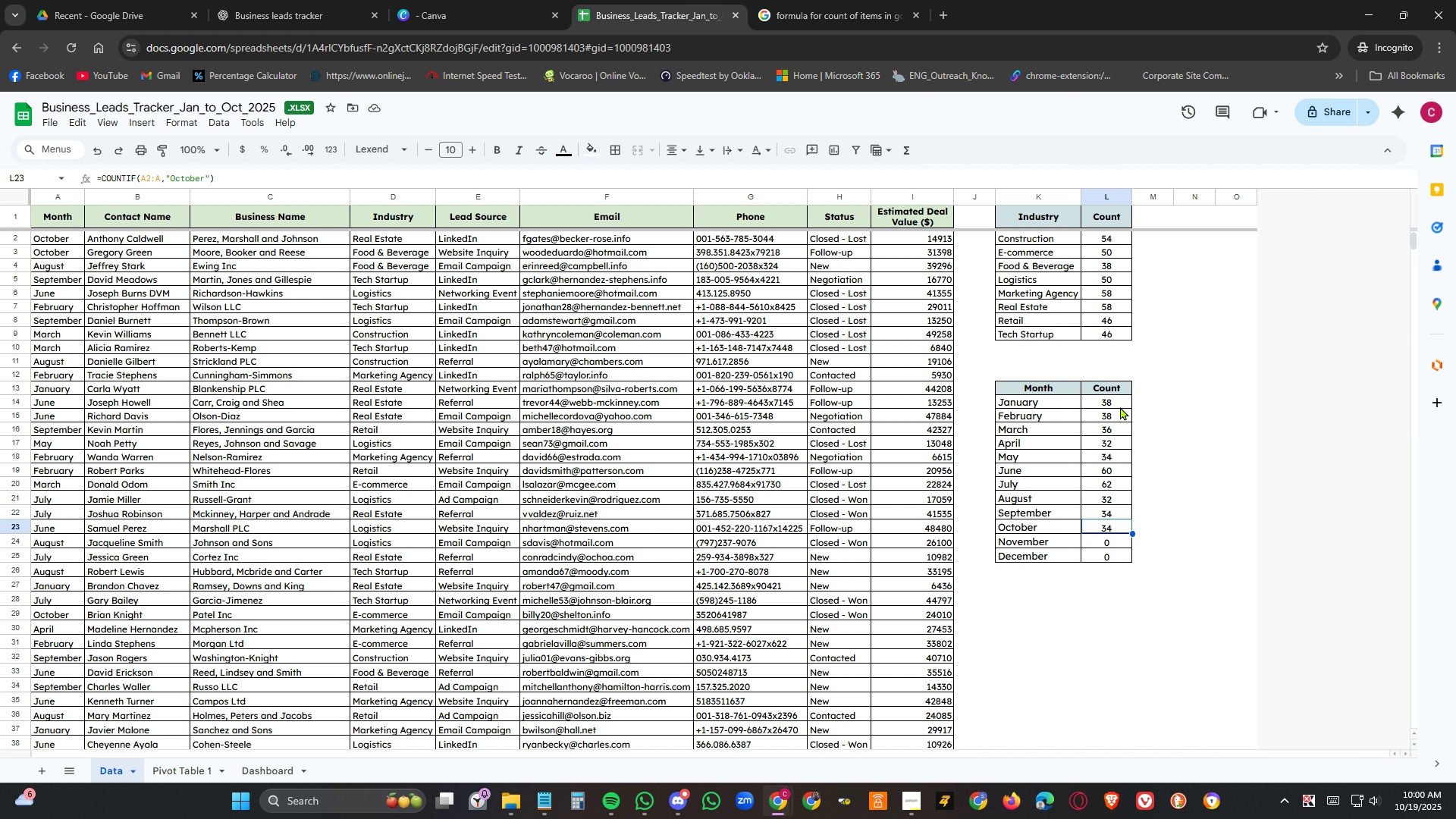 
key(ArrowDown)
 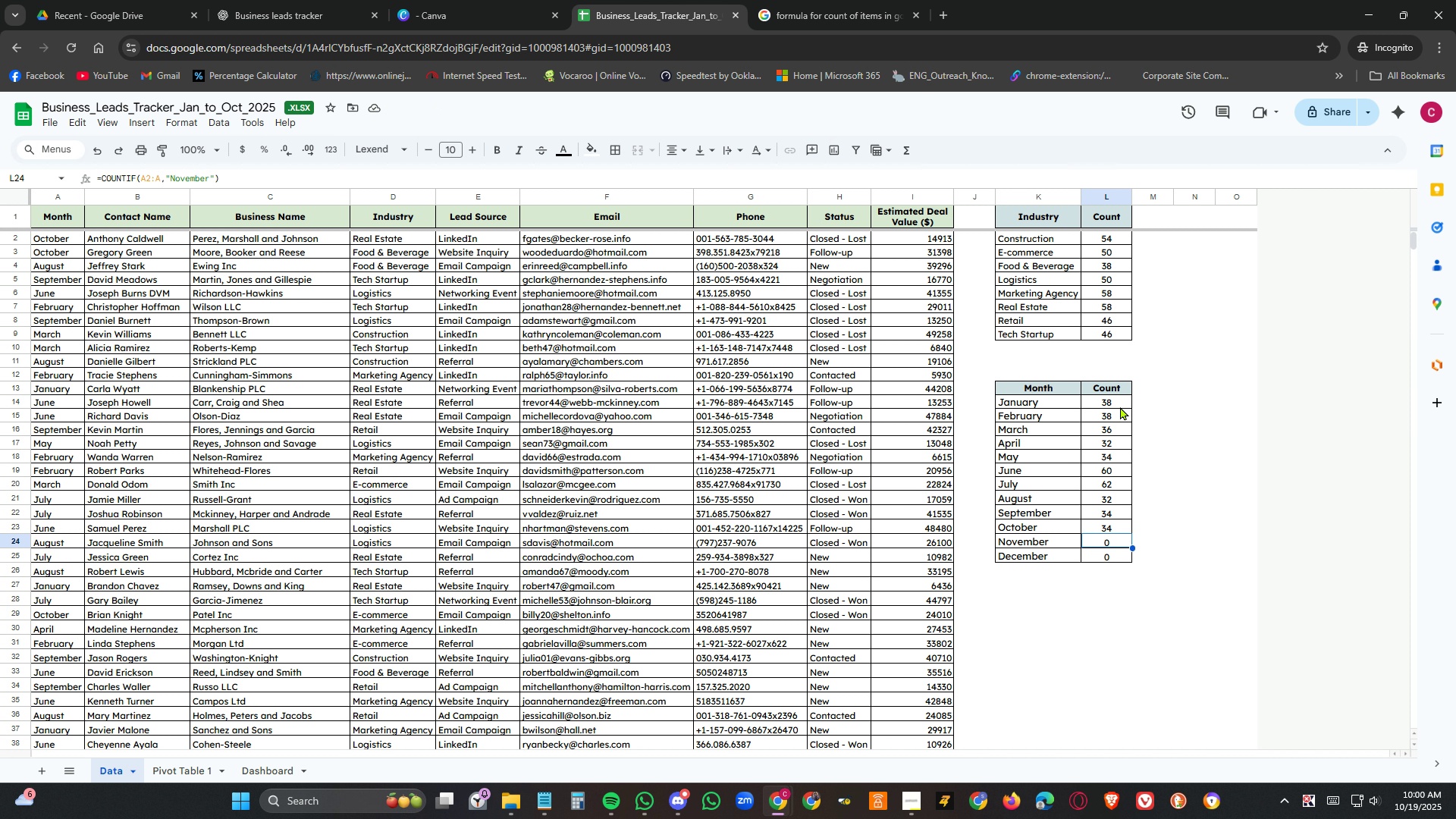 
key(ArrowDown)
 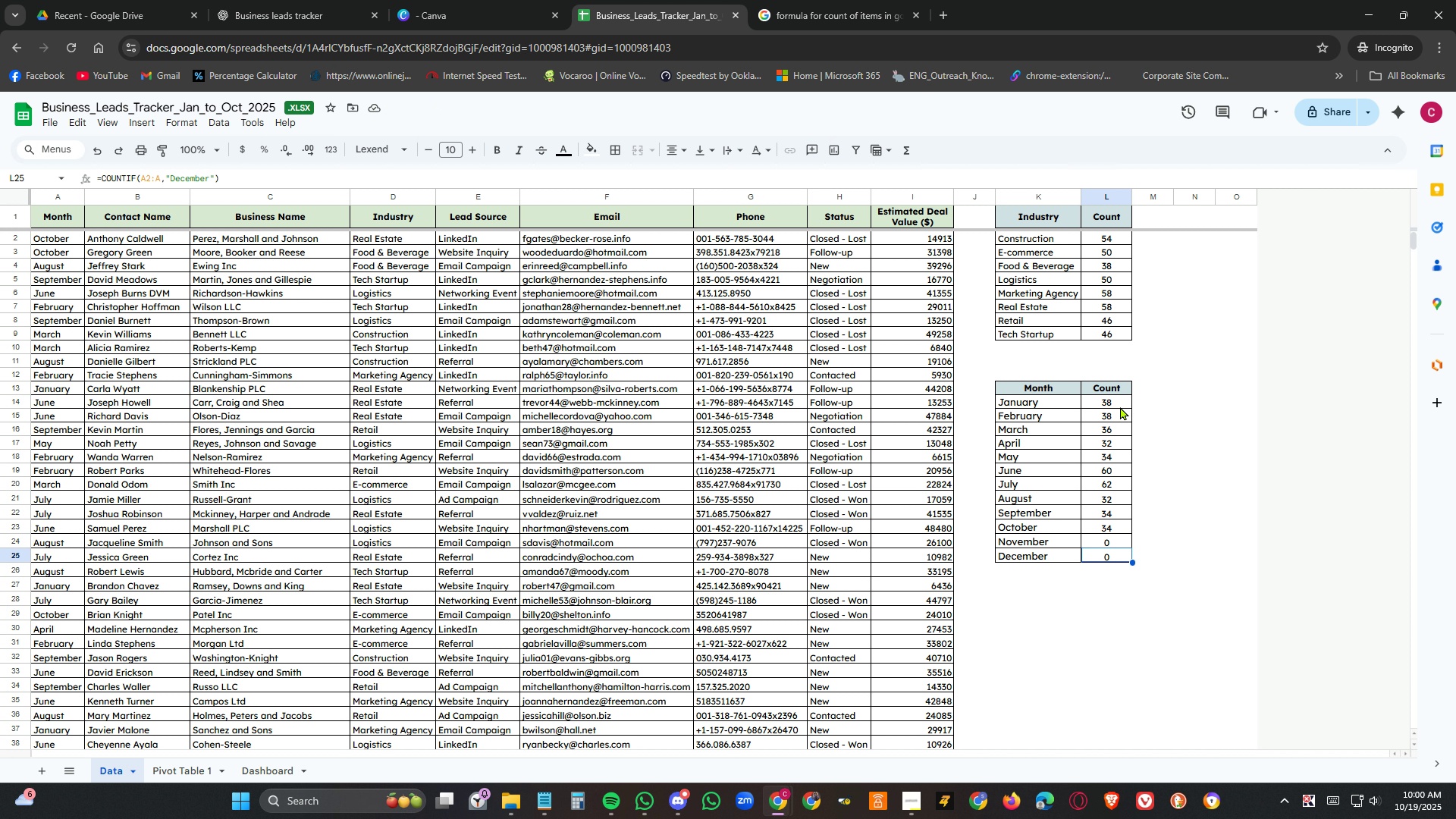 
key(ArrowDown)
 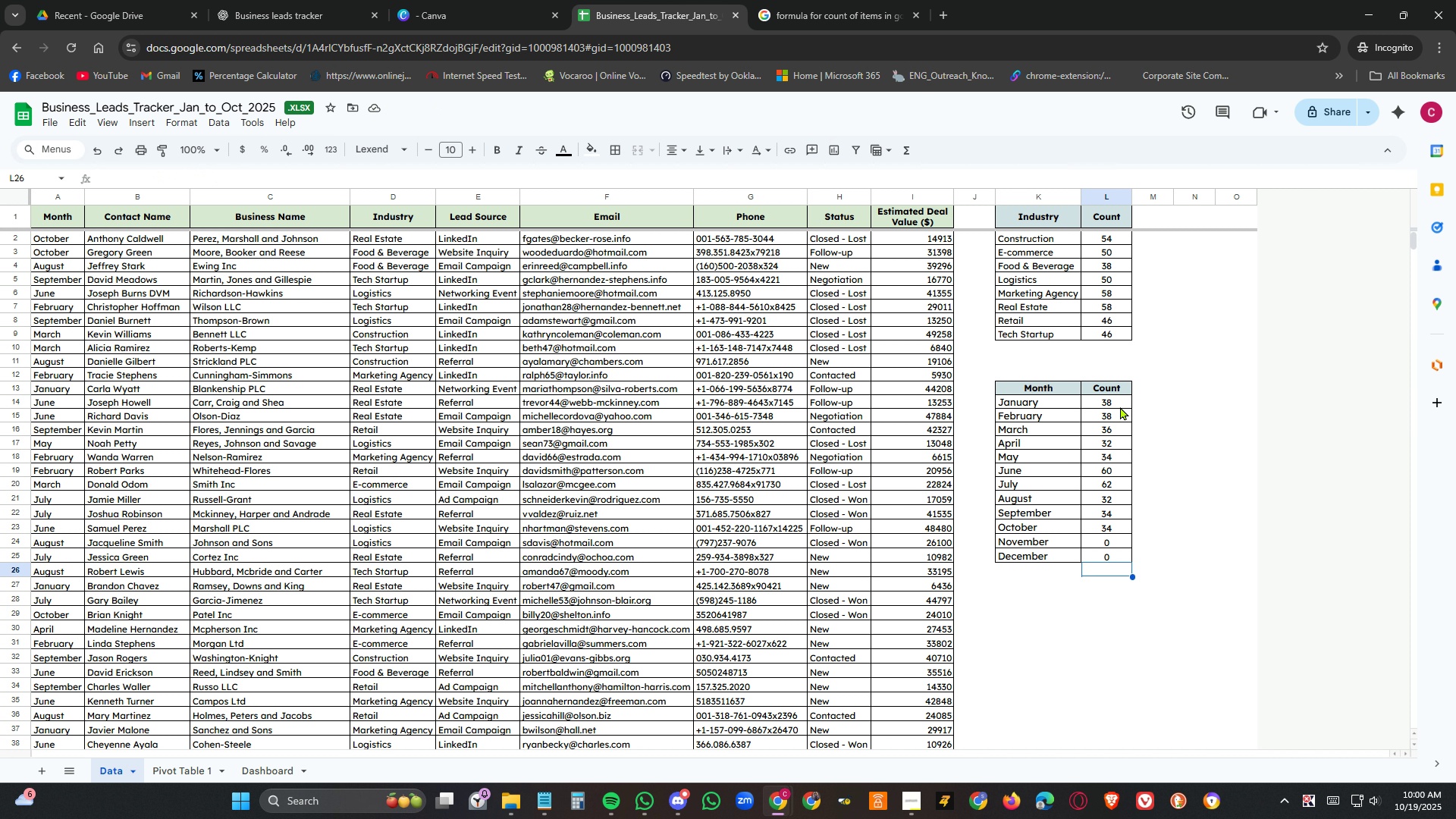 
key(ArrowDown)
 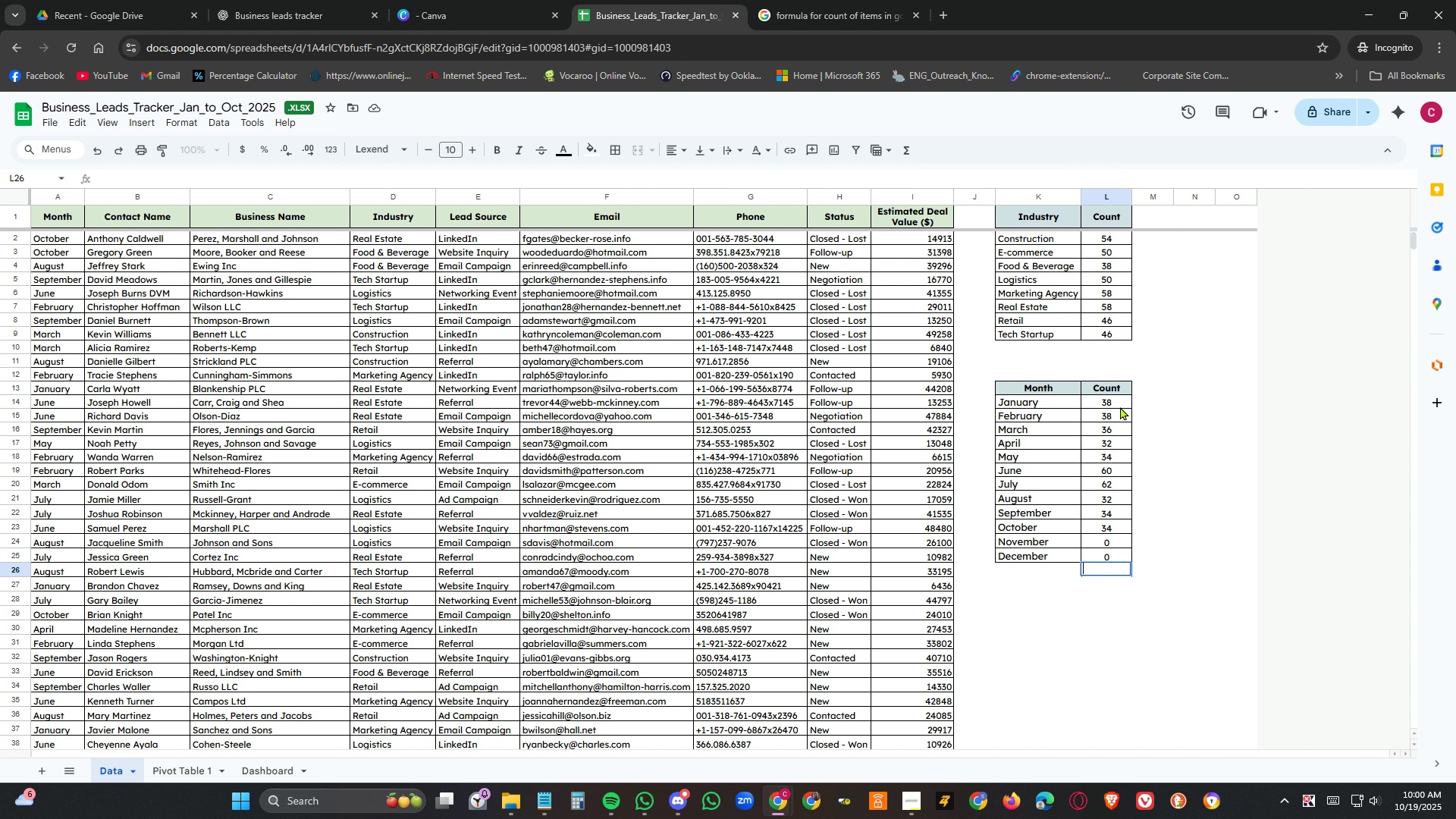 
key(NumpadEnter)
 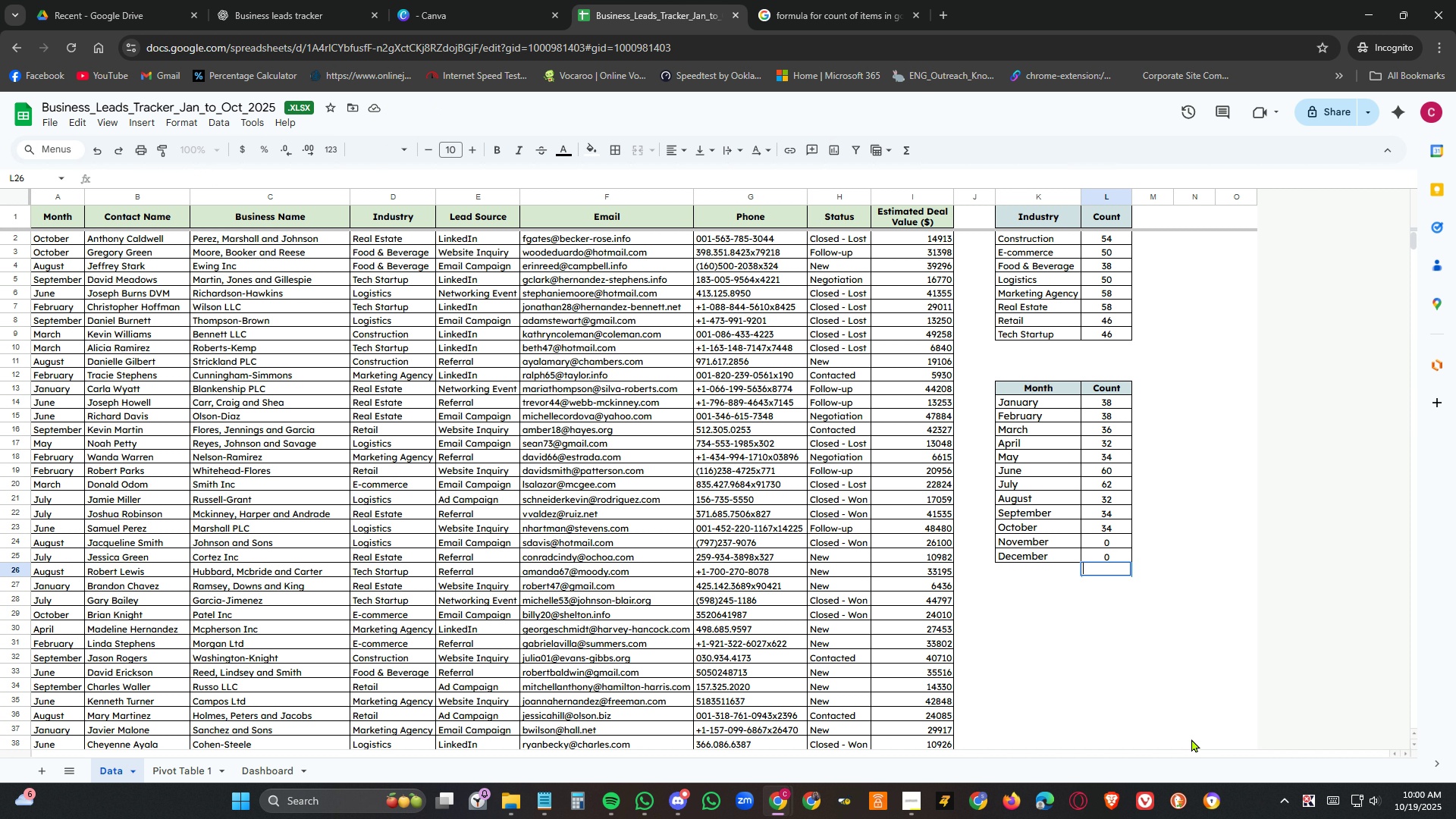 
left_click([1187, 695])
 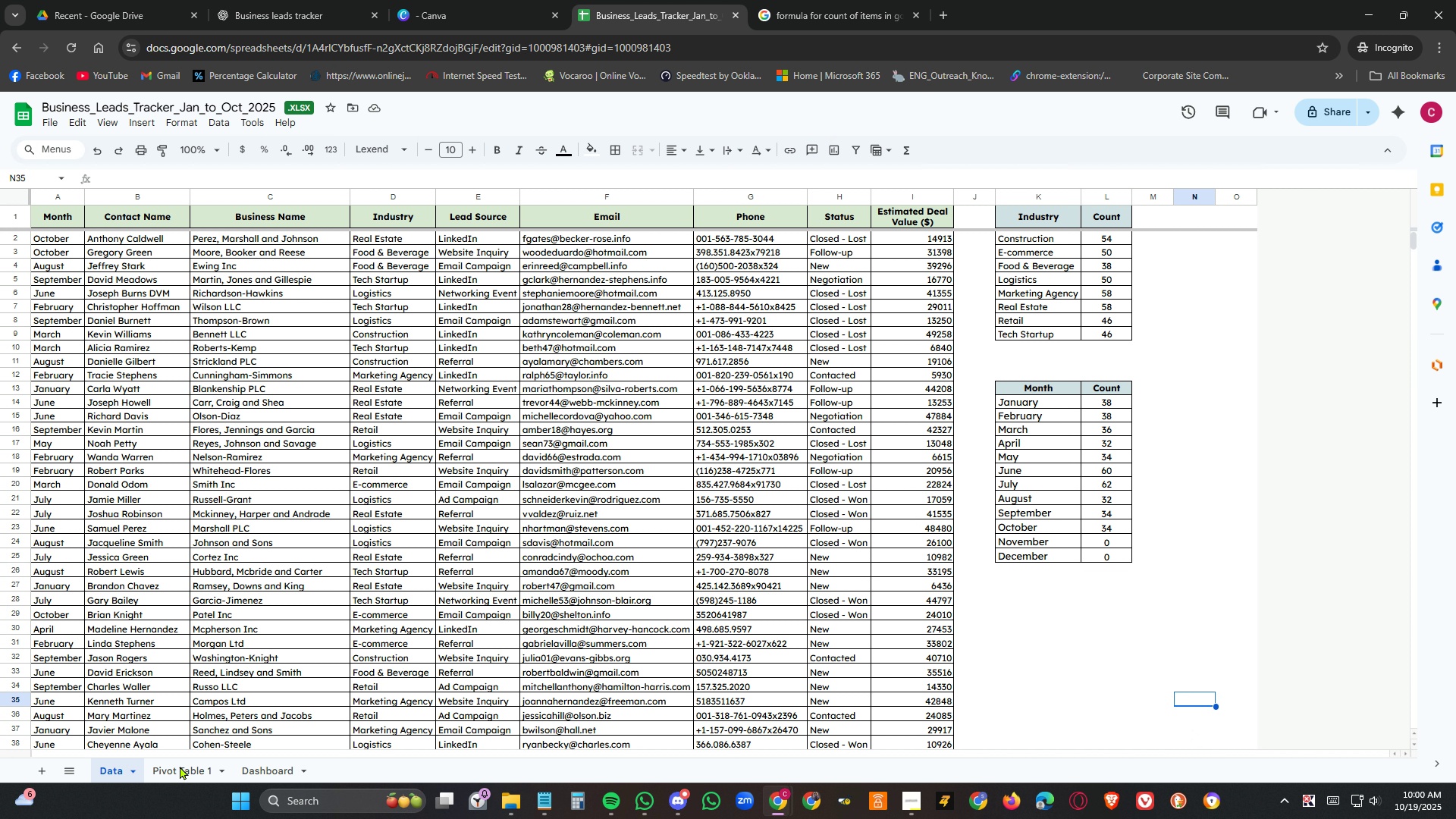 
left_click([189, 770])
 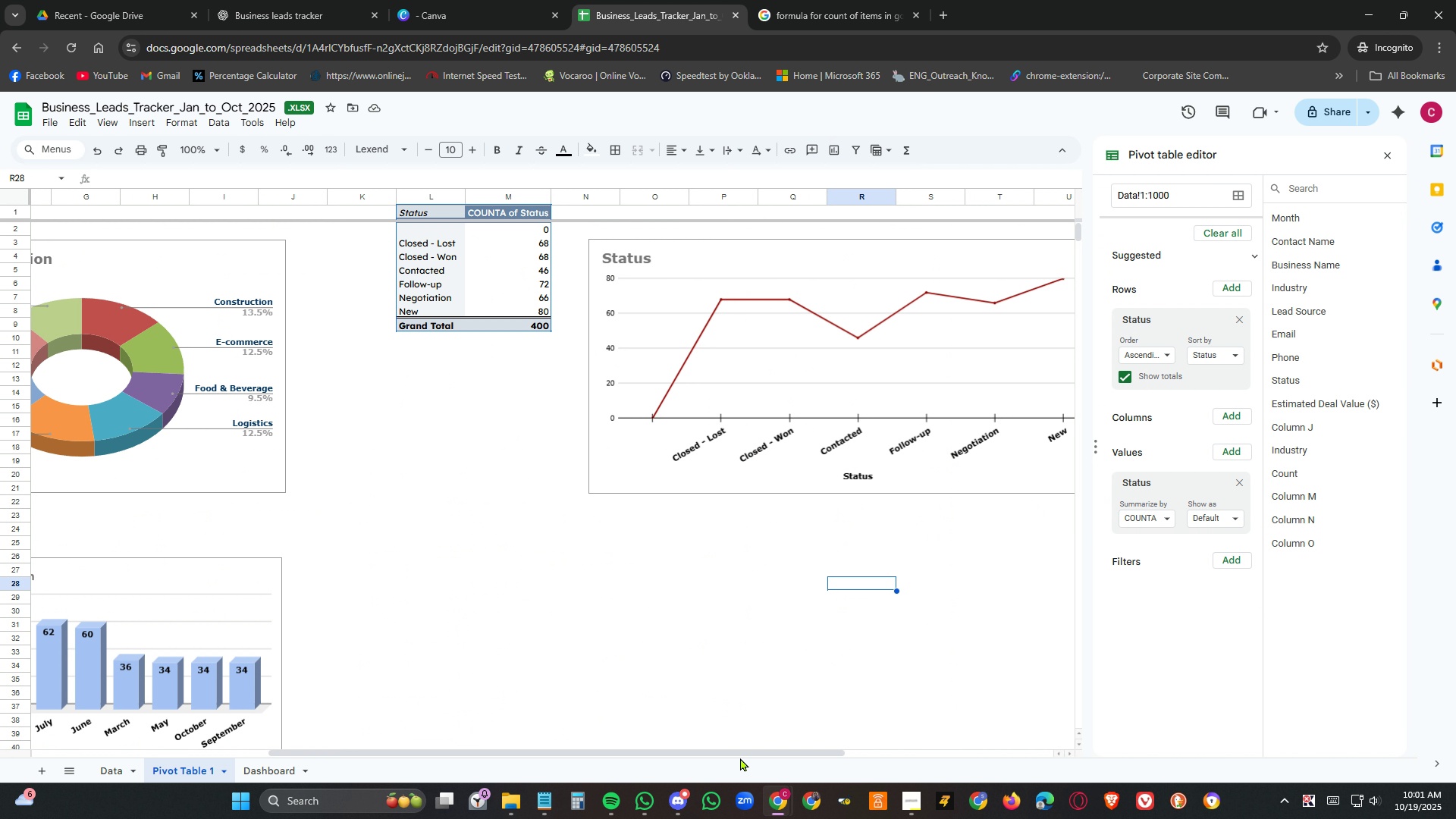 
left_click_drag(start_coordinate=[742, 756], to_coordinate=[904, 760])
 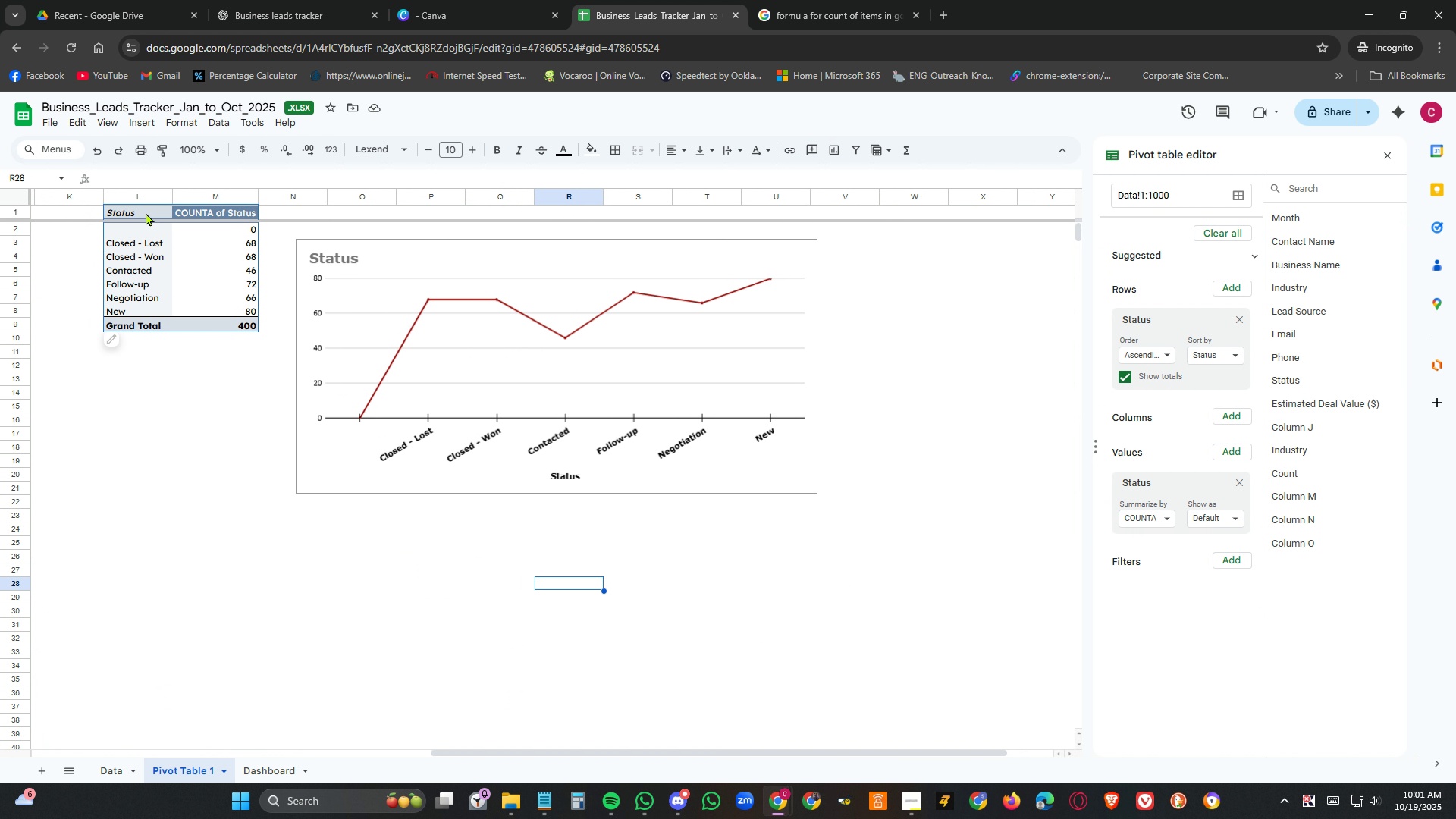 
left_click_drag(start_coordinate=[146, 212], to_coordinate=[242, 330])
 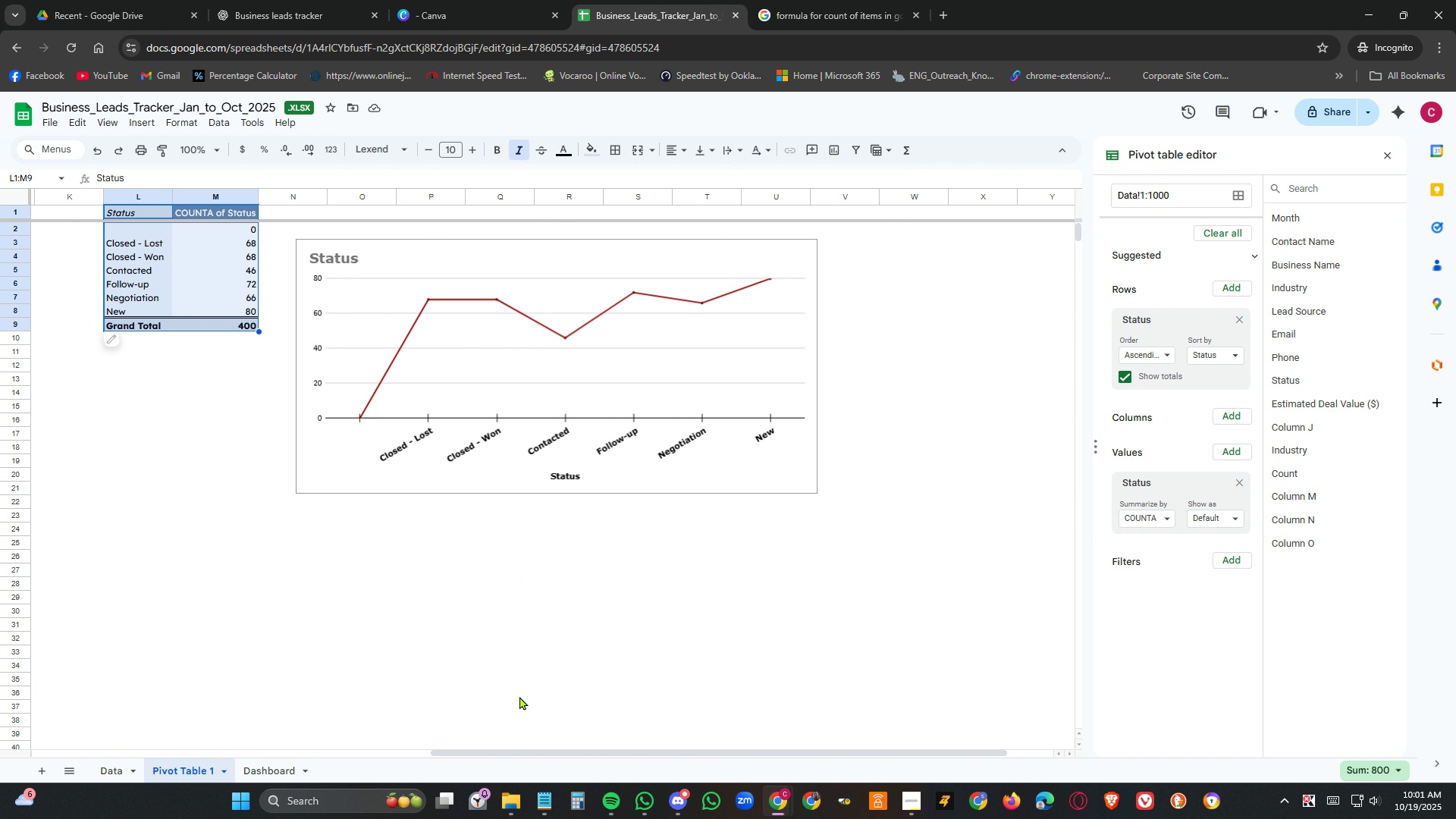 
key(Control+C)
 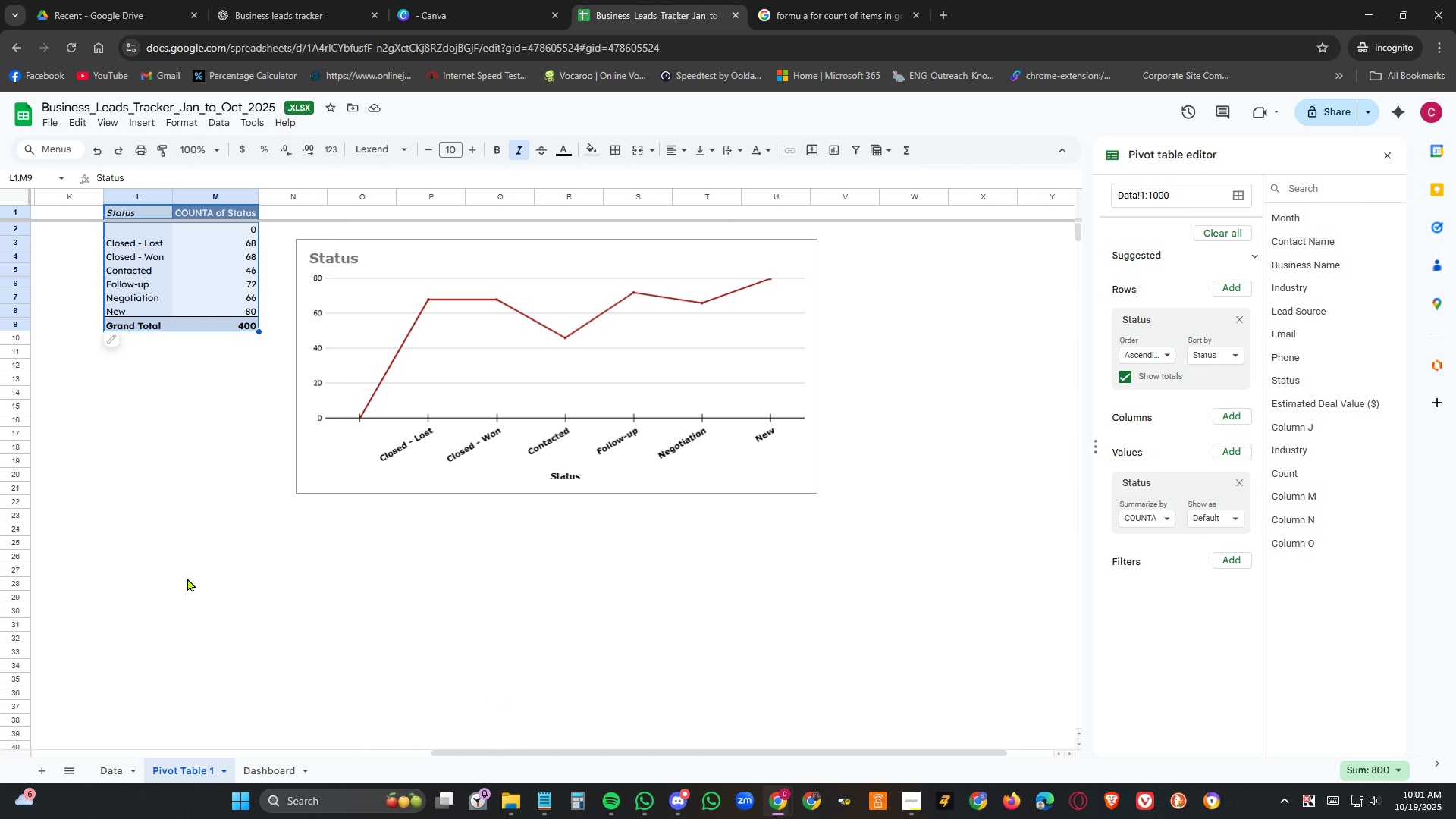 
left_click([187, 578])
 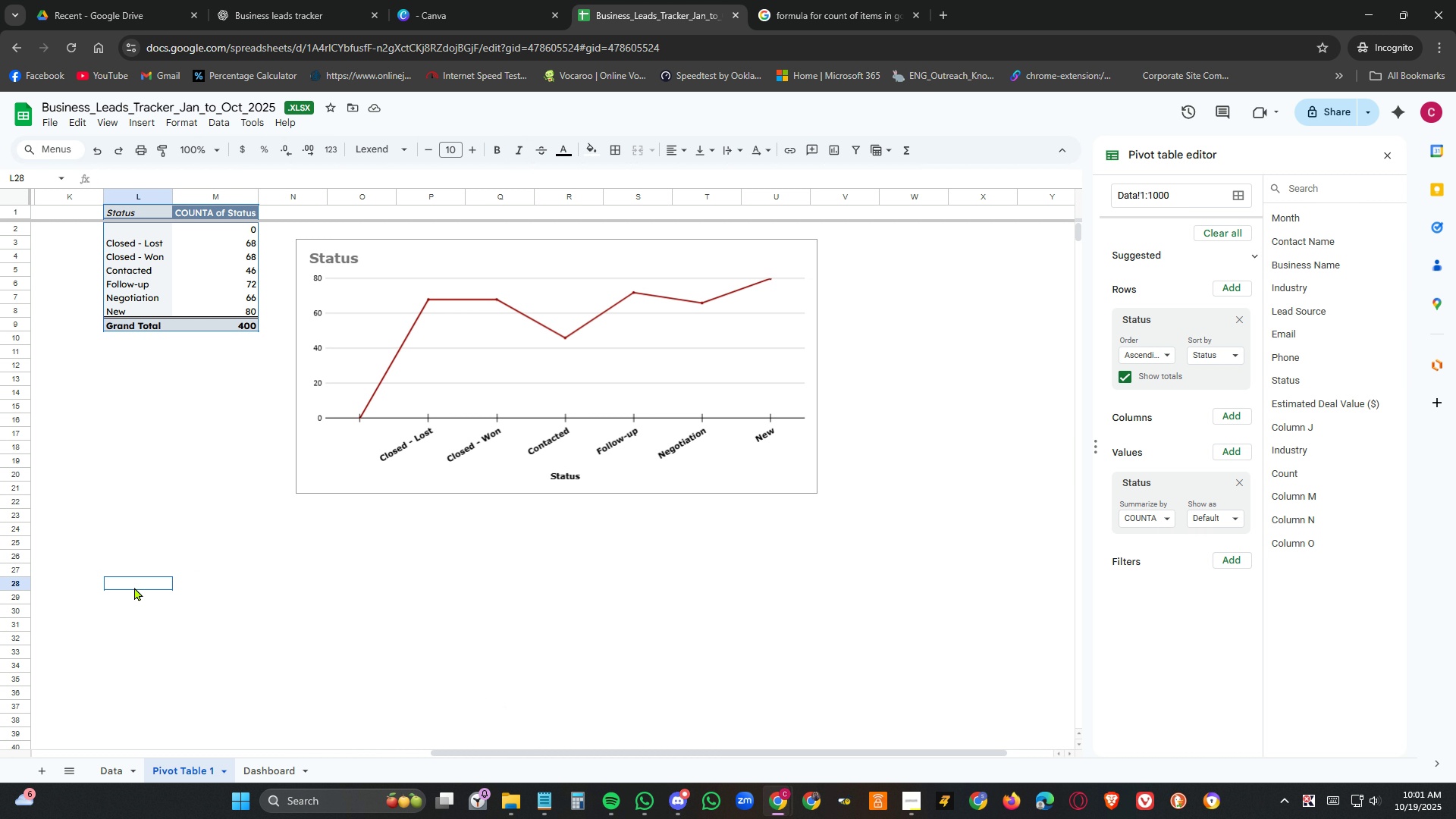 
left_click([134, 587])
 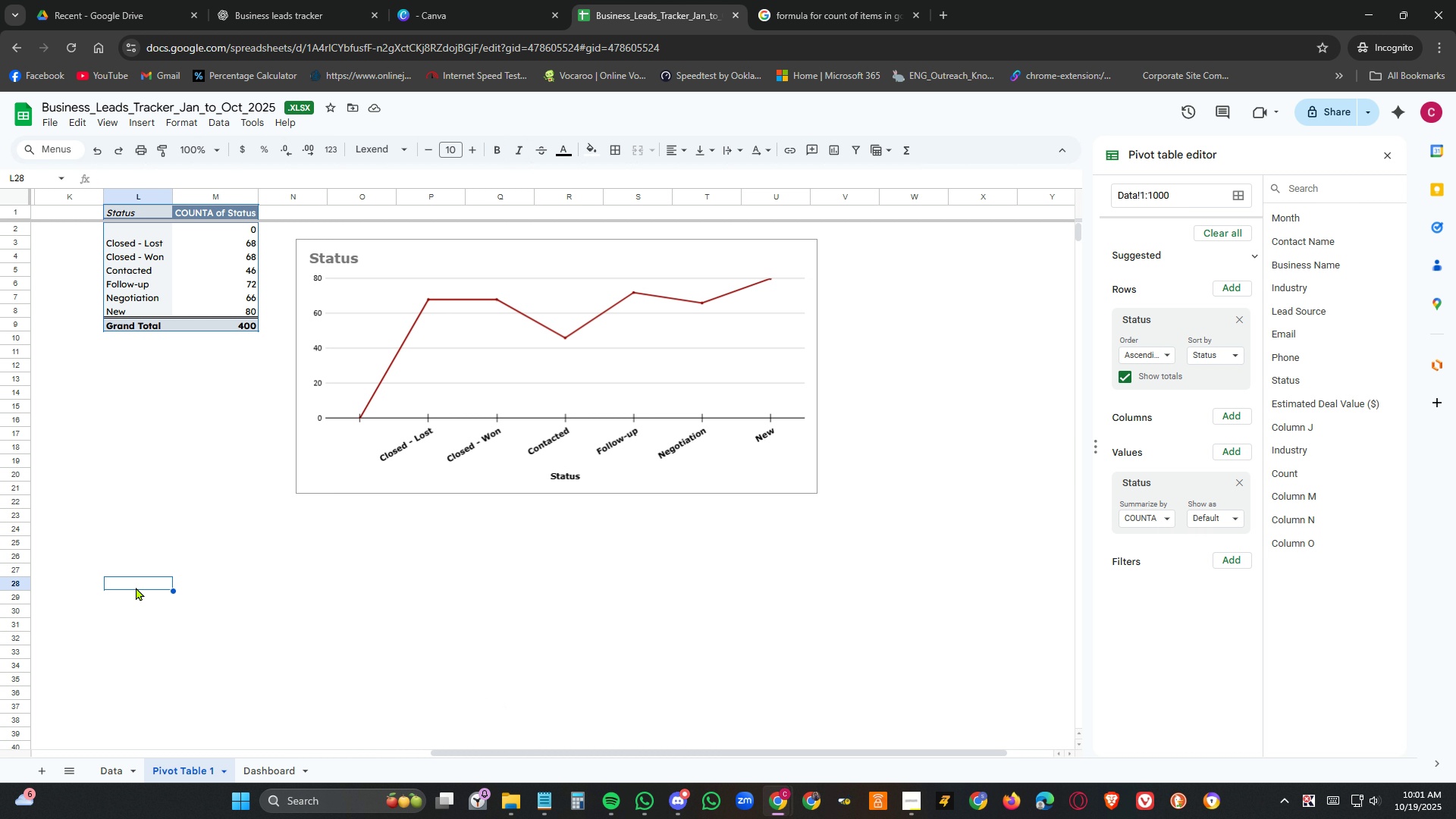 
key(Control+V)
 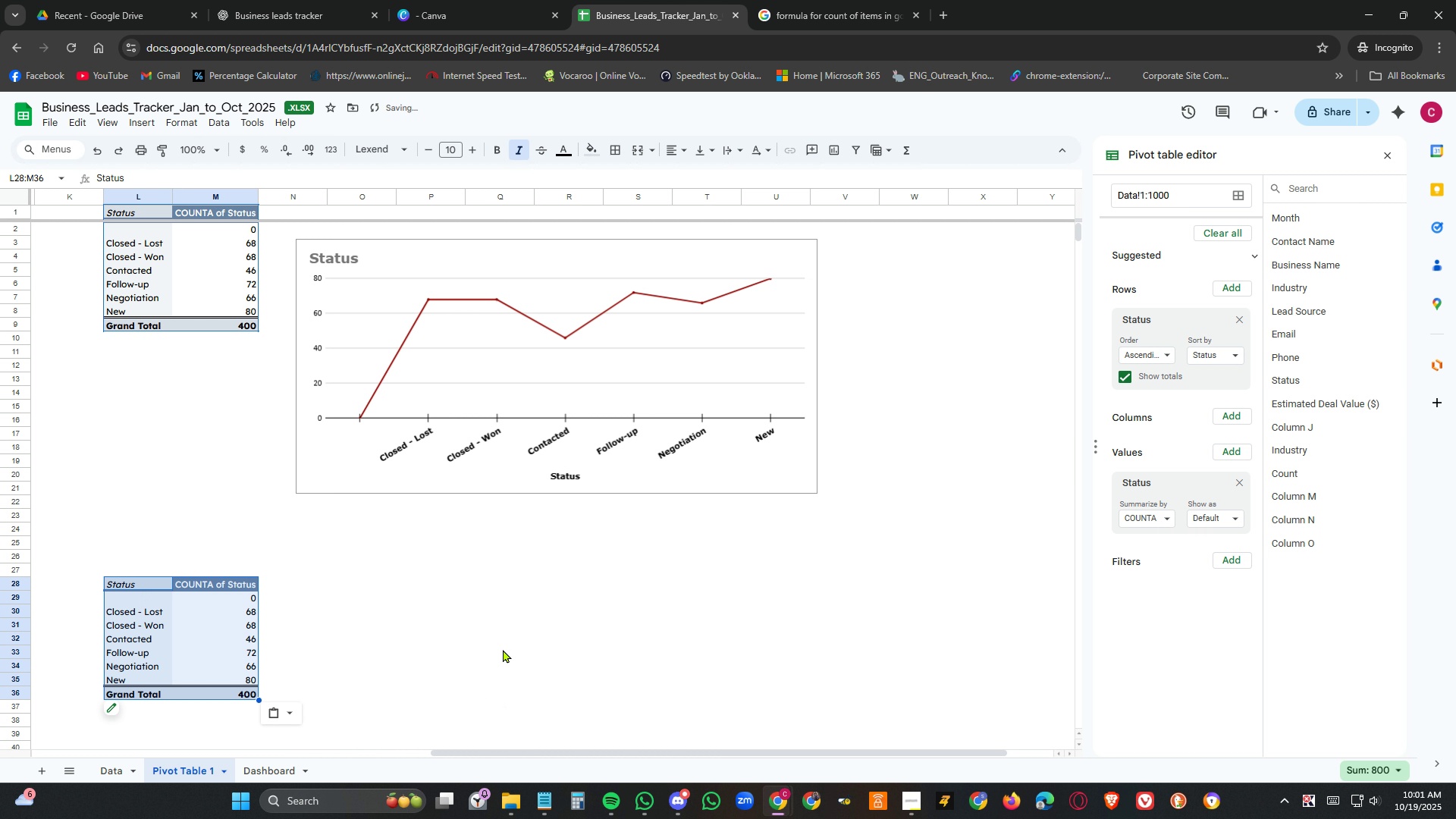 
scroll: coordinate [504, 649], scroll_direction: down, amount: 1.0
 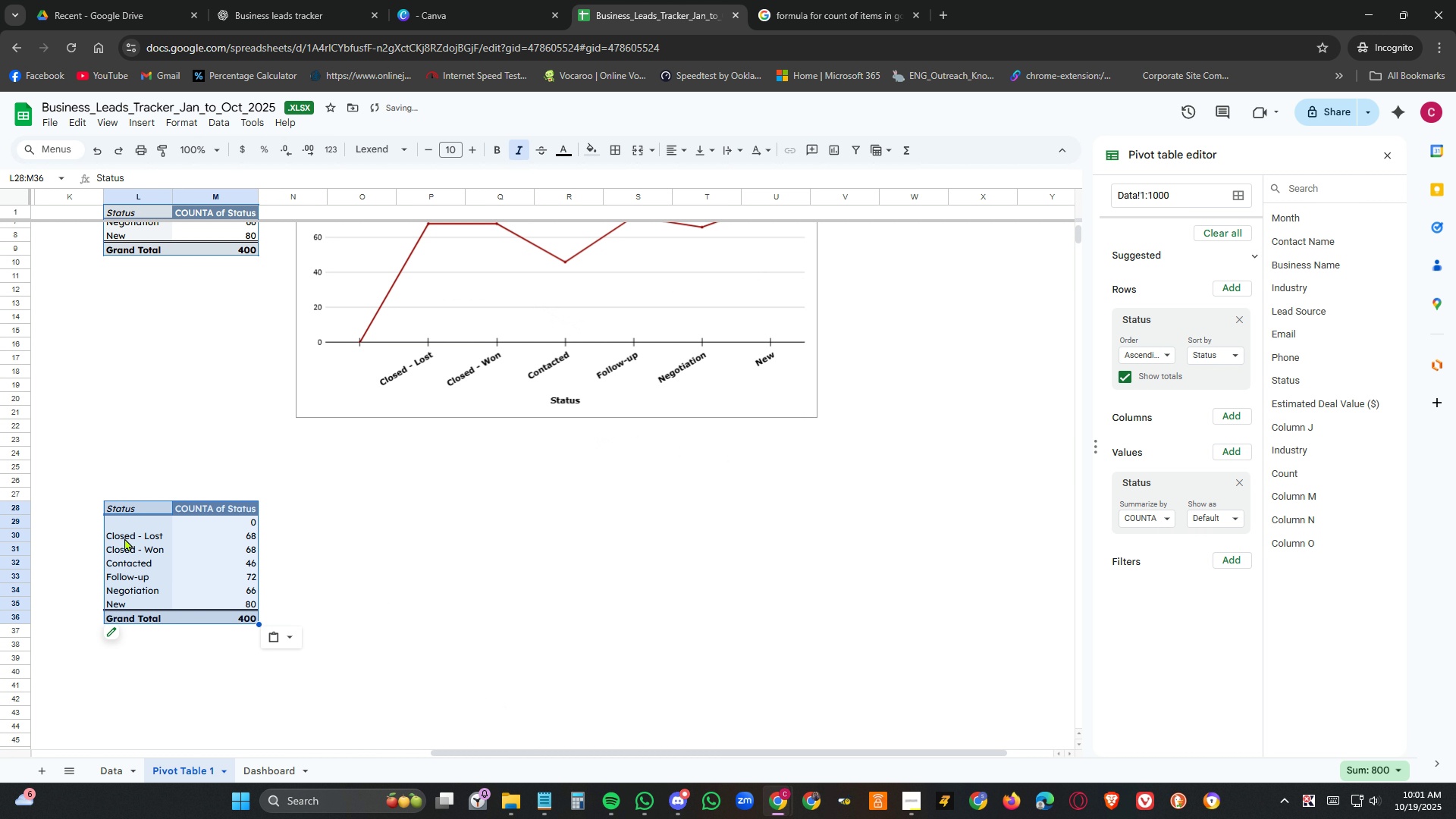 
left_click([125, 537])
 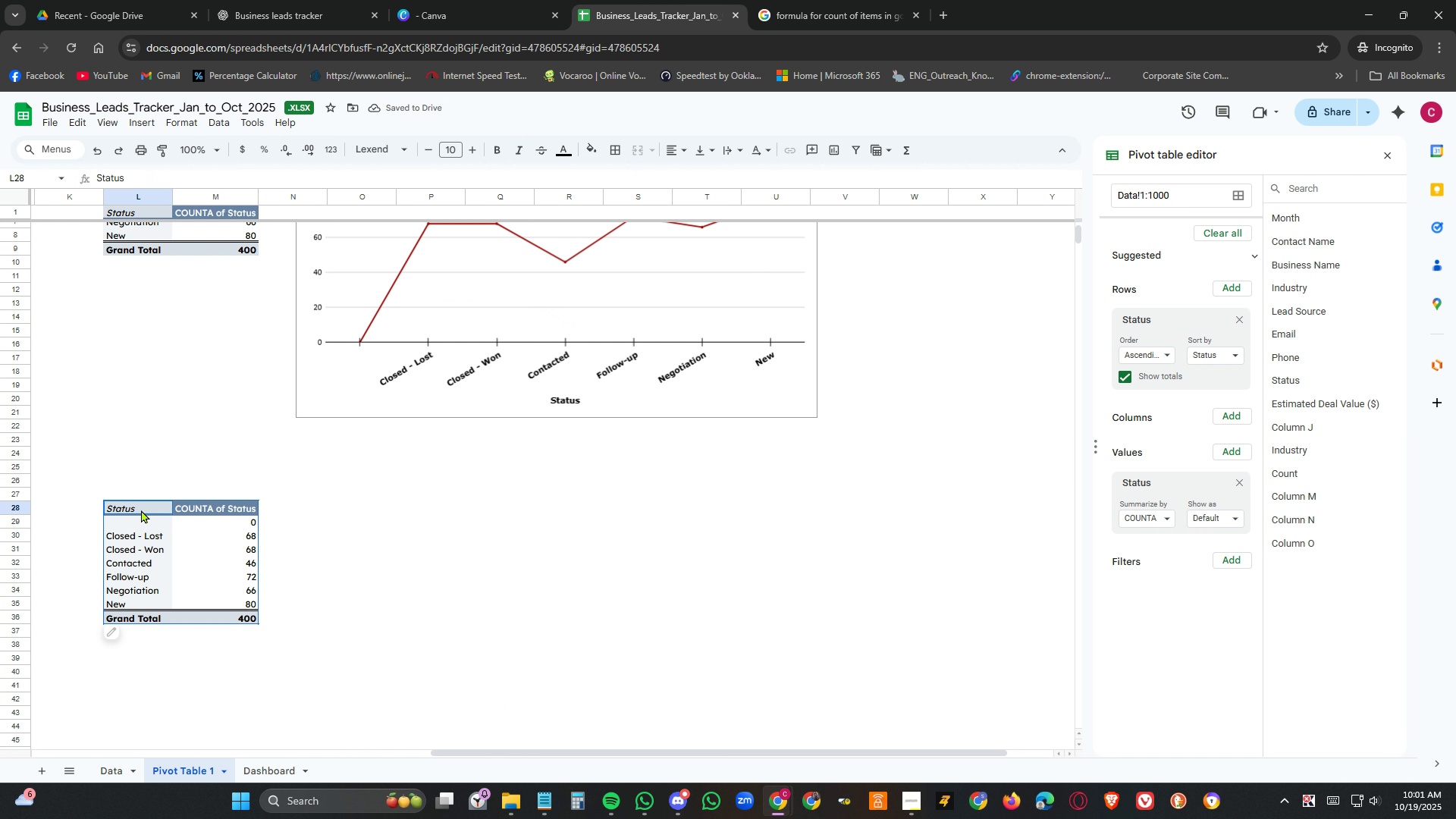 
left_click([141, 510])
 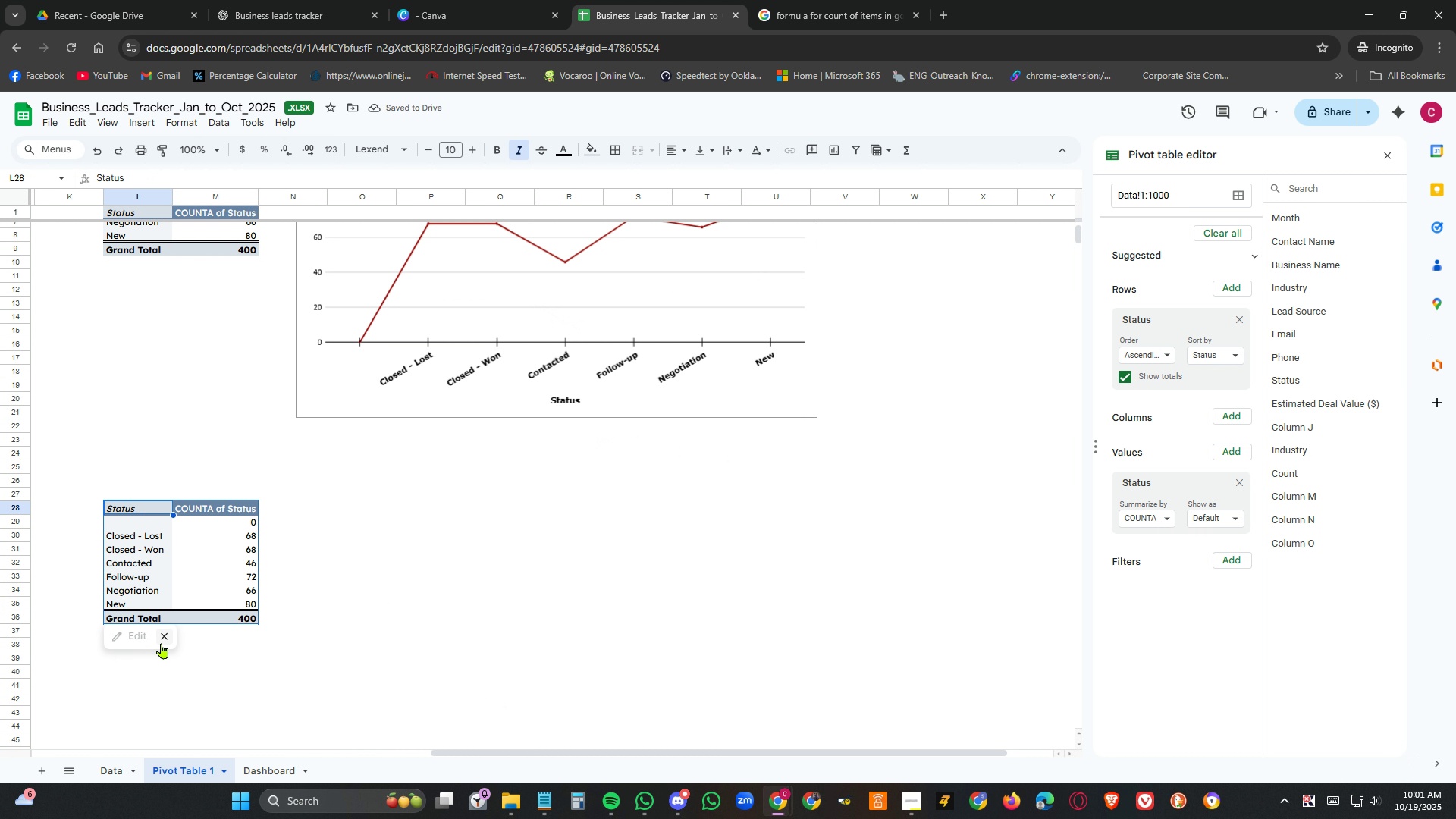 
left_click([496, 643])
 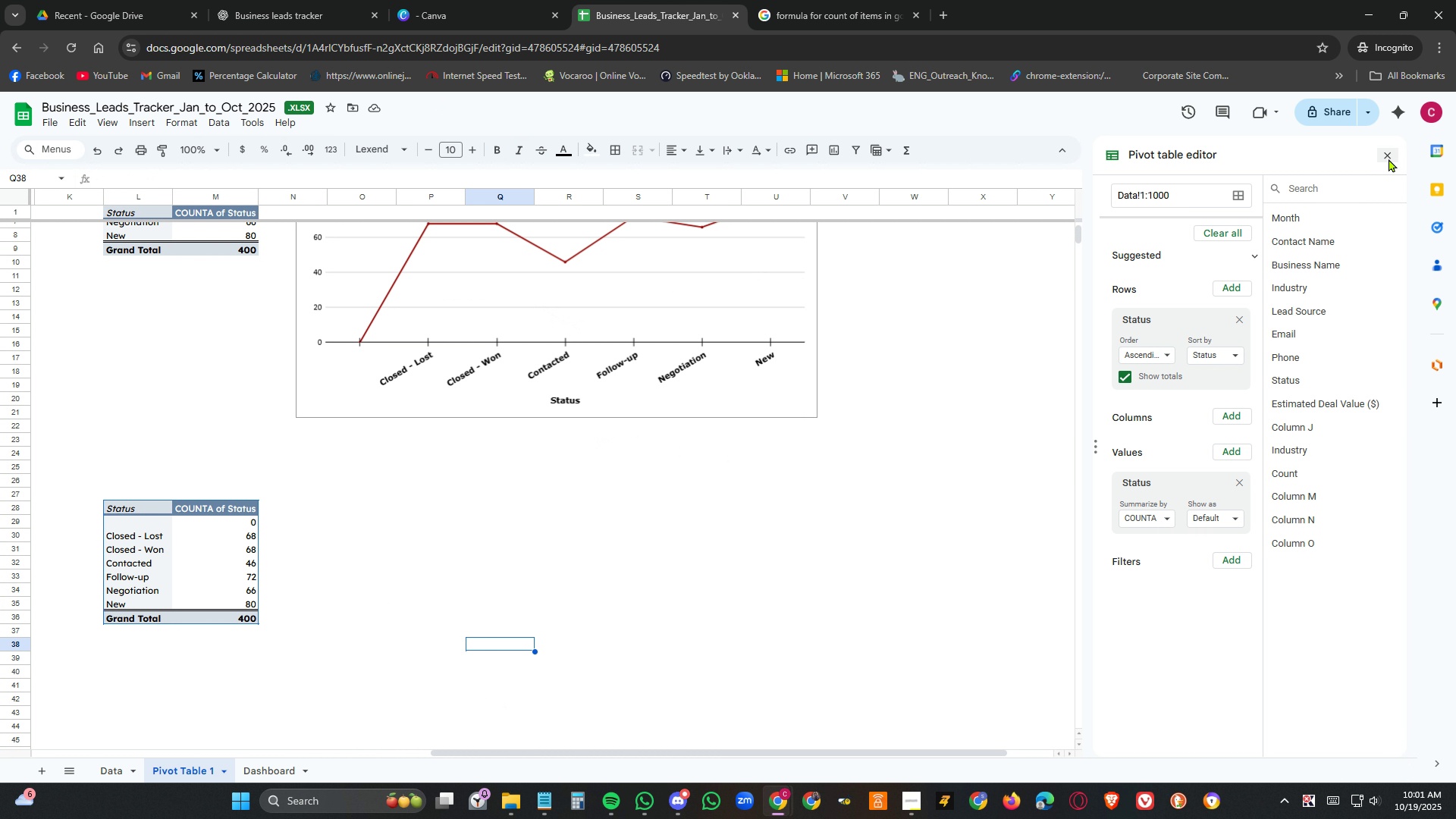 
left_click([1389, 158])
 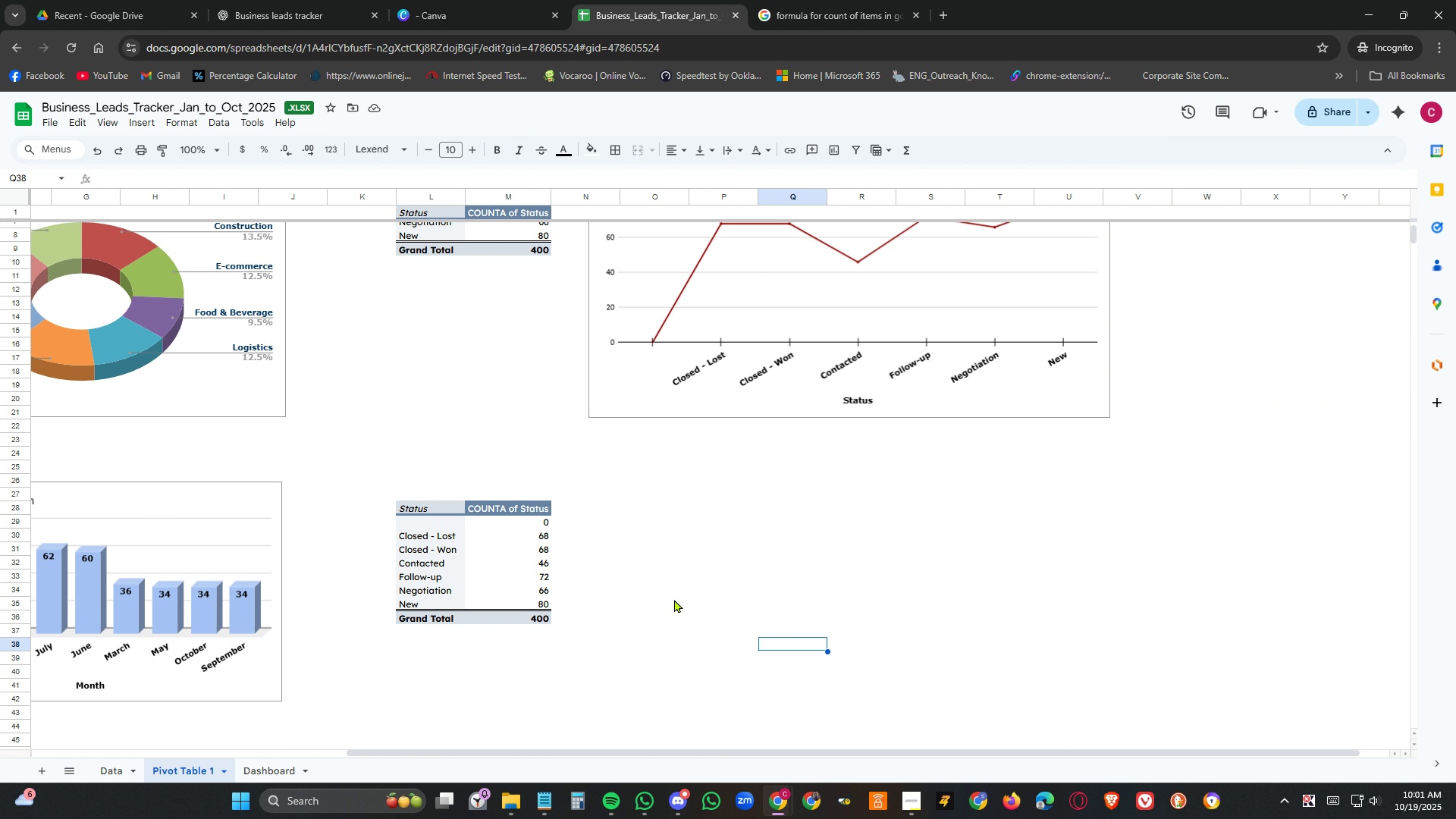 
left_click([676, 598])
 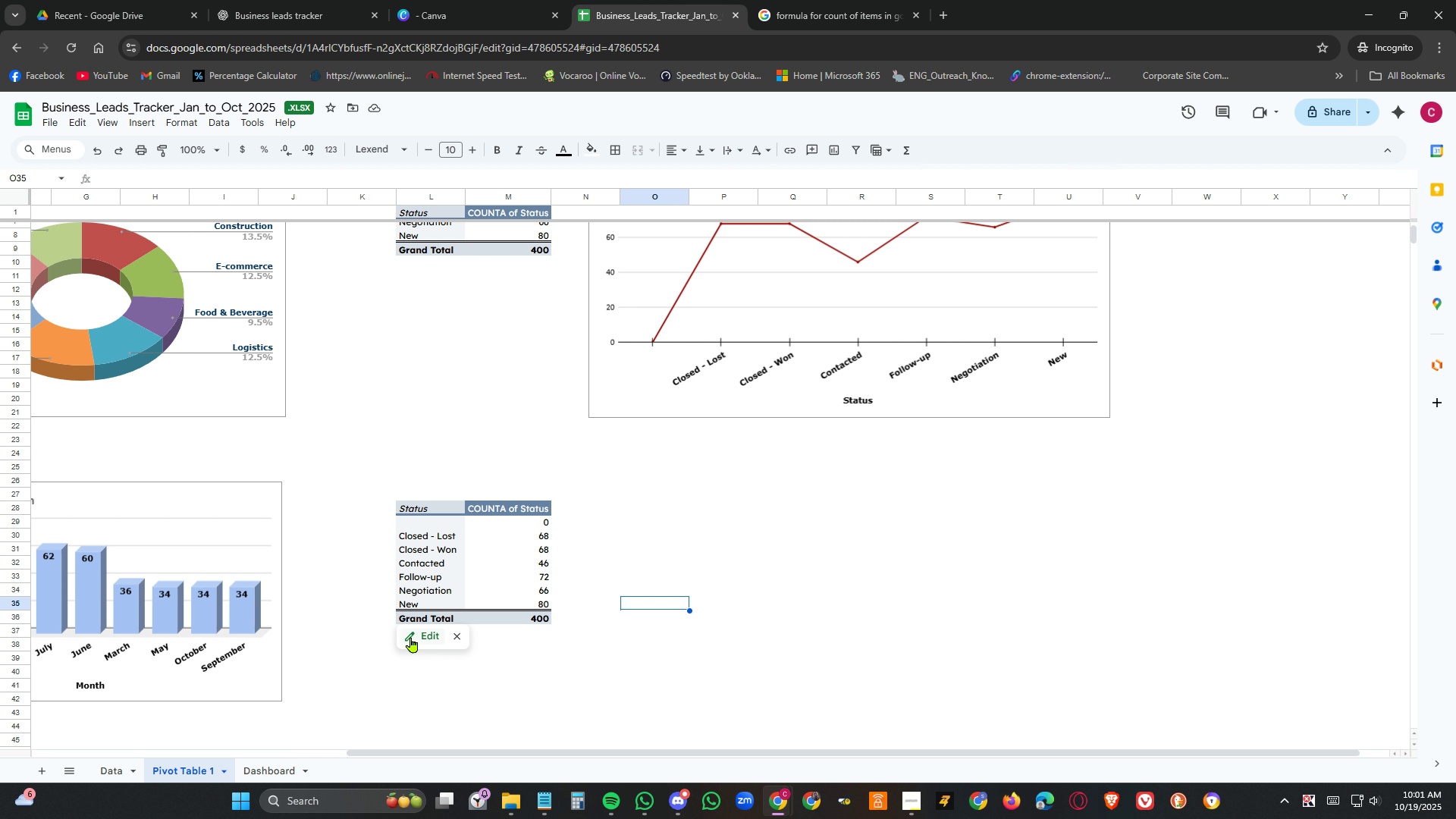 
left_click([417, 639])
 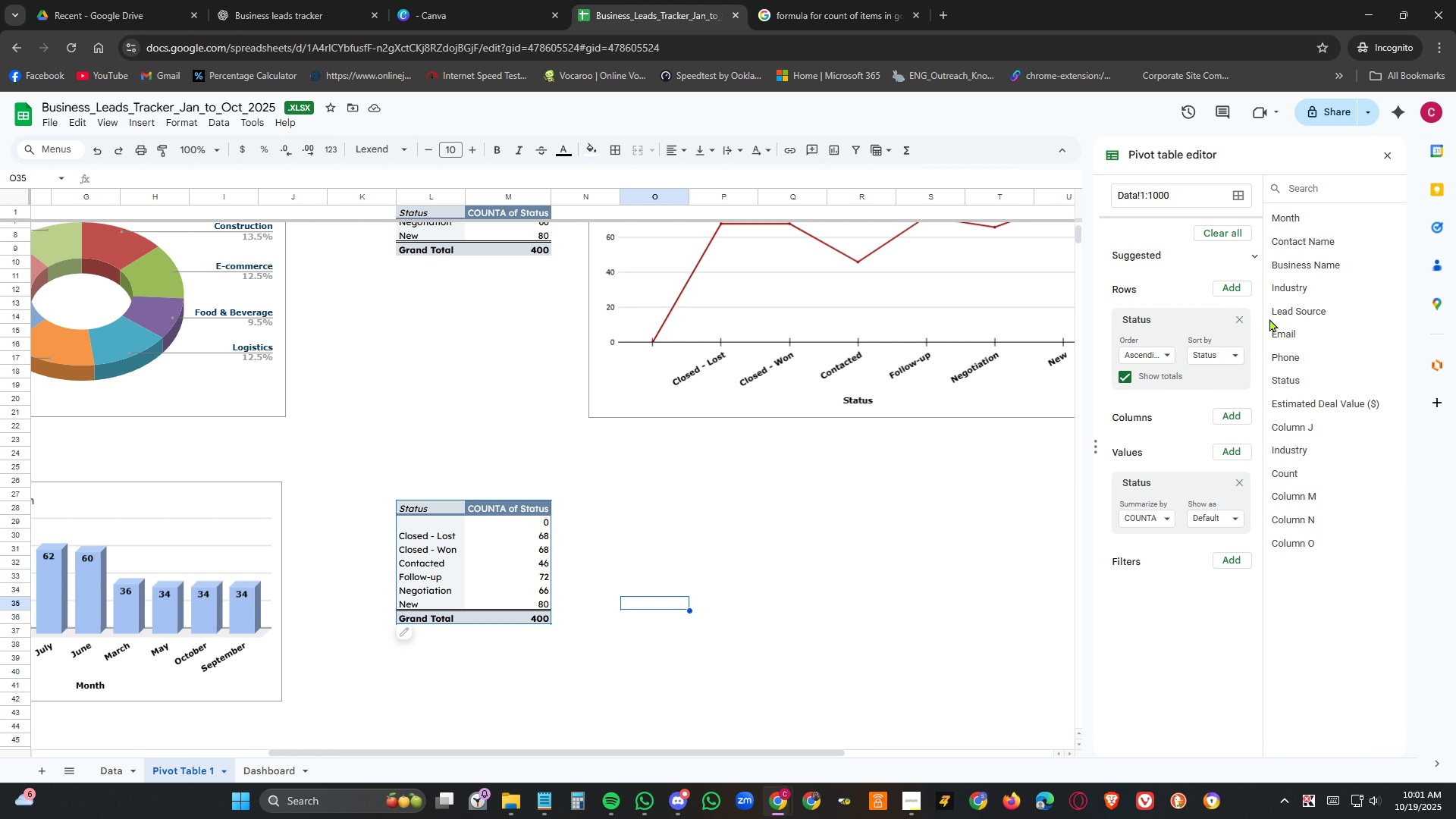 
wait(7.21)
 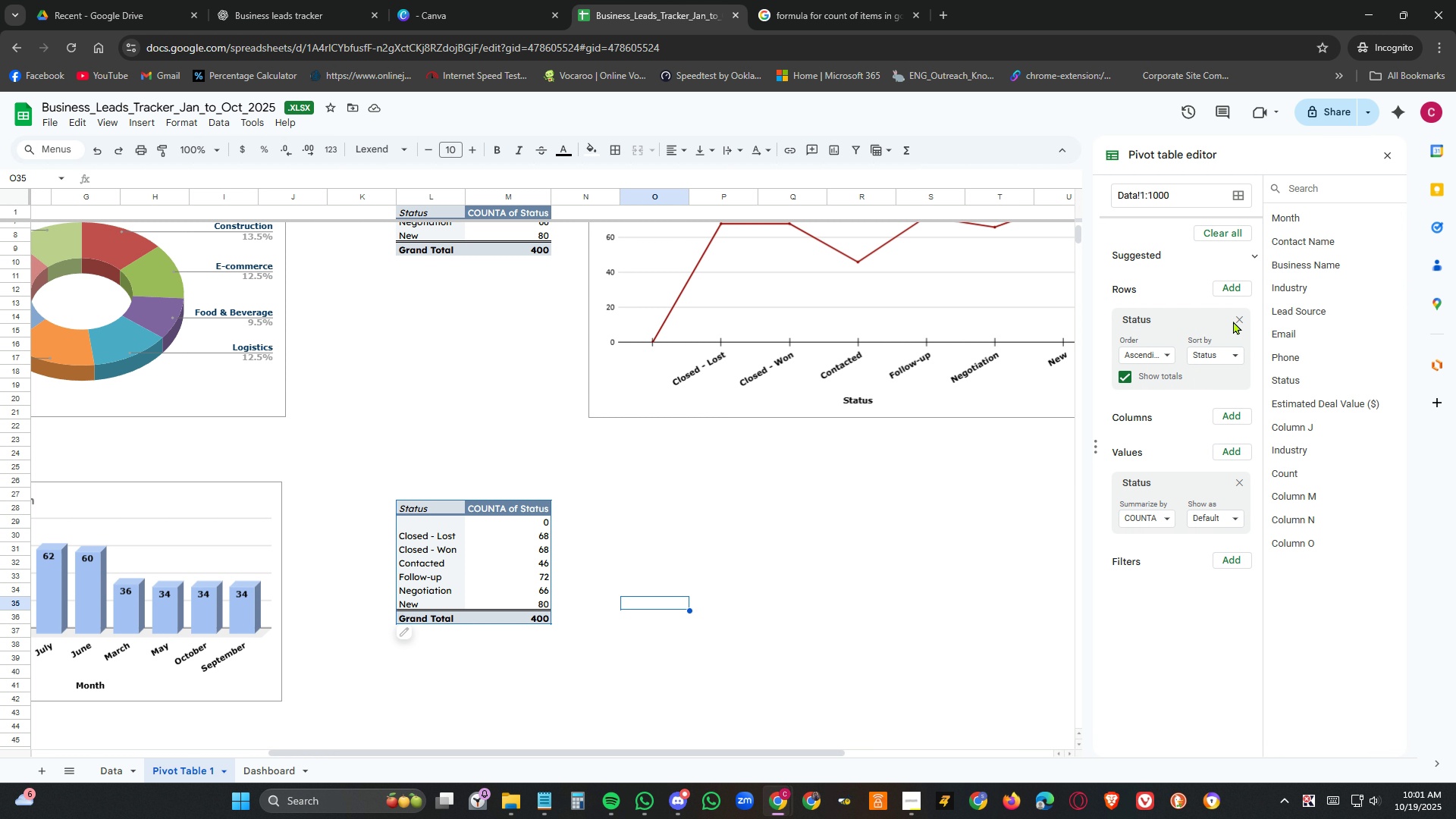 
mouse_move([1294, 325])
 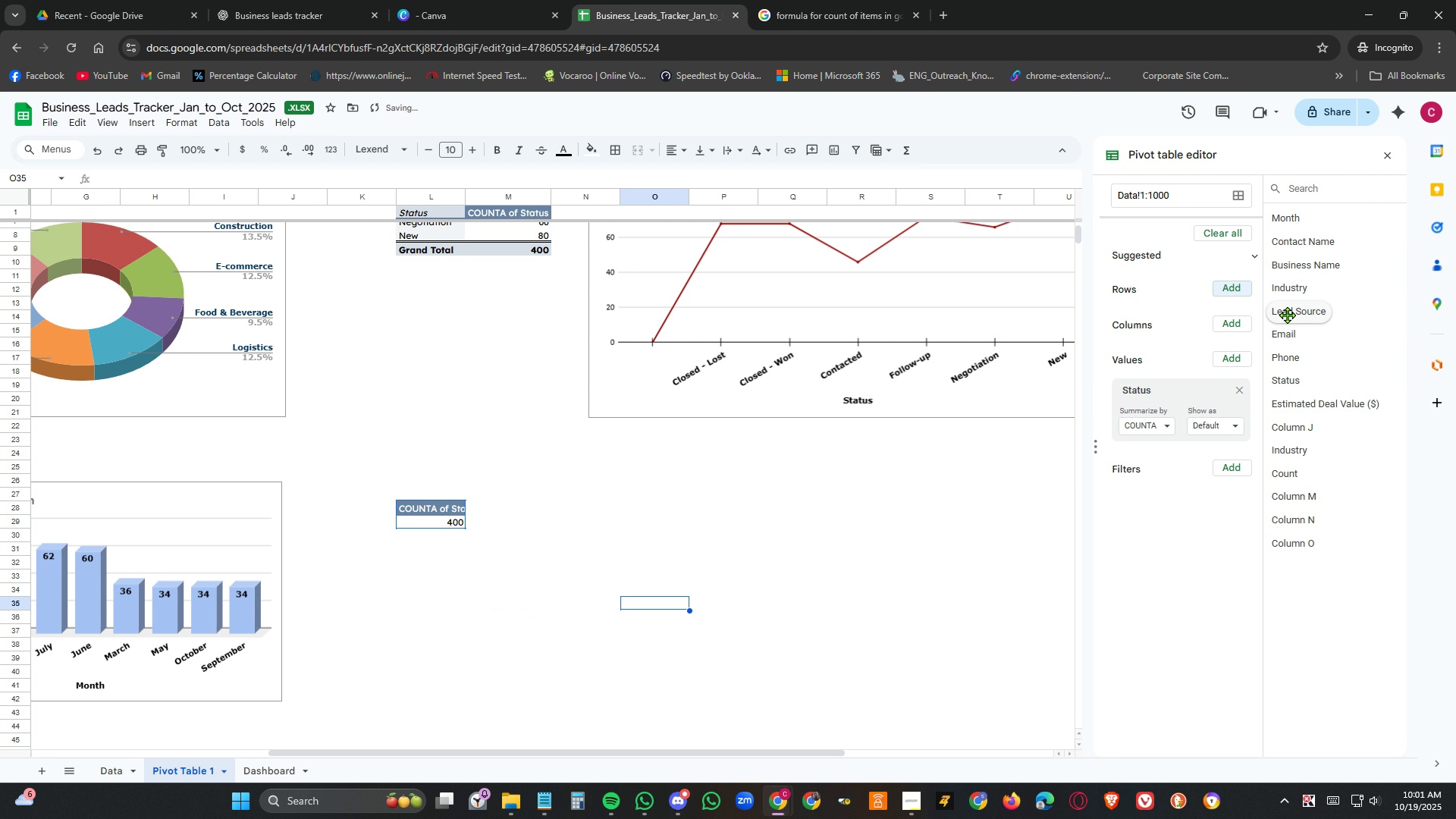 
left_click([1305, 310])
 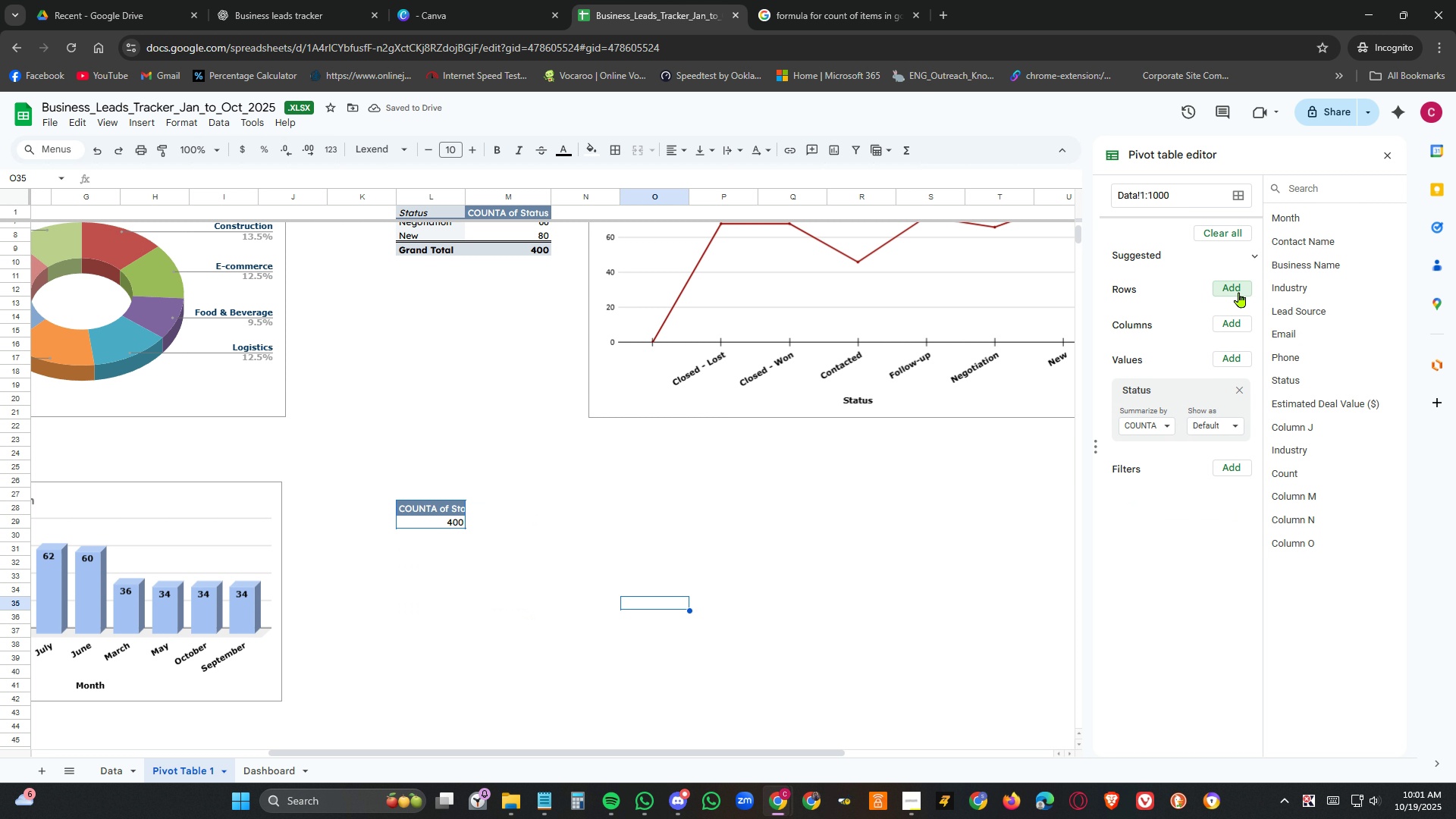 
left_click([1239, 290])
 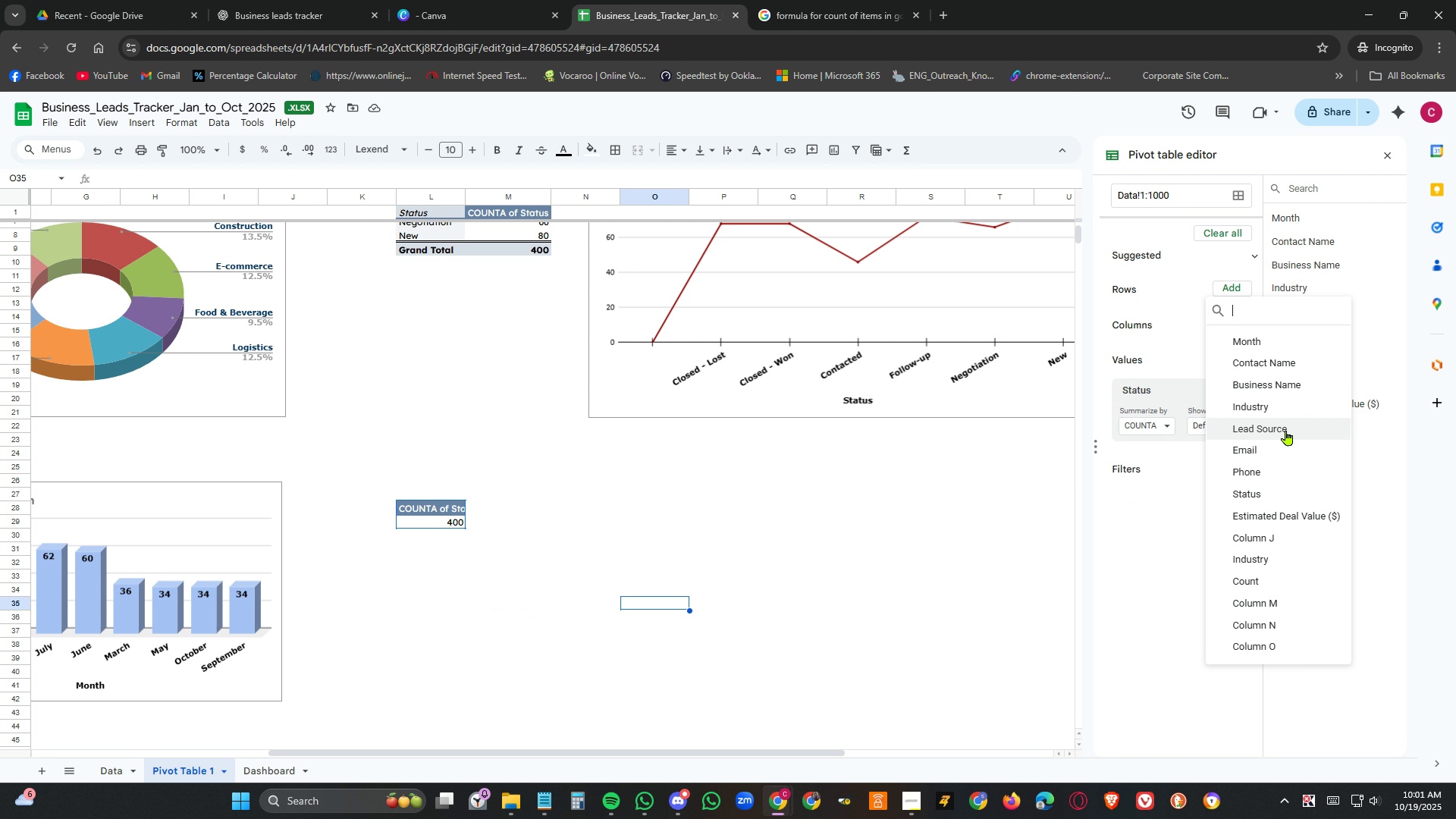 
left_click([1286, 430])
 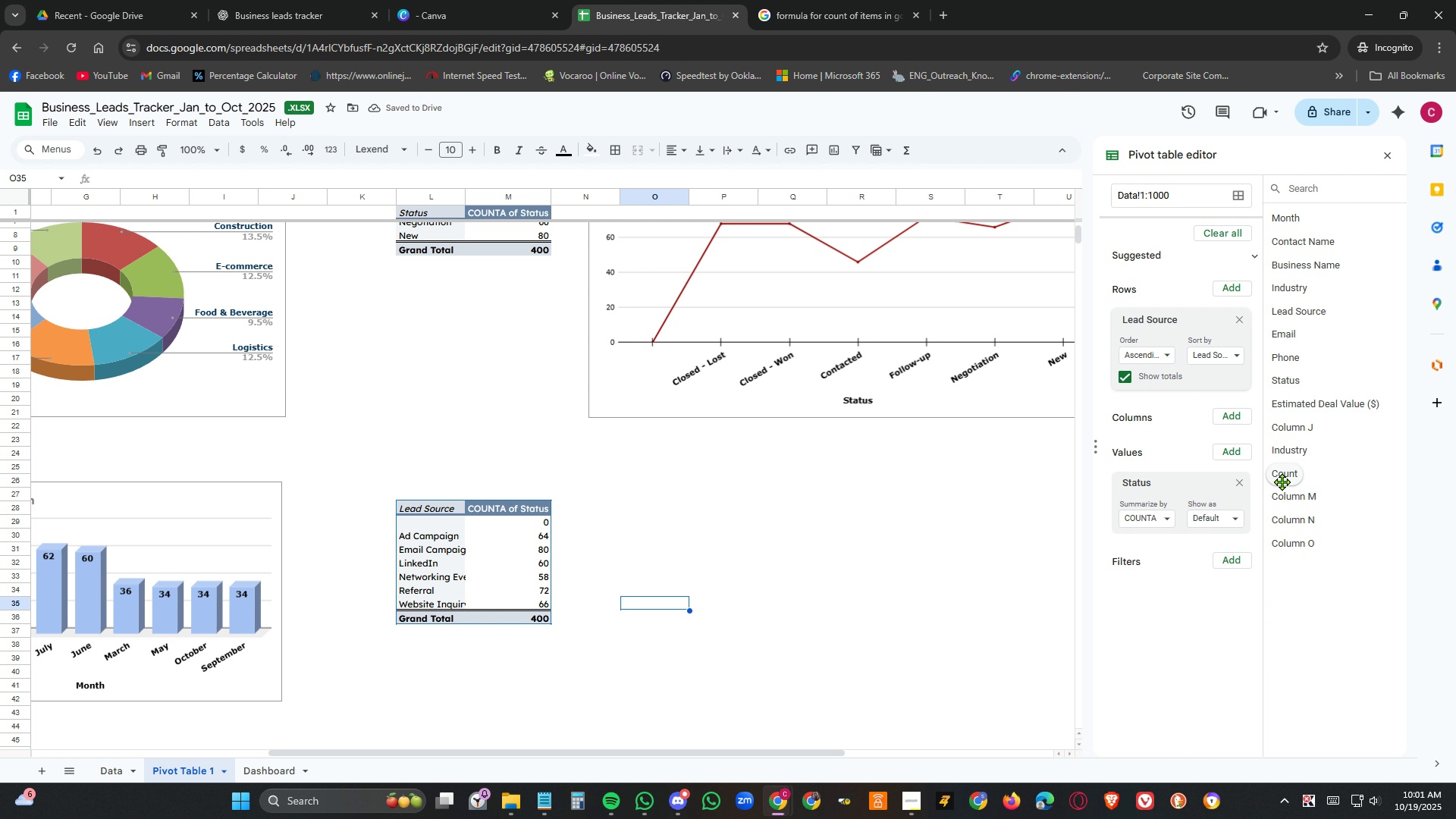 
wait(5.77)
 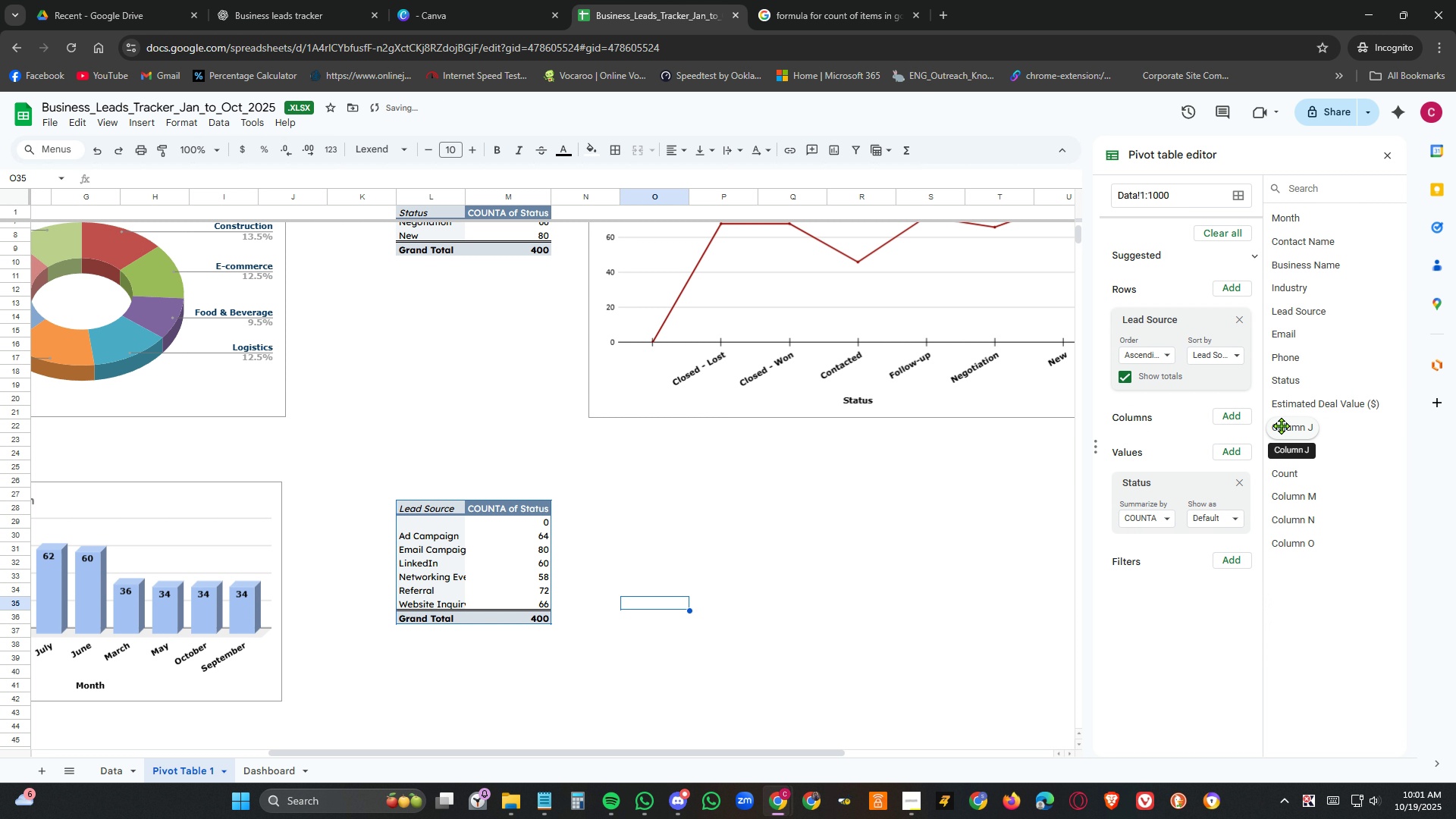 
left_click([1239, 484])
 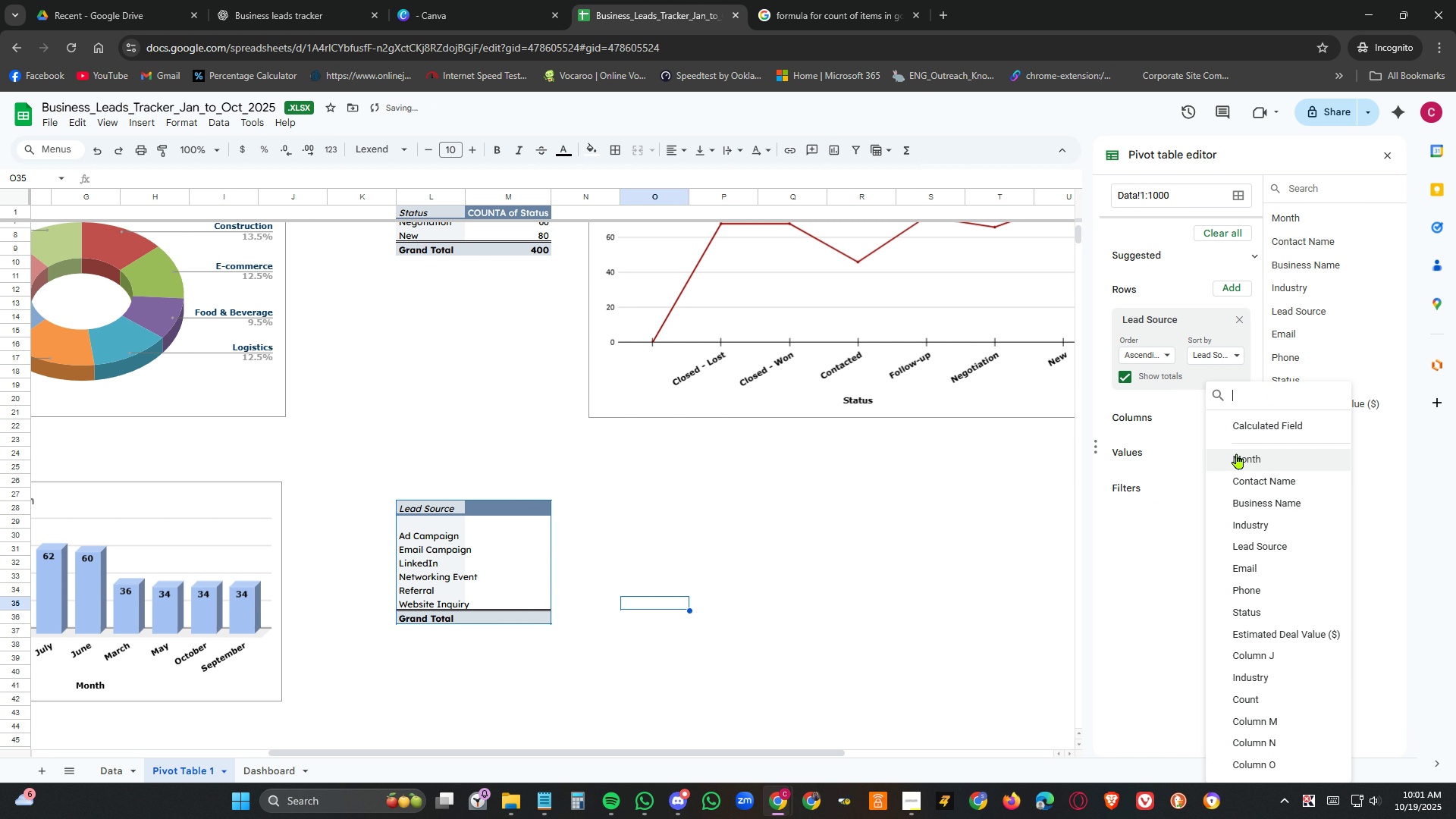 
left_click([1237, 453])
 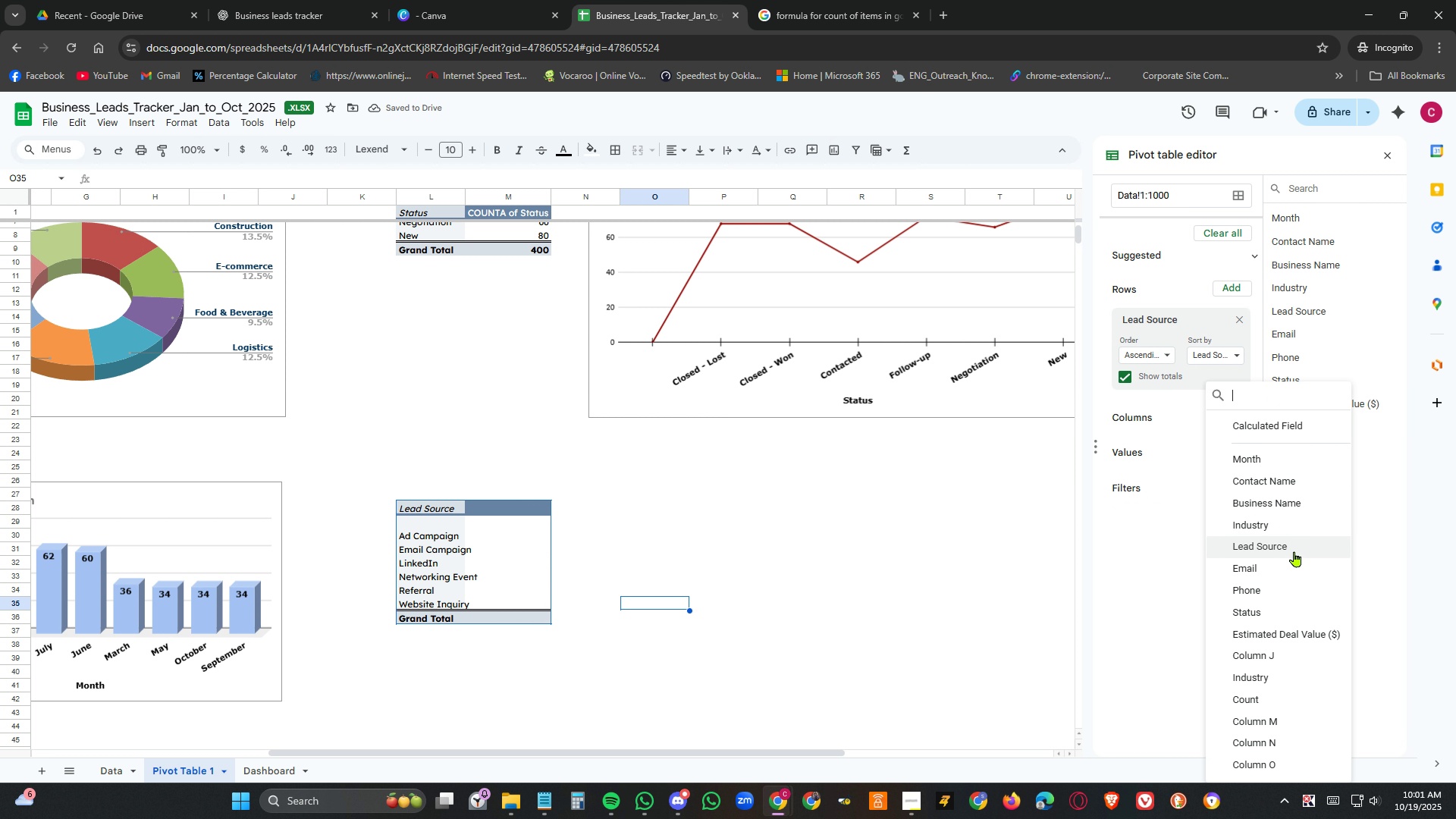 
left_click([1294, 551])
 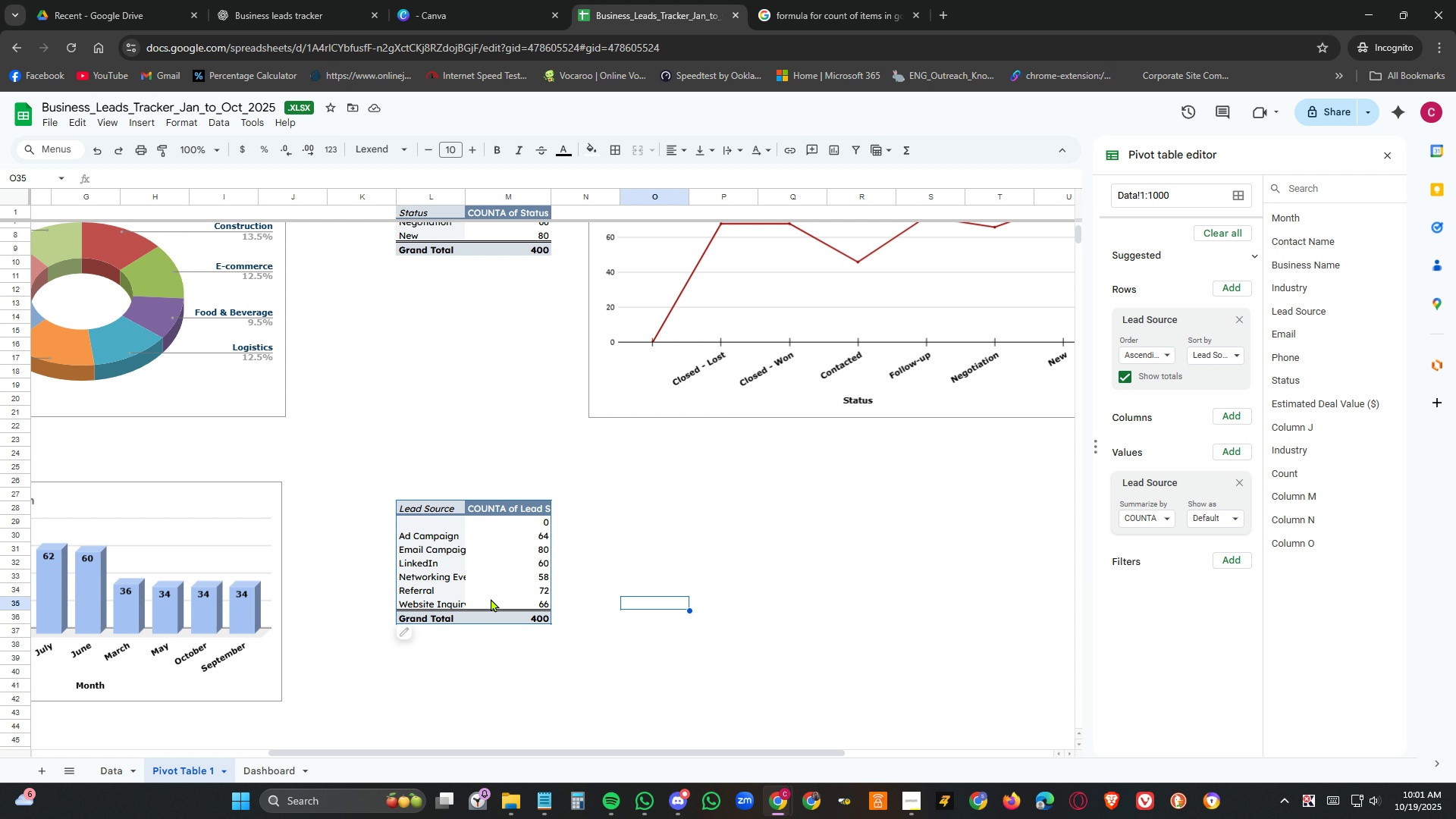 
wait(8.11)
 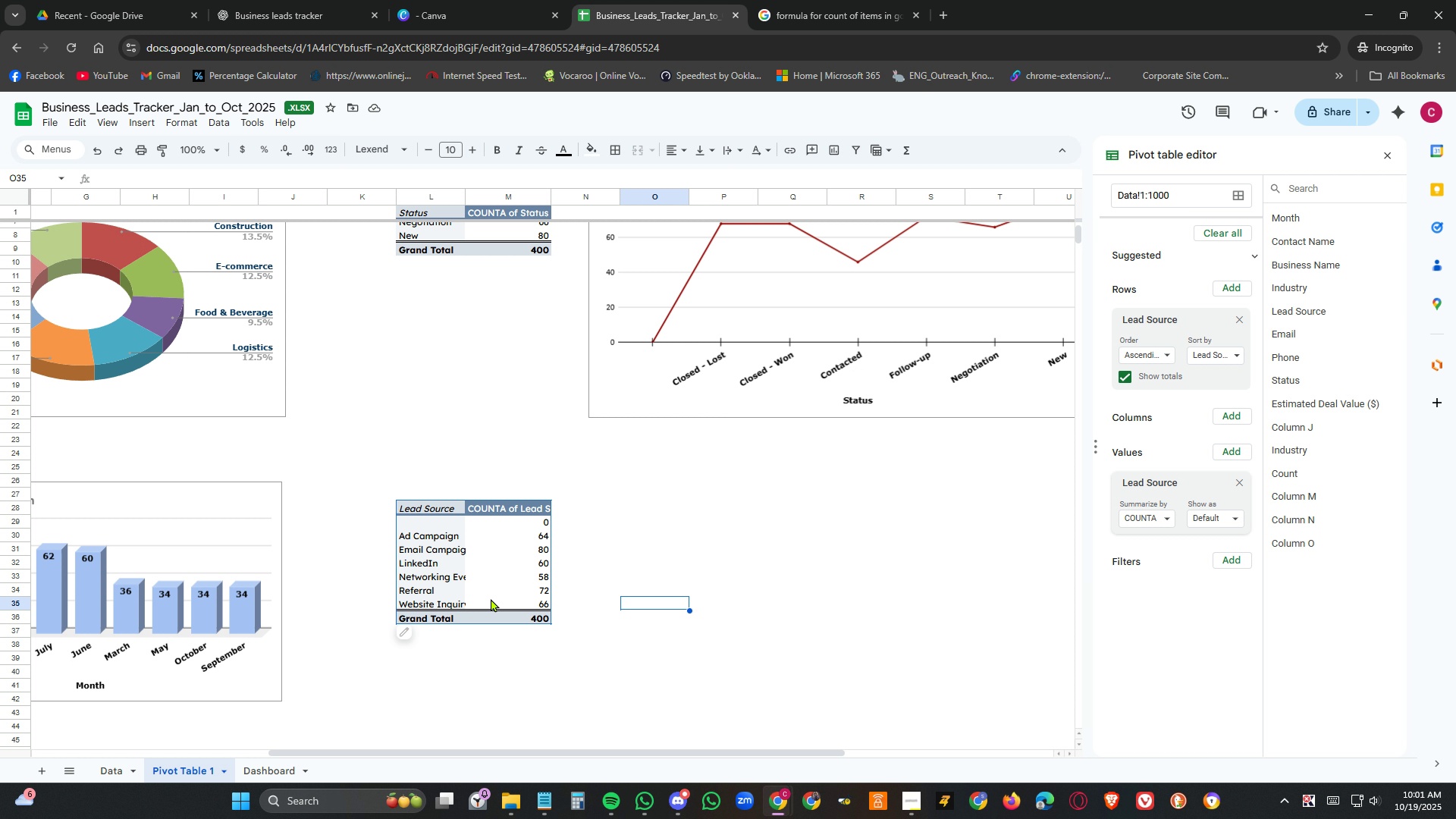 
double_click([465, 199])
 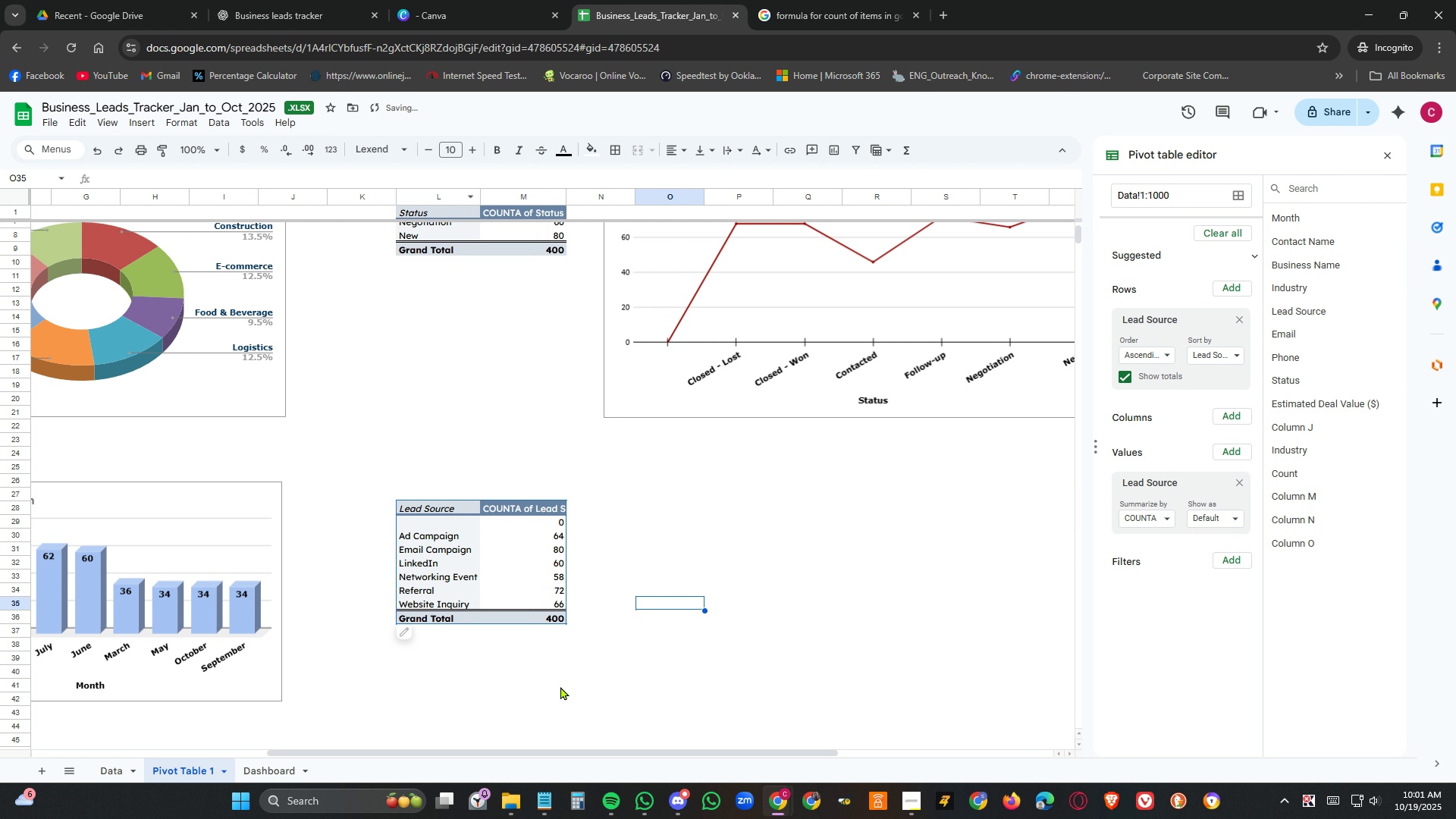 
left_click([562, 684])
 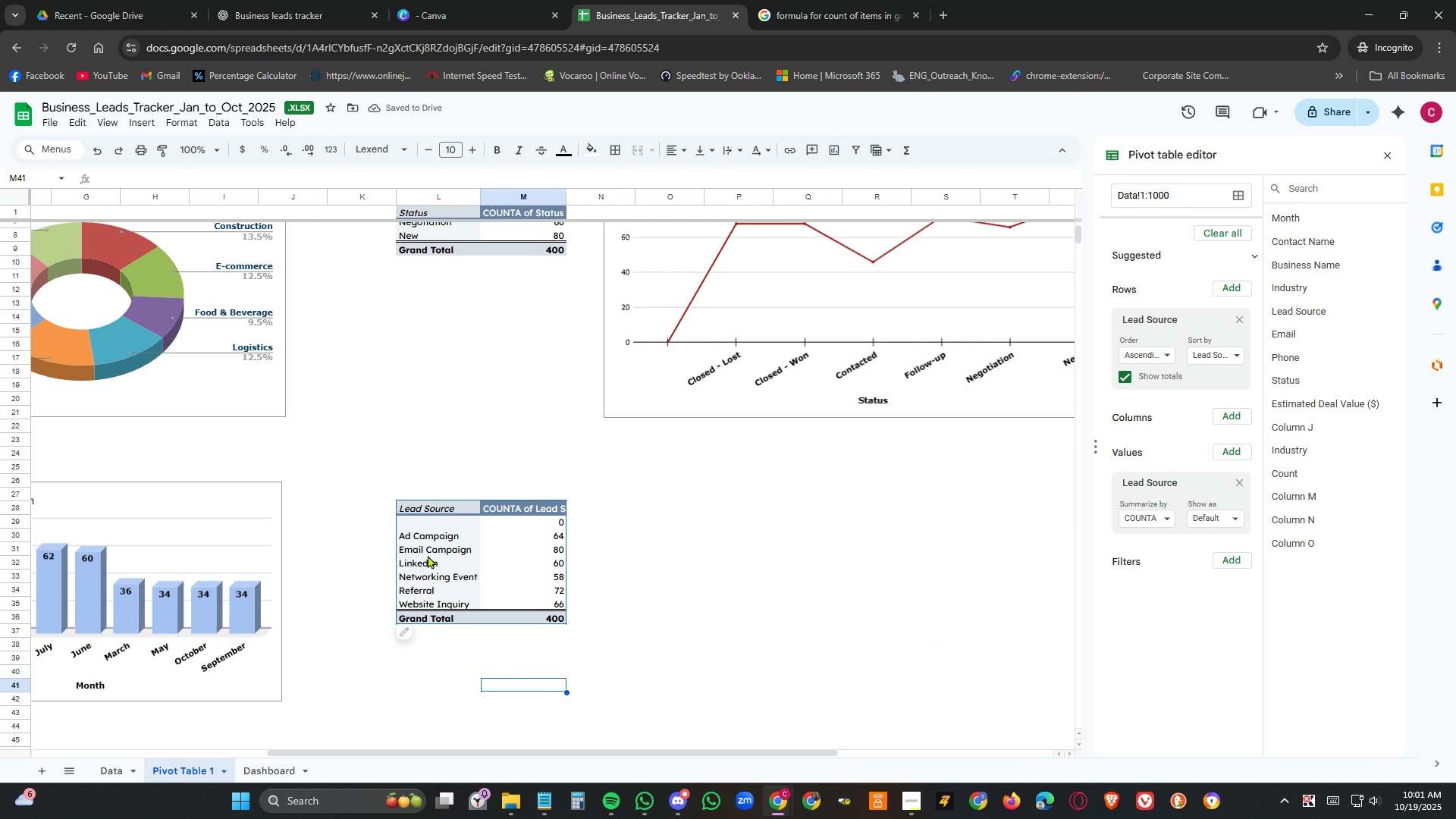 
wait(5.42)
 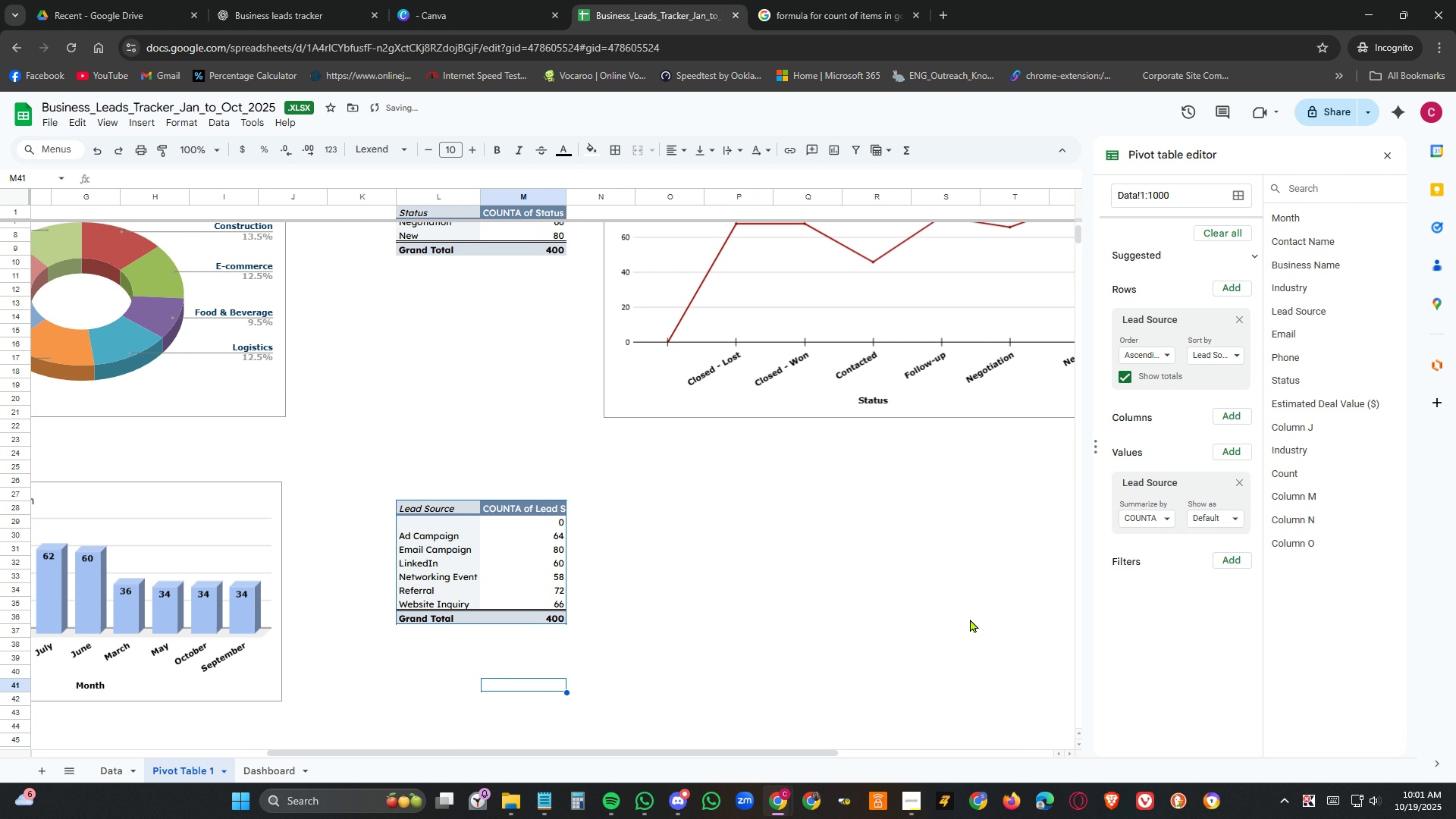 
left_click_drag(start_coordinate=[422, 536], to_coordinate=[548, 604])
 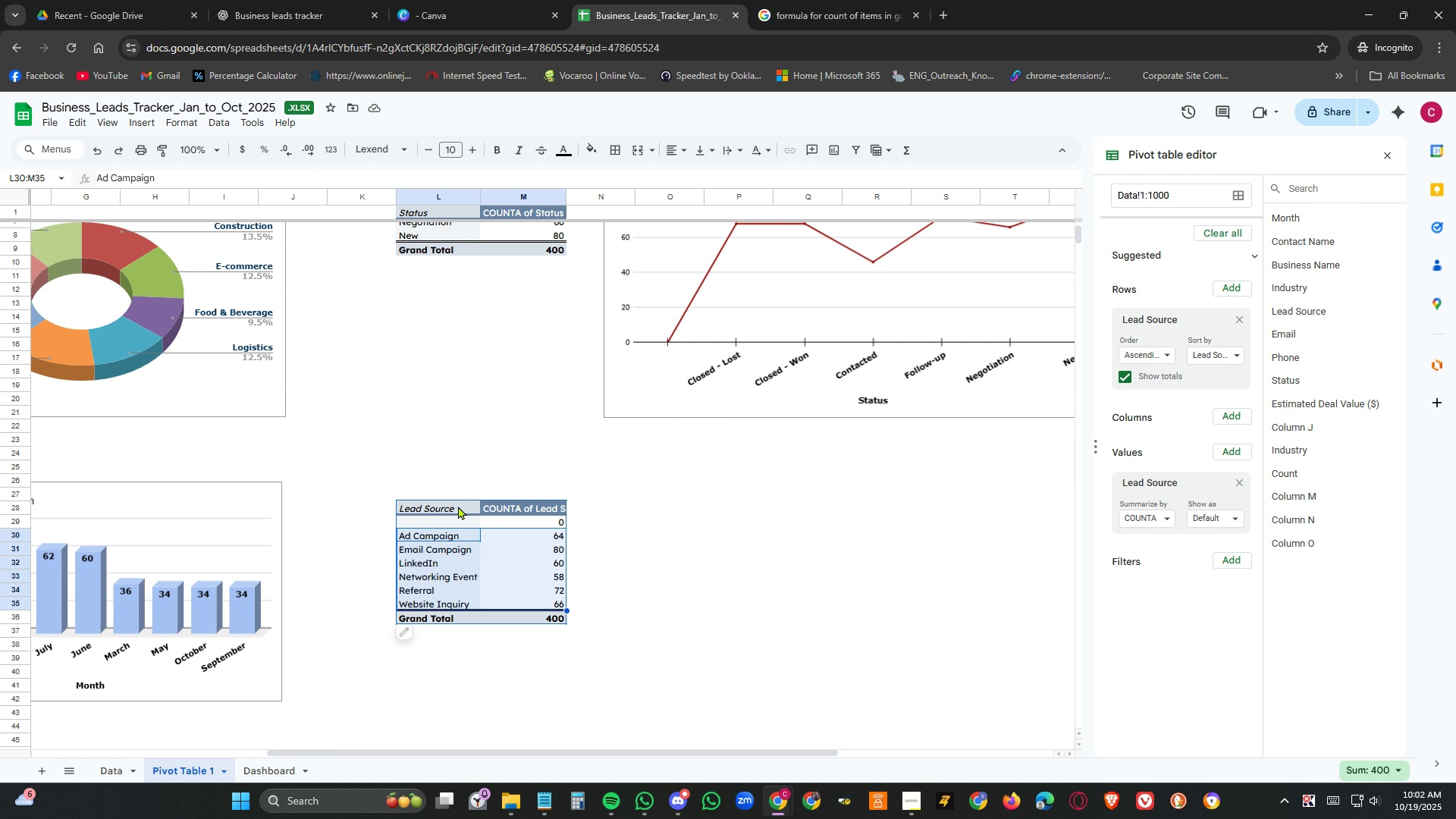 
left_click_drag(start_coordinate=[458, 506], to_coordinate=[551, 597])
 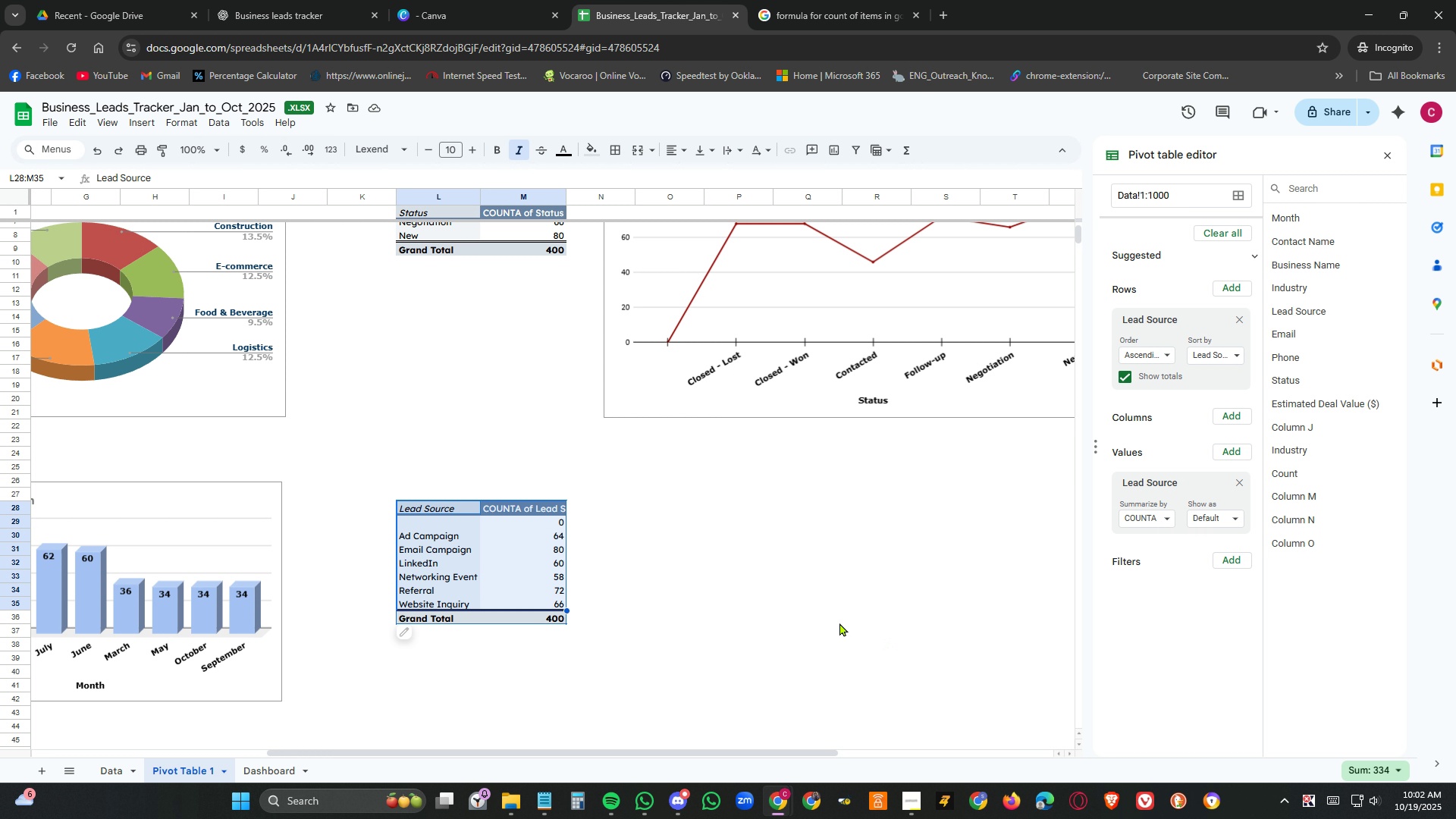 
key(Shift+ArrowDown)
 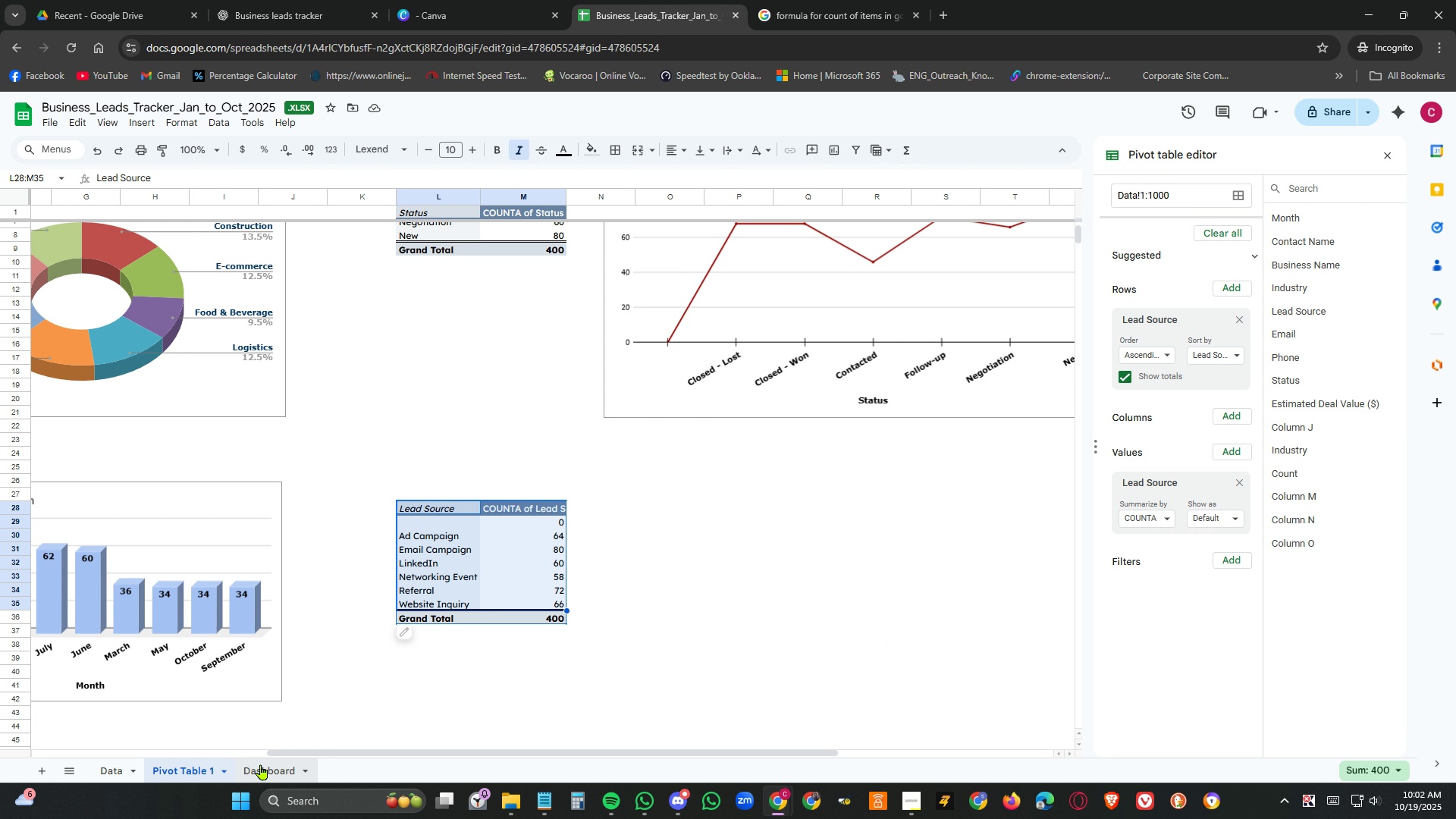 
left_click([261, 764])
 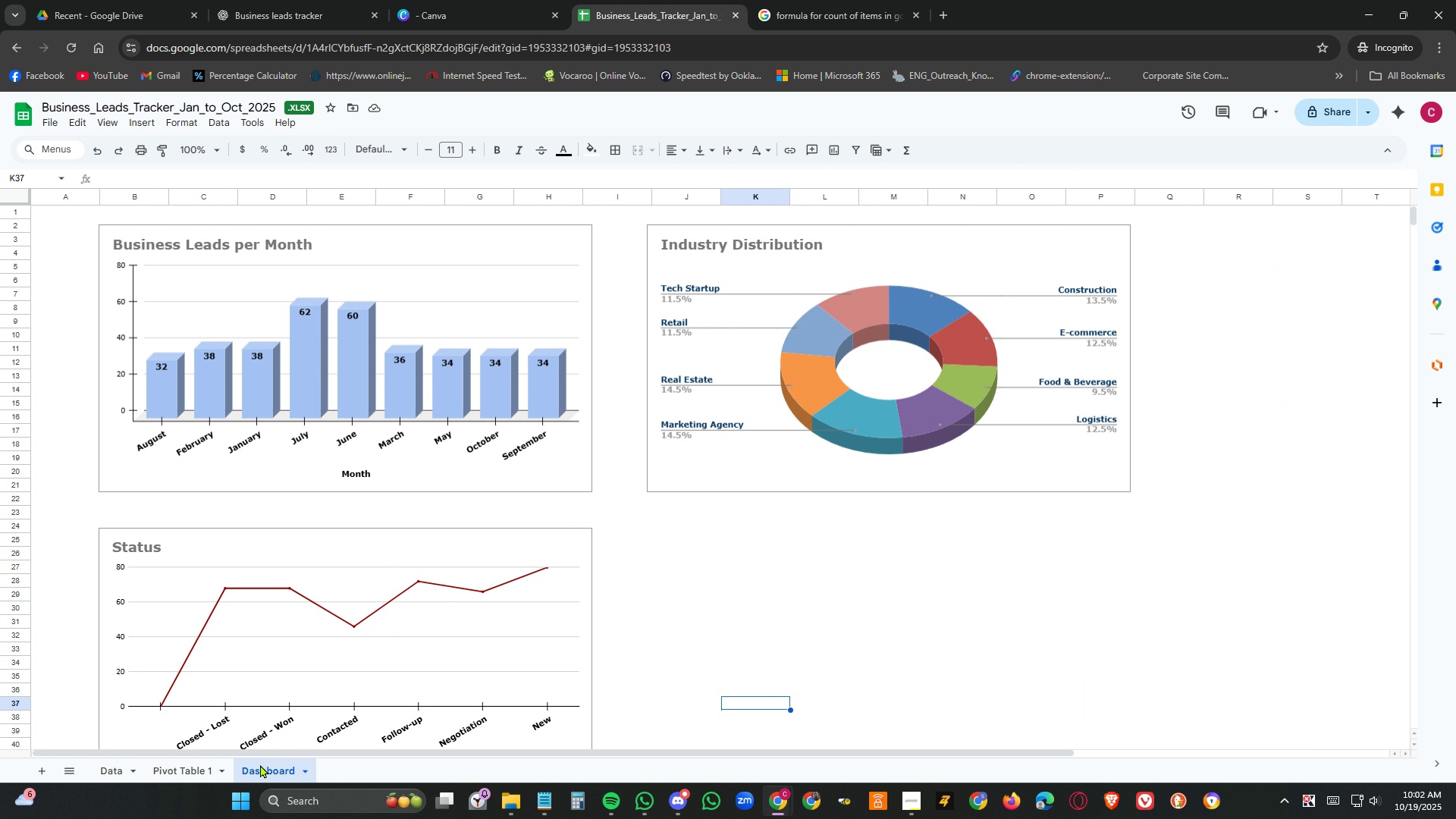 
wait(6.07)
 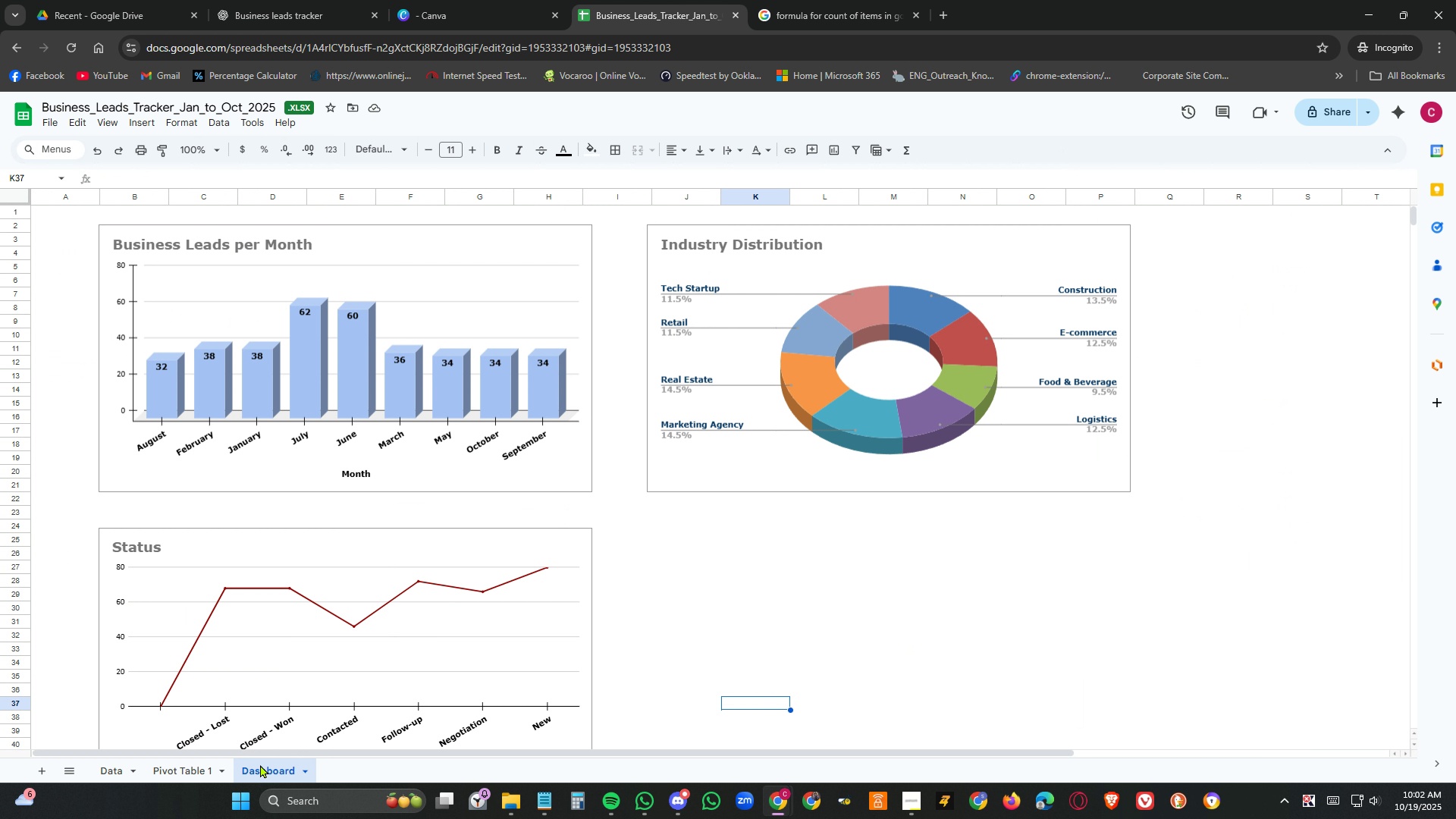 
left_click([194, 770])
 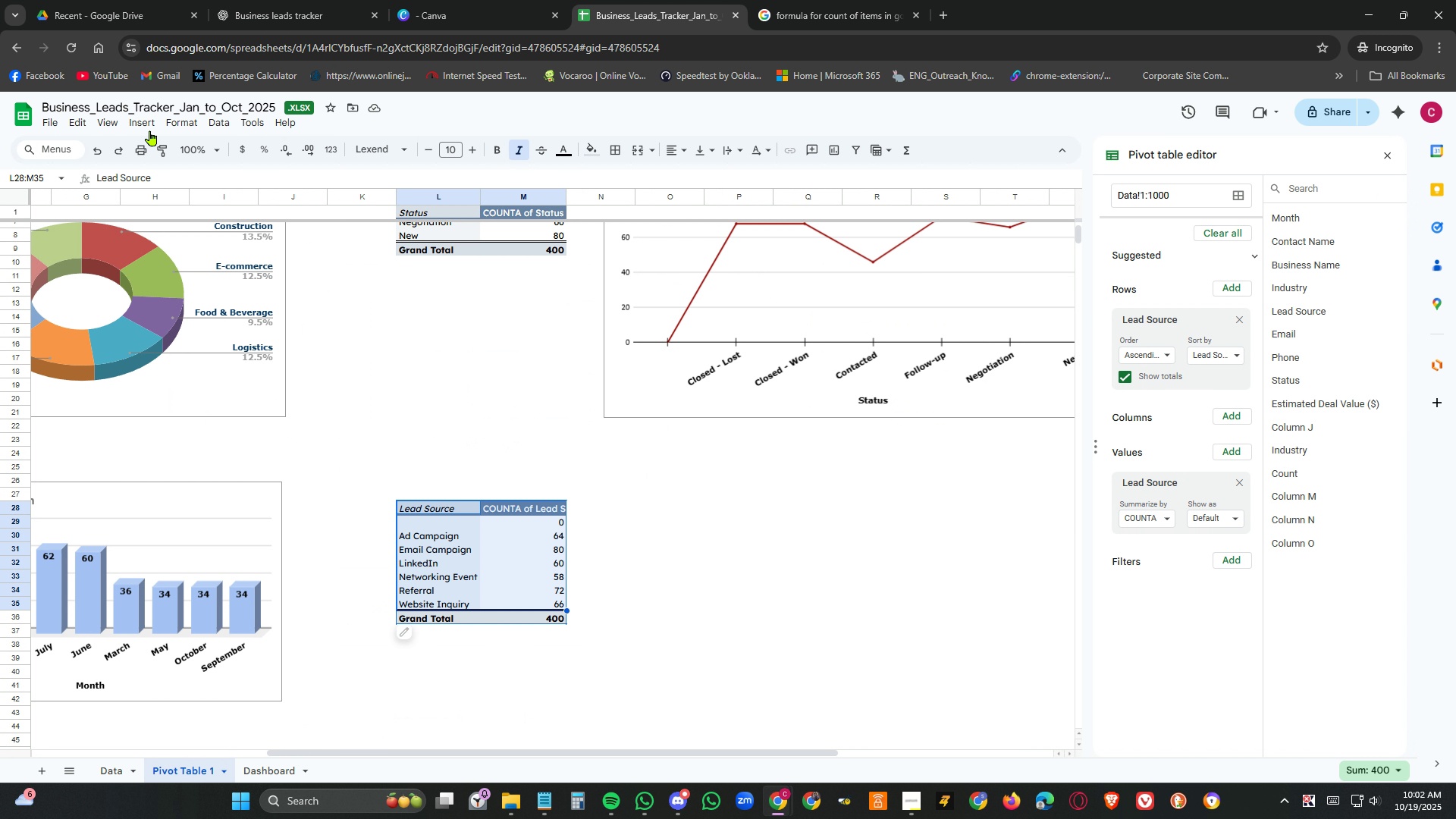 
left_click([147, 127])
 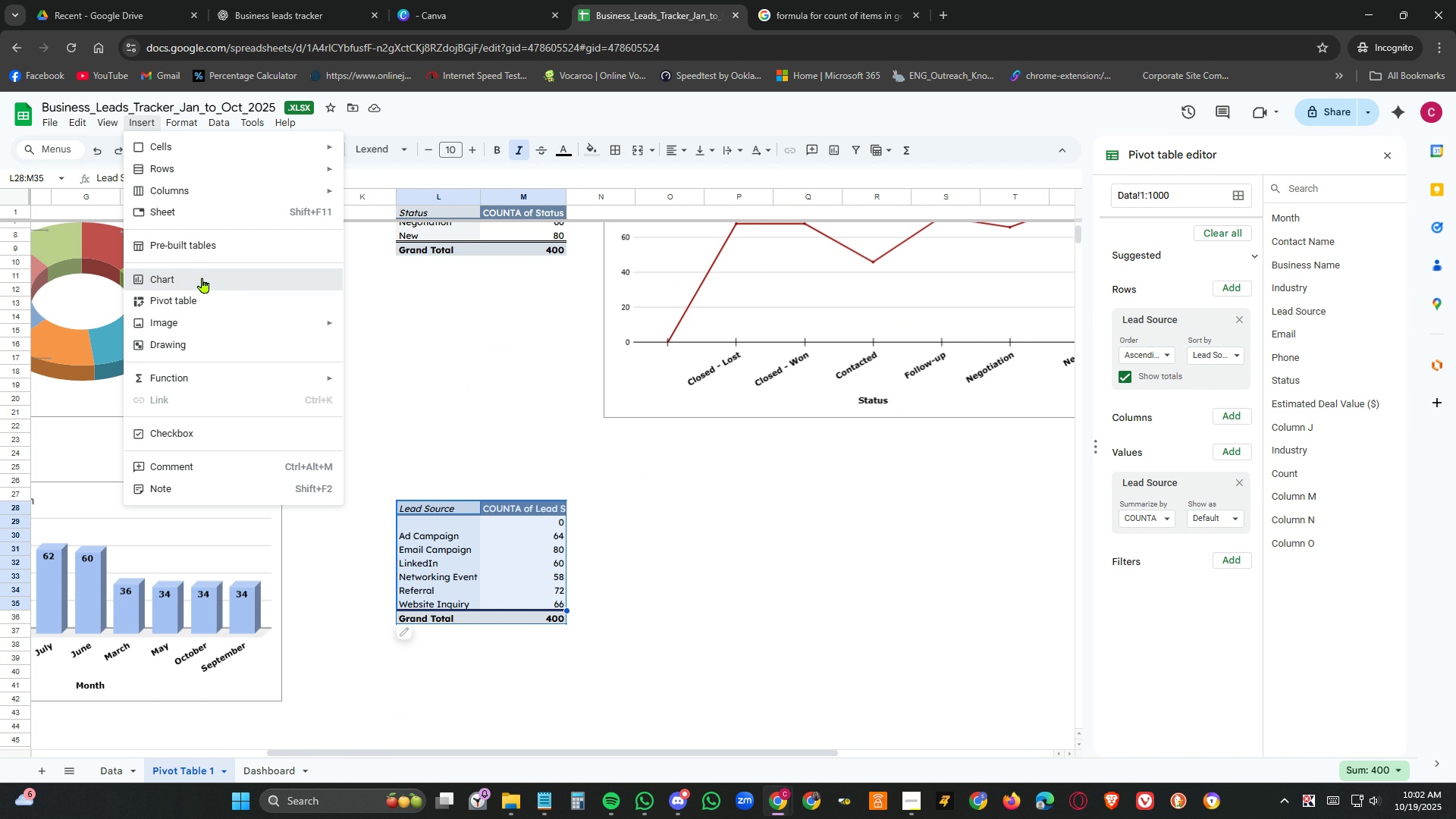 
left_click([202, 278])
 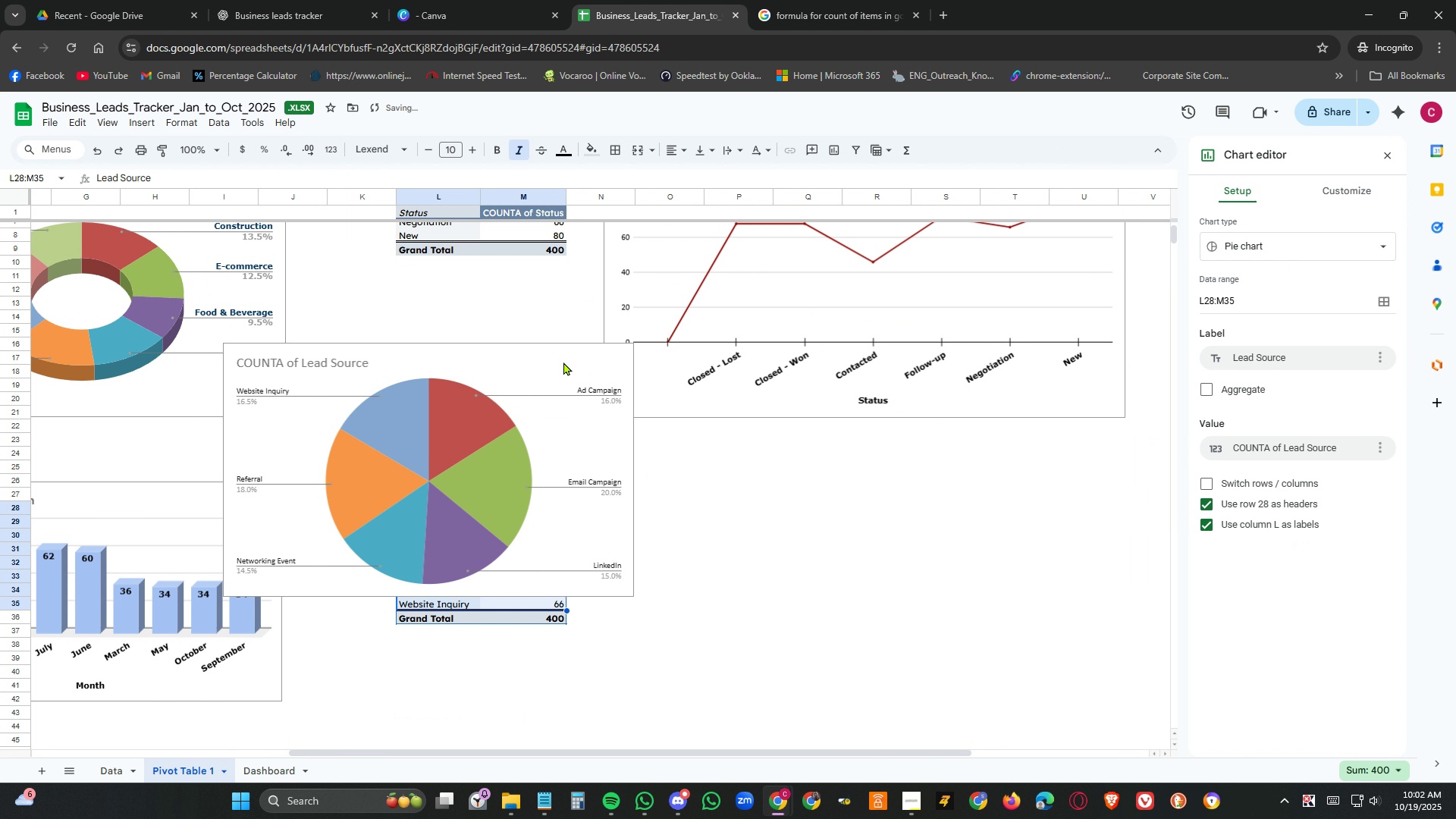 
left_click_drag(start_coordinate=[547, 366], to_coordinate=[854, 507])
 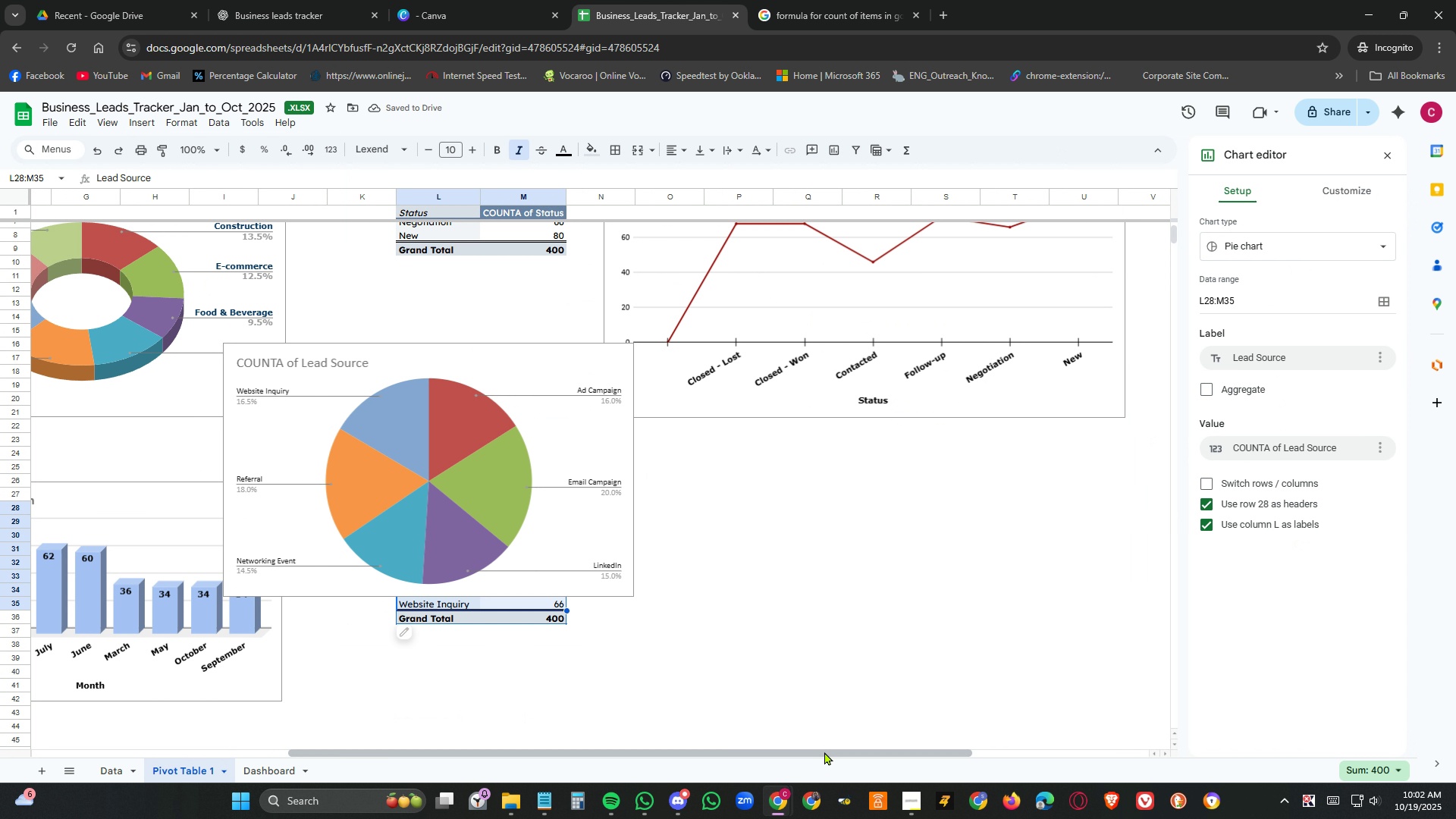 
left_click_drag(start_coordinate=[824, 757], to_coordinate=[878, 747])
 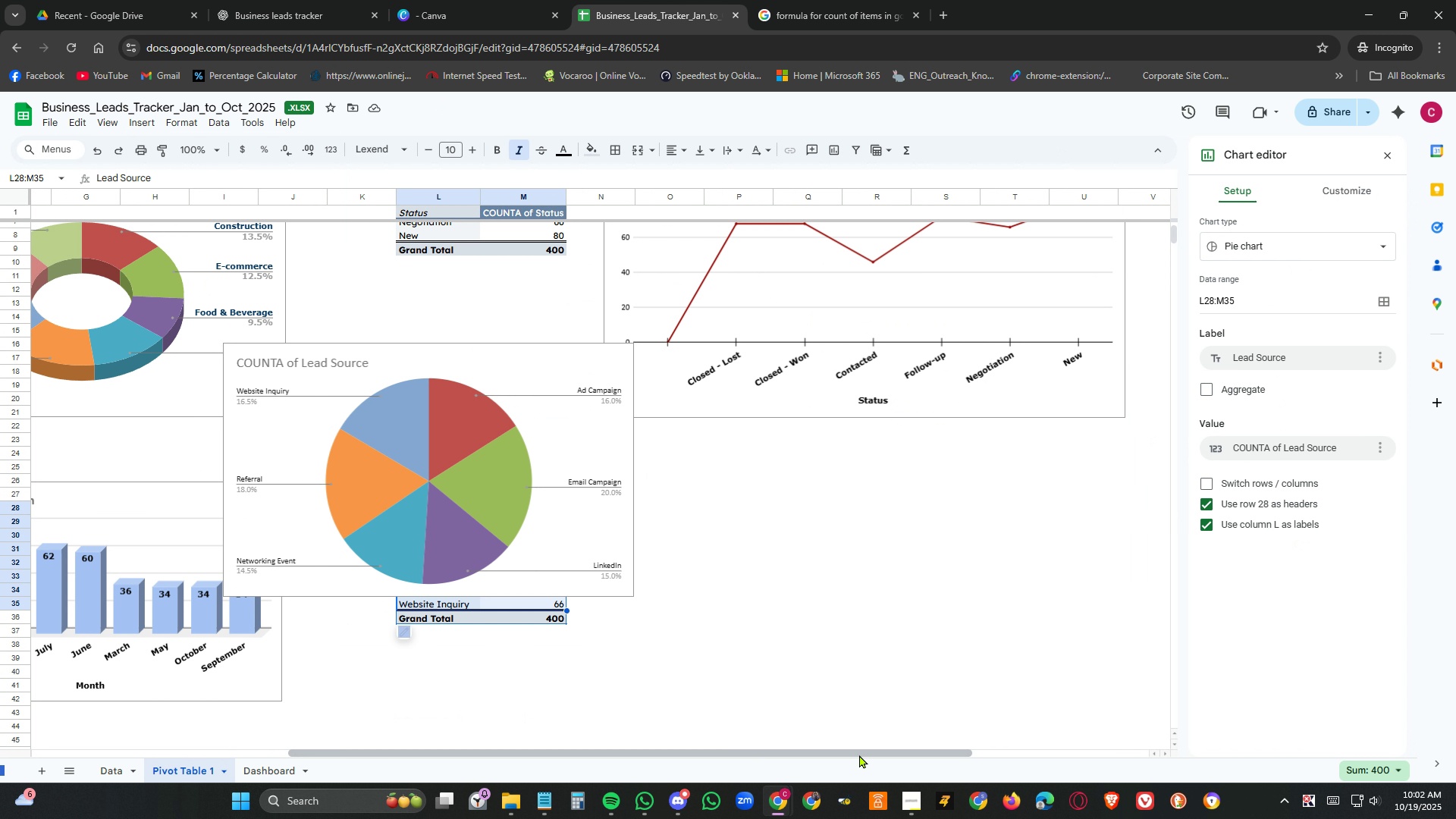 
left_click_drag(start_coordinate=[859, 755], to_coordinate=[1019, 750])
 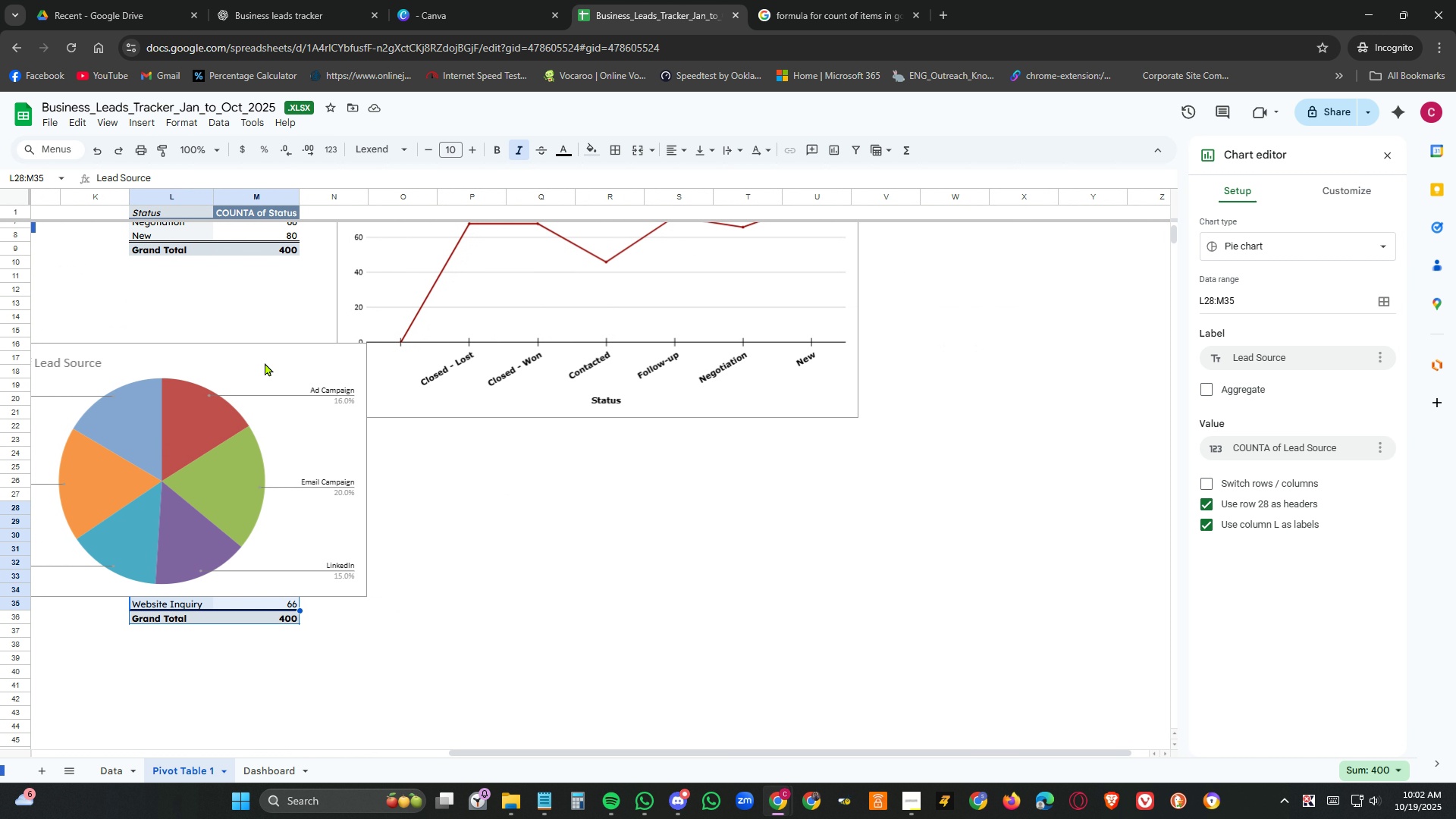 
left_click_drag(start_coordinate=[265, 362], to_coordinate=[364, 504])
 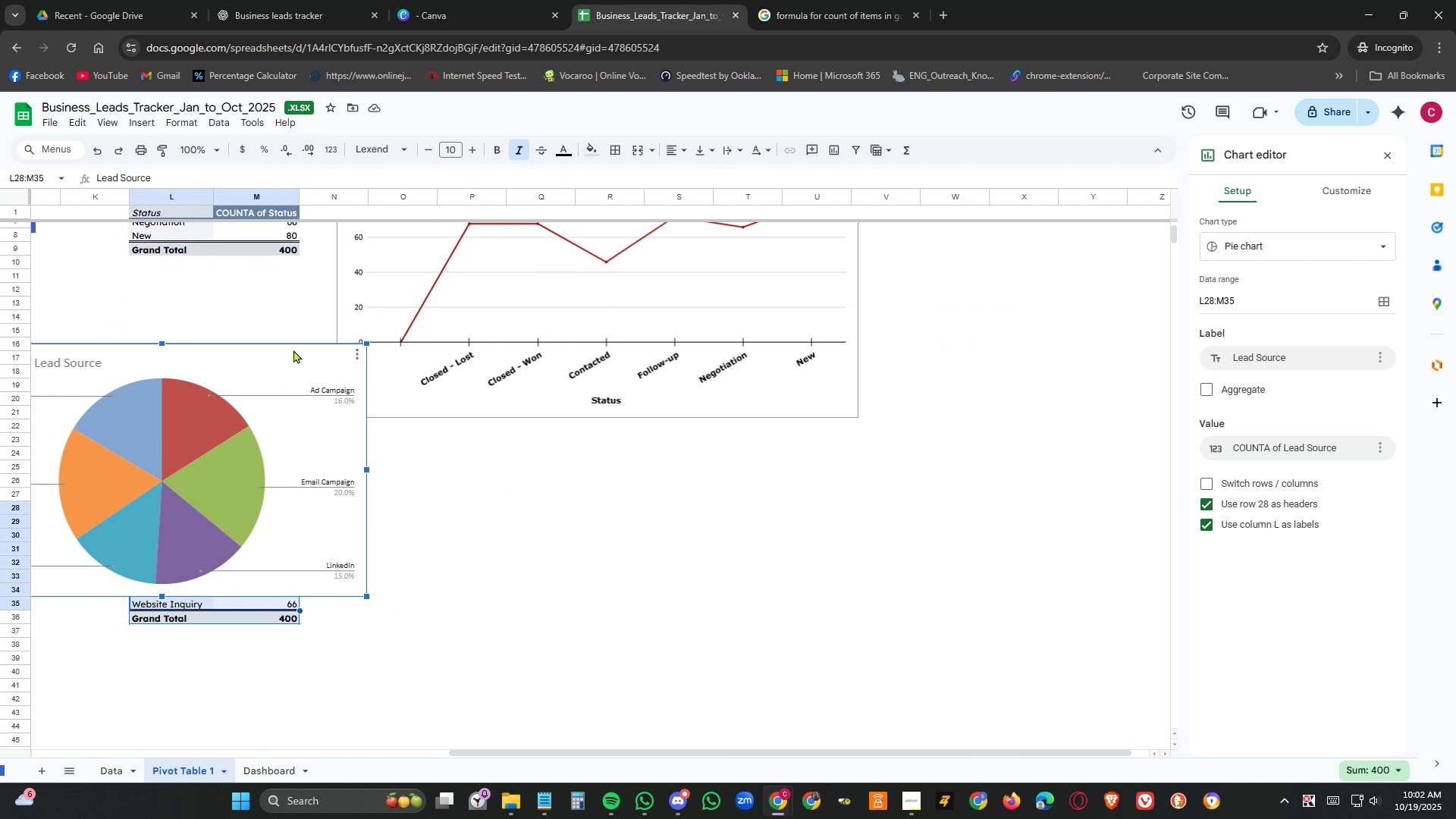 
left_click([293, 350])
 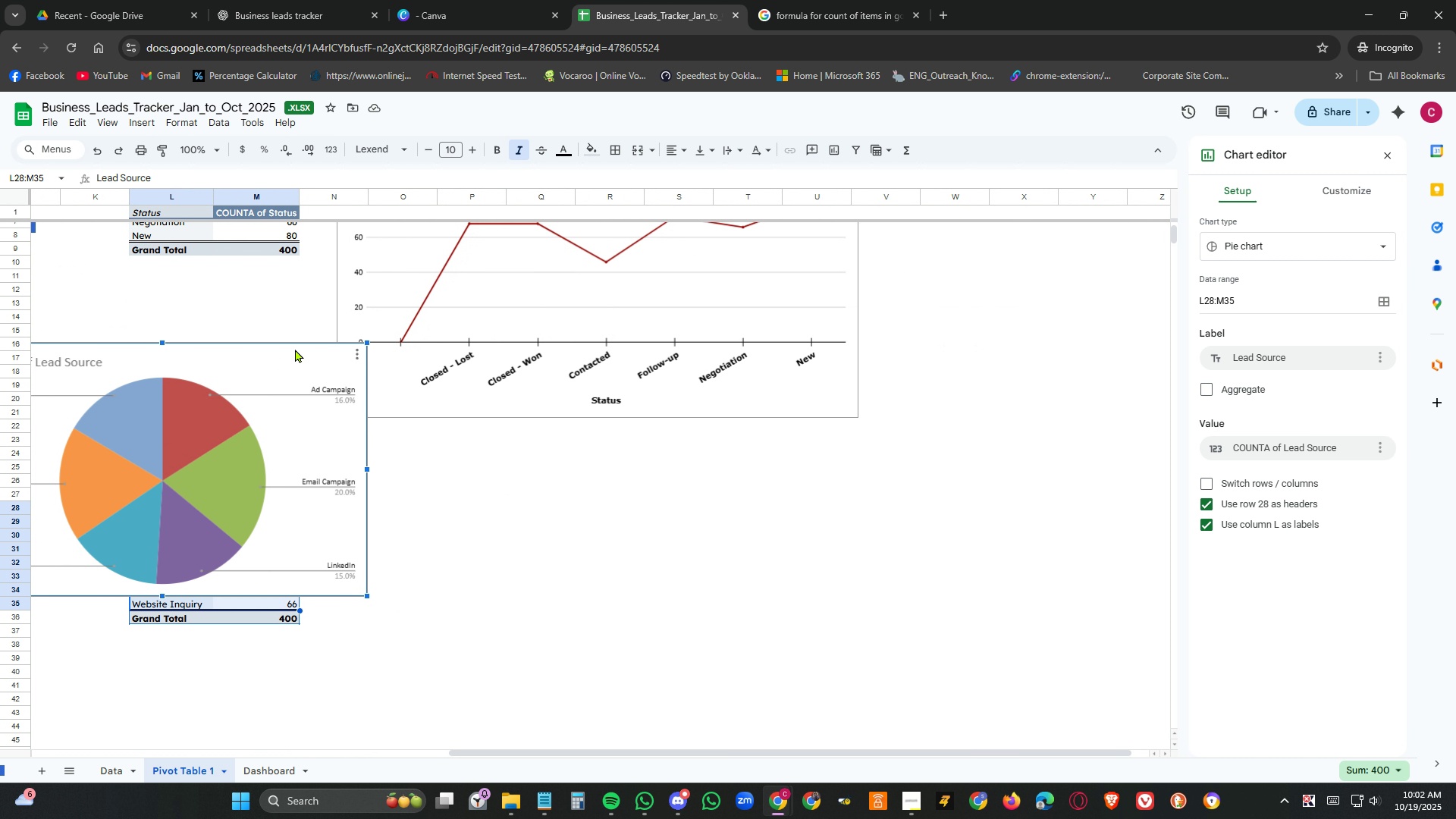 
left_click_drag(start_coordinate=[296, 347], to_coordinate=[677, 502])
 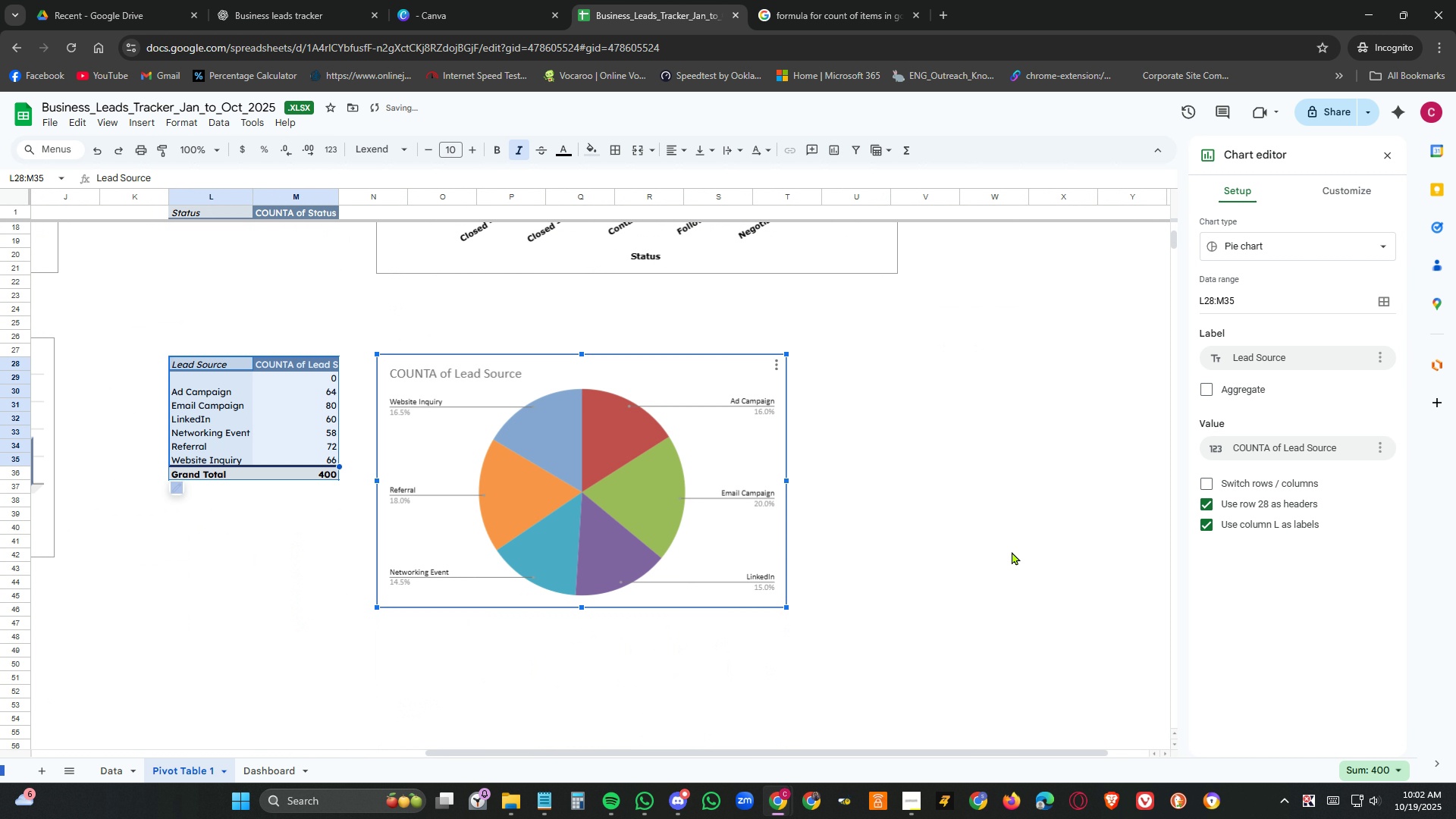 
scroll: coordinate [1012, 551], scroll_direction: down, amount: 3.0
 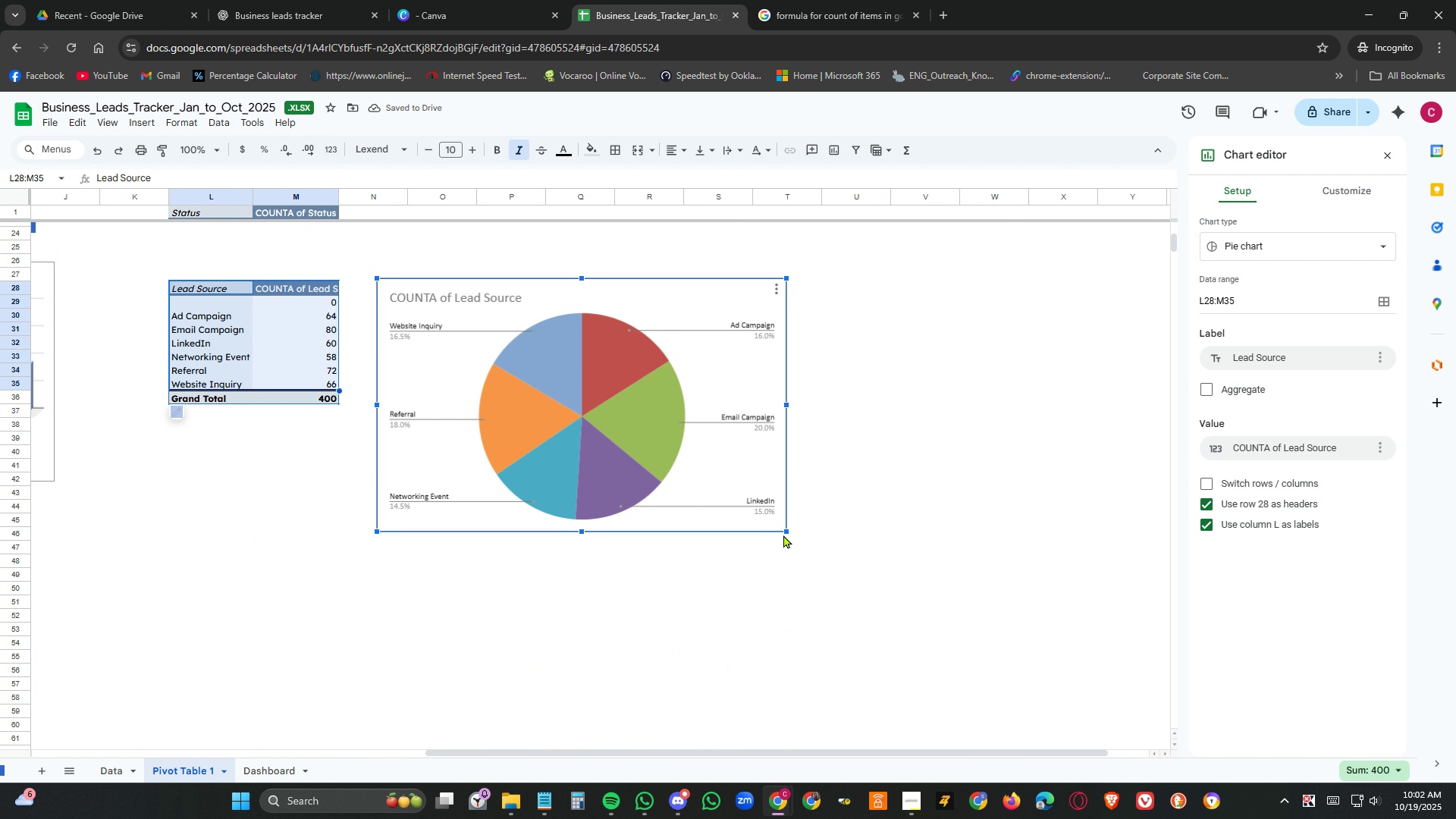 
left_click_drag(start_coordinate=[784, 531], to_coordinate=[881, 592])
 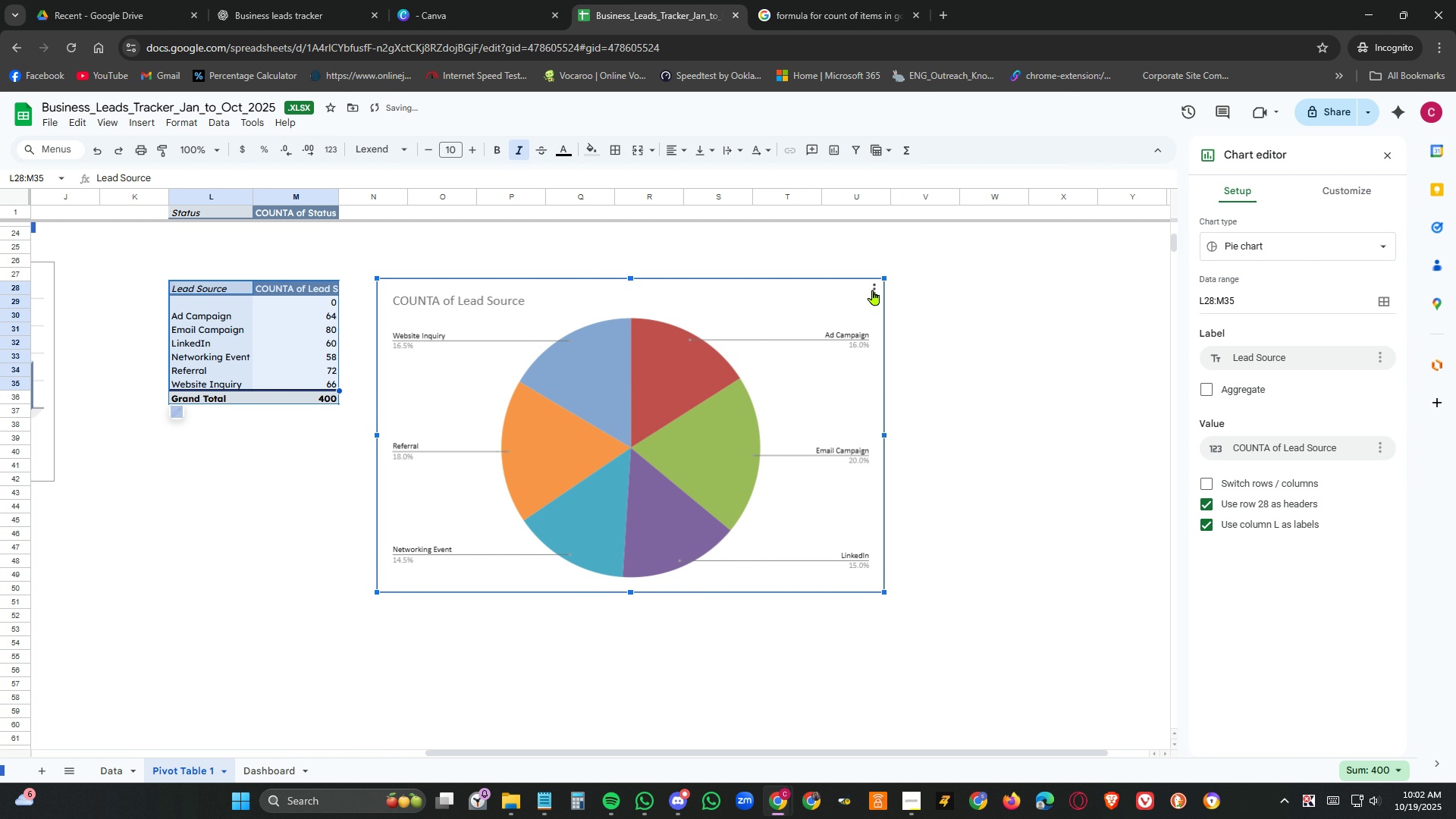 
left_click([873, 290])
 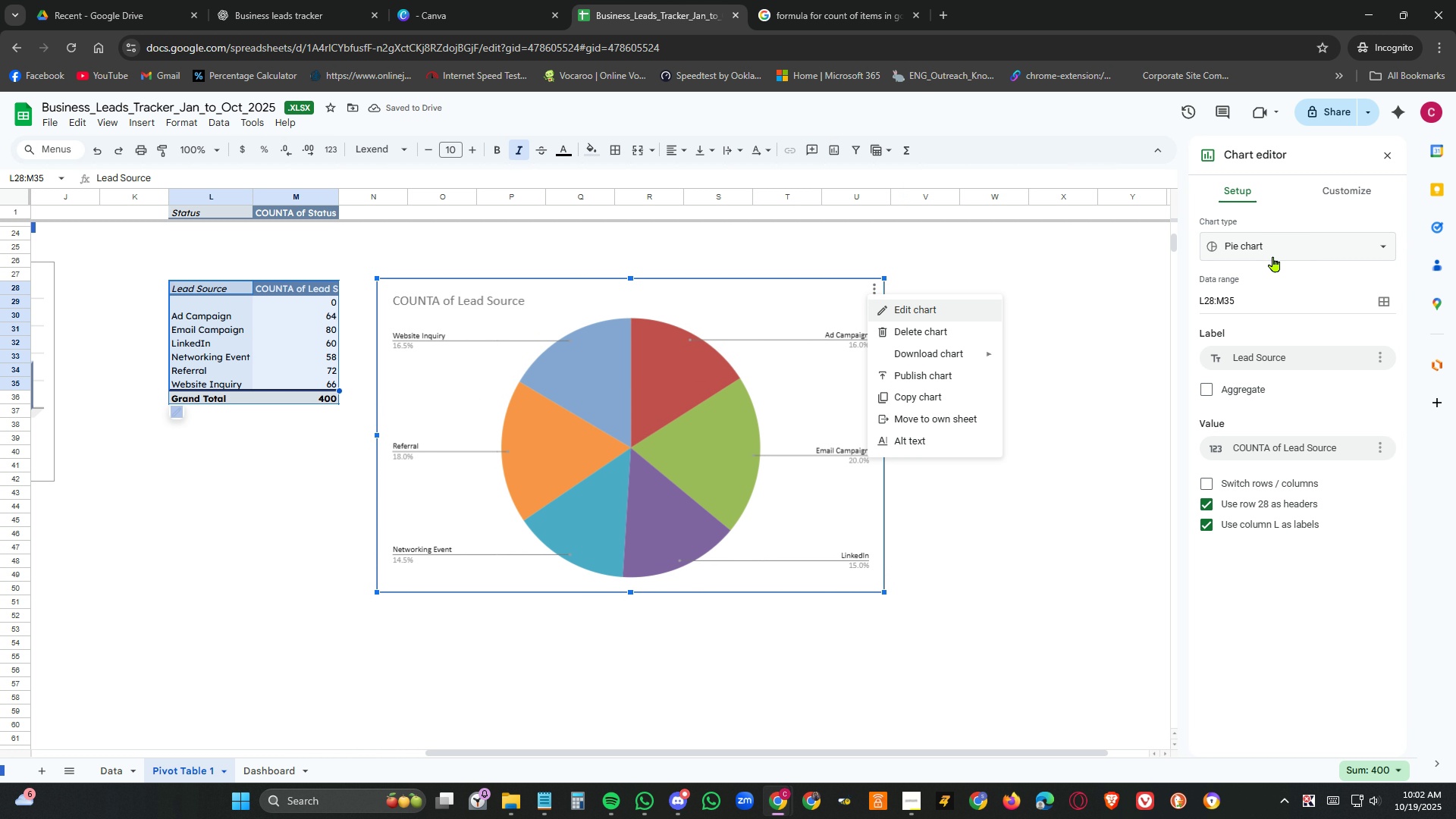 
left_click([1276, 248])
 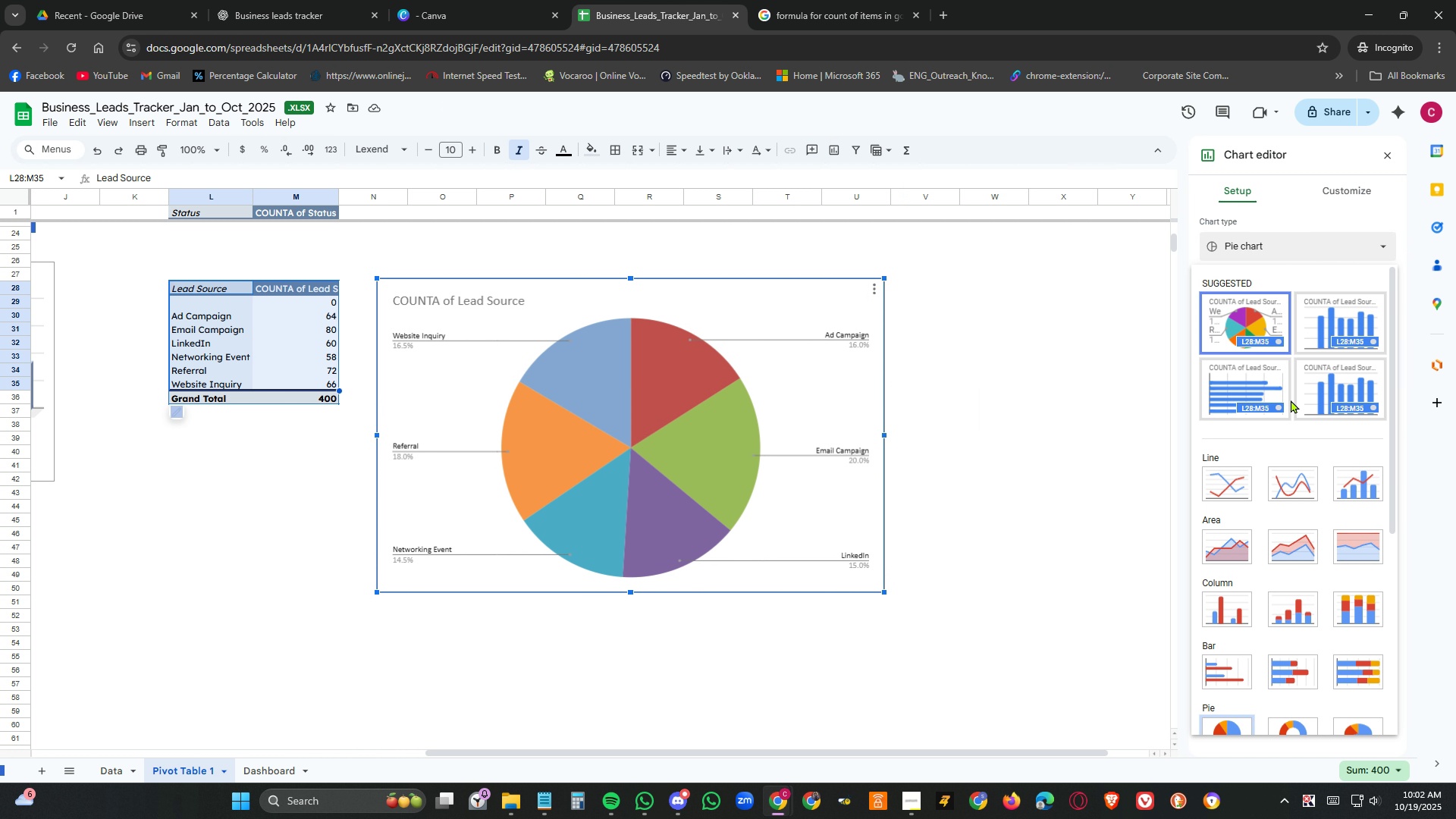 
left_click([1287, 618])
 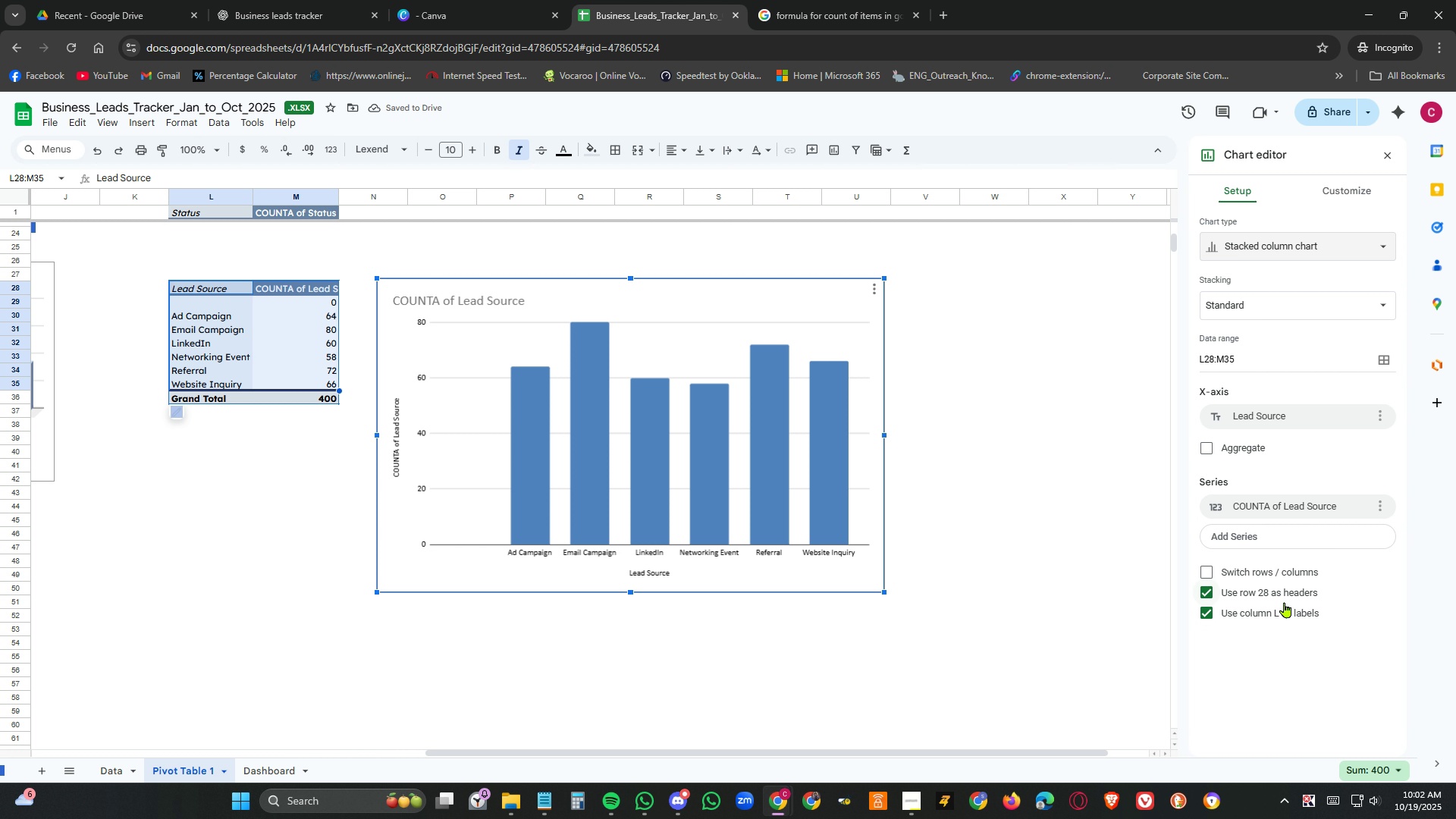 
left_click([1281, 616])
 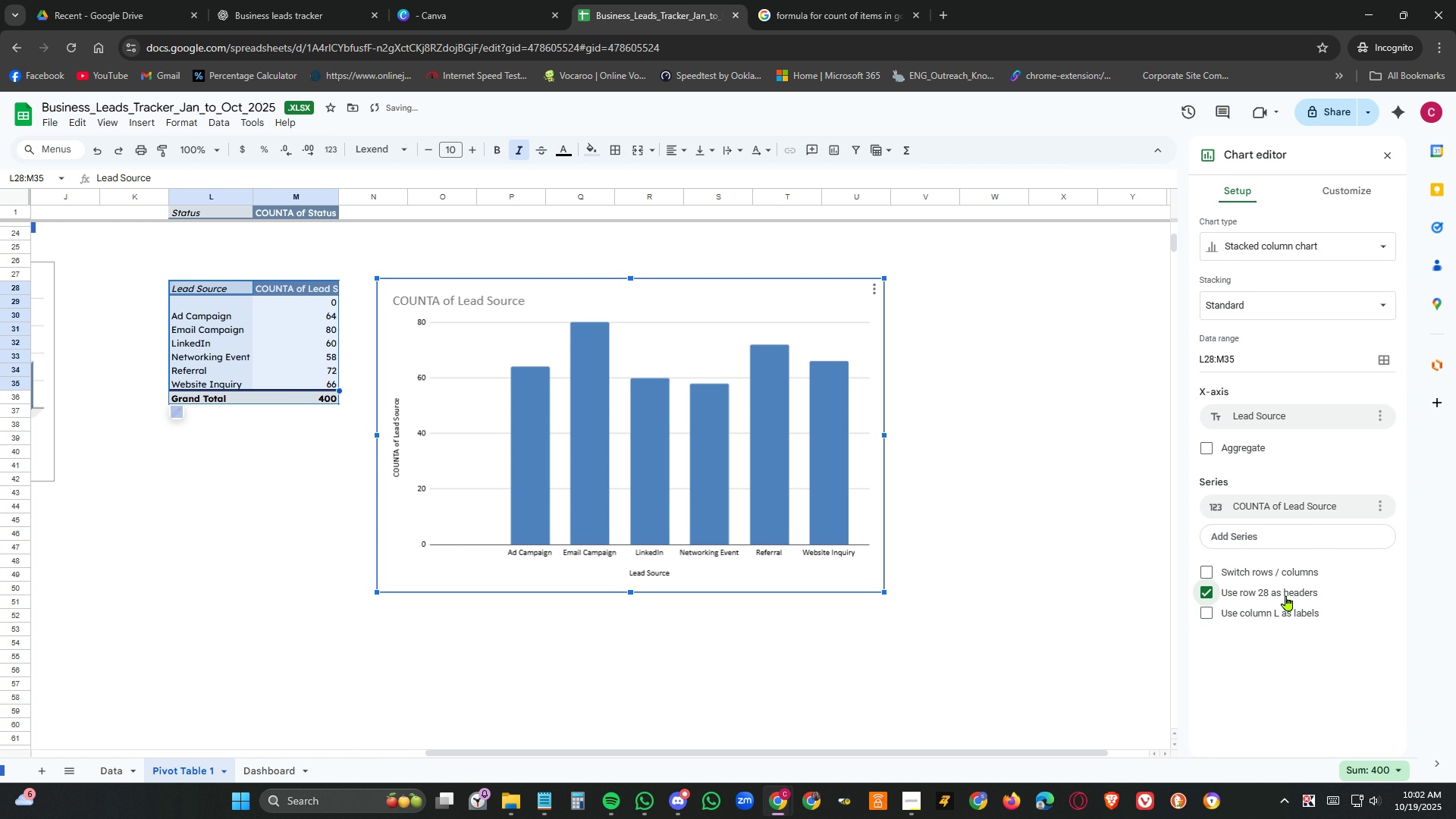 
left_click([1286, 595])
 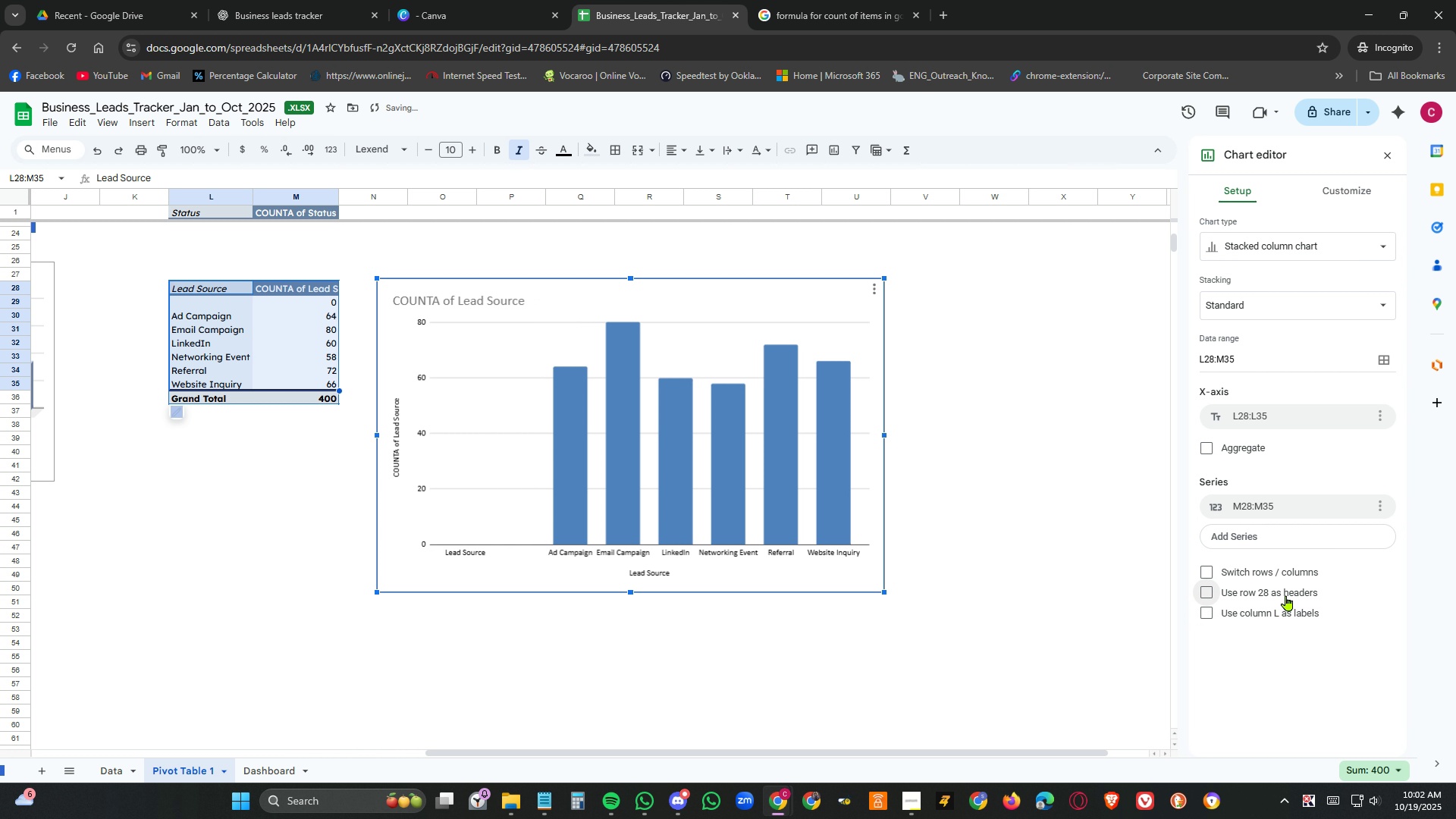 
left_click([1286, 595])
 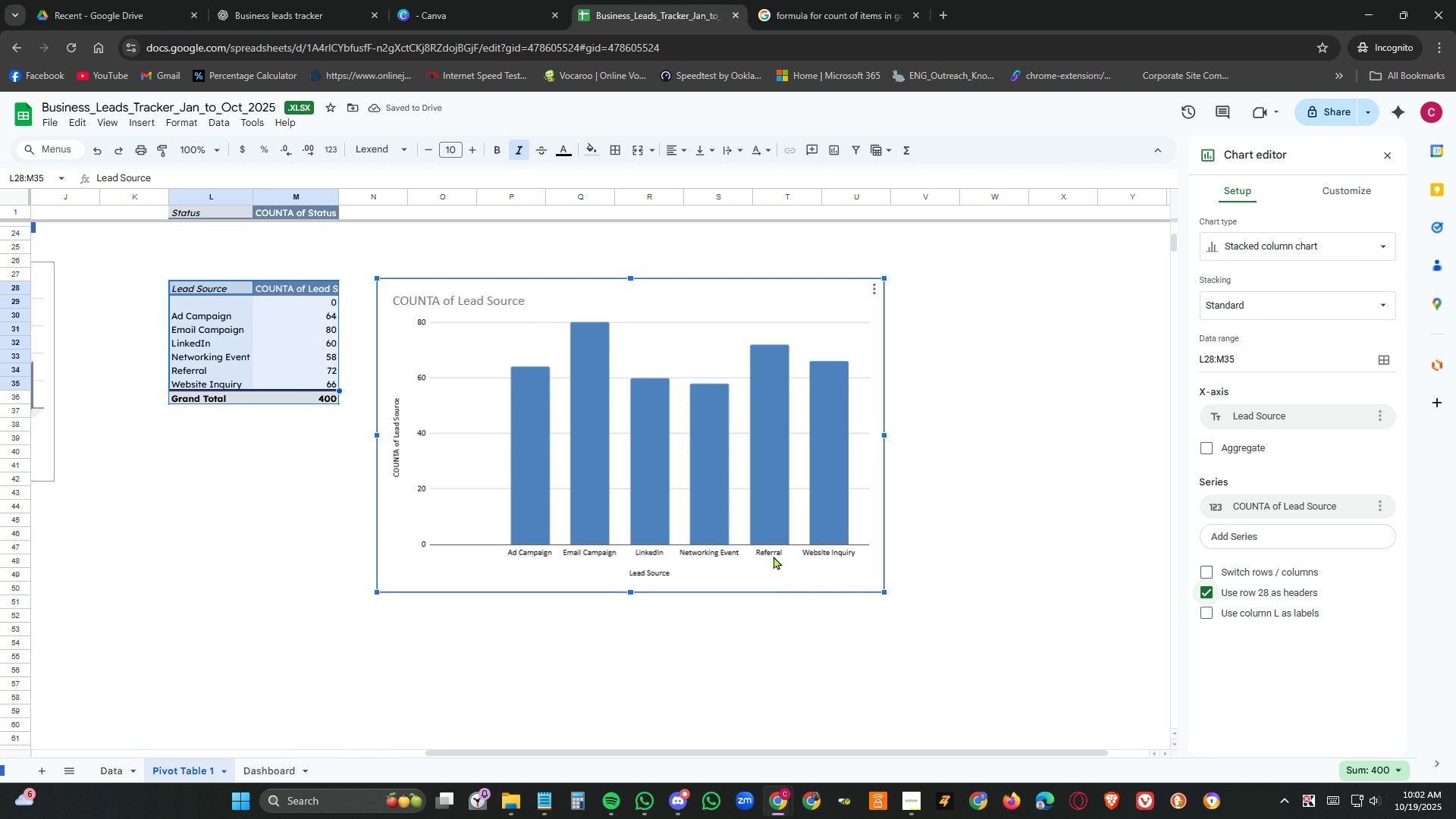 
double_click([776, 549])
 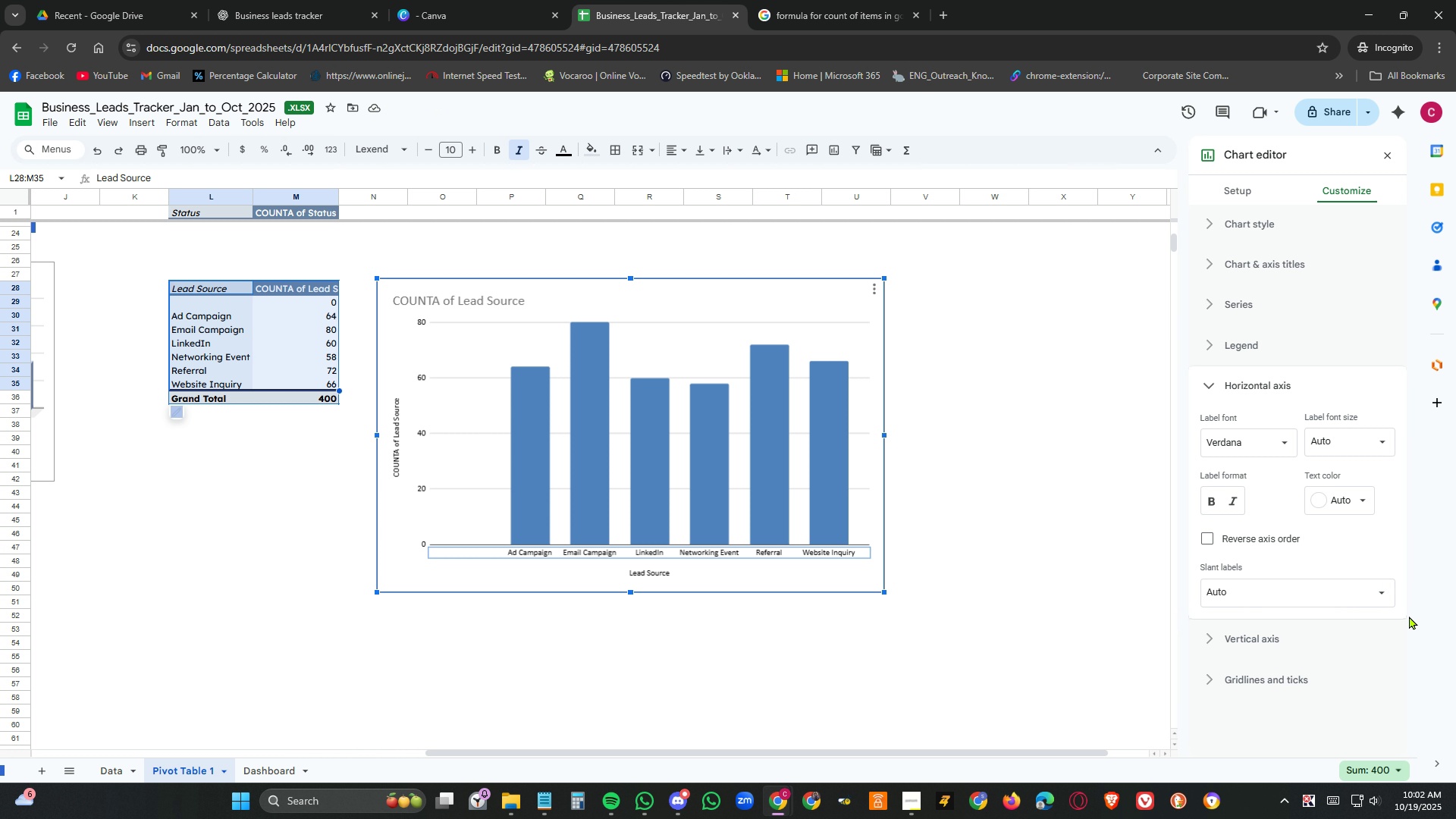 
left_click([1382, 597])
 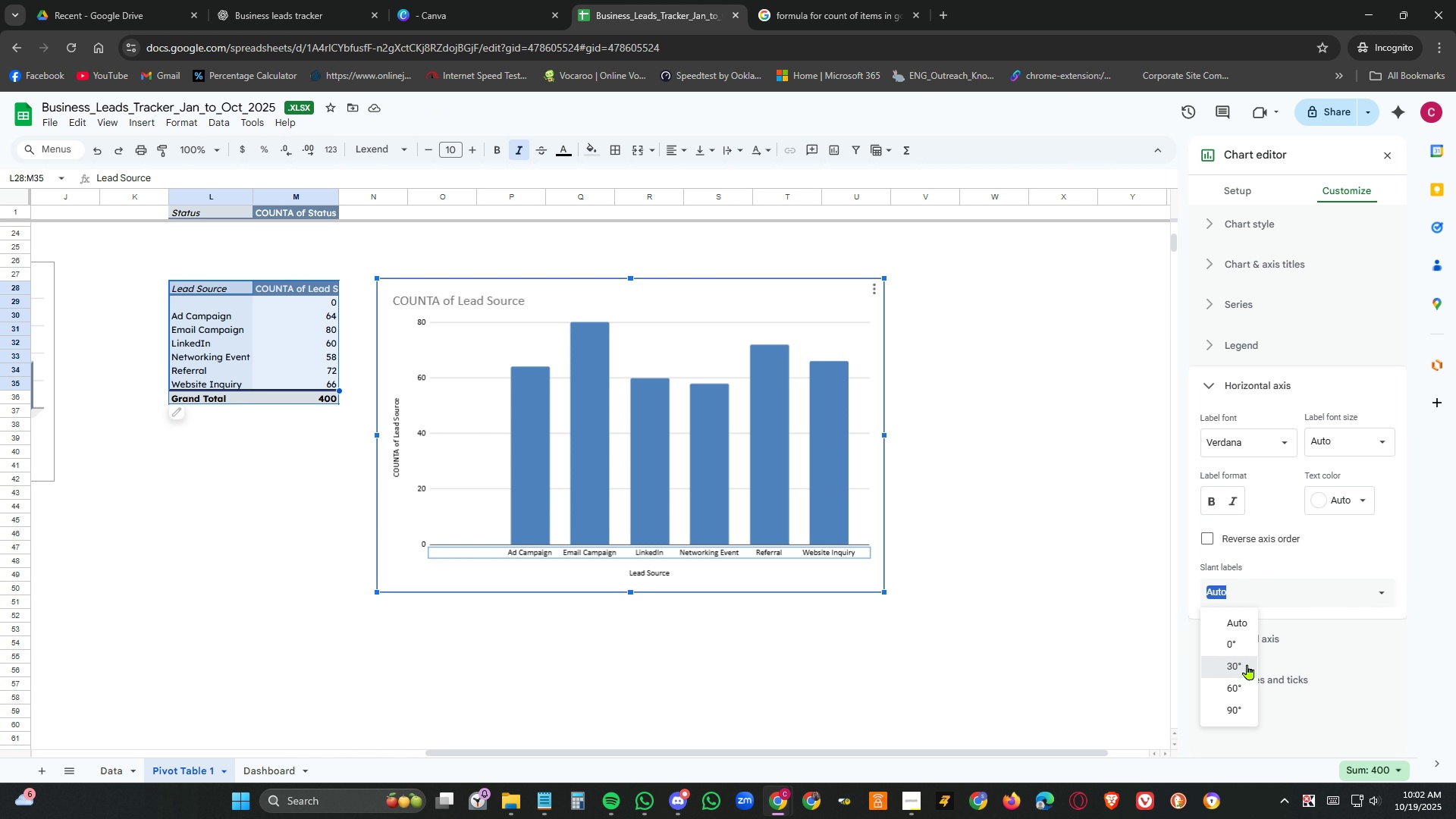 
left_click([1247, 664])
 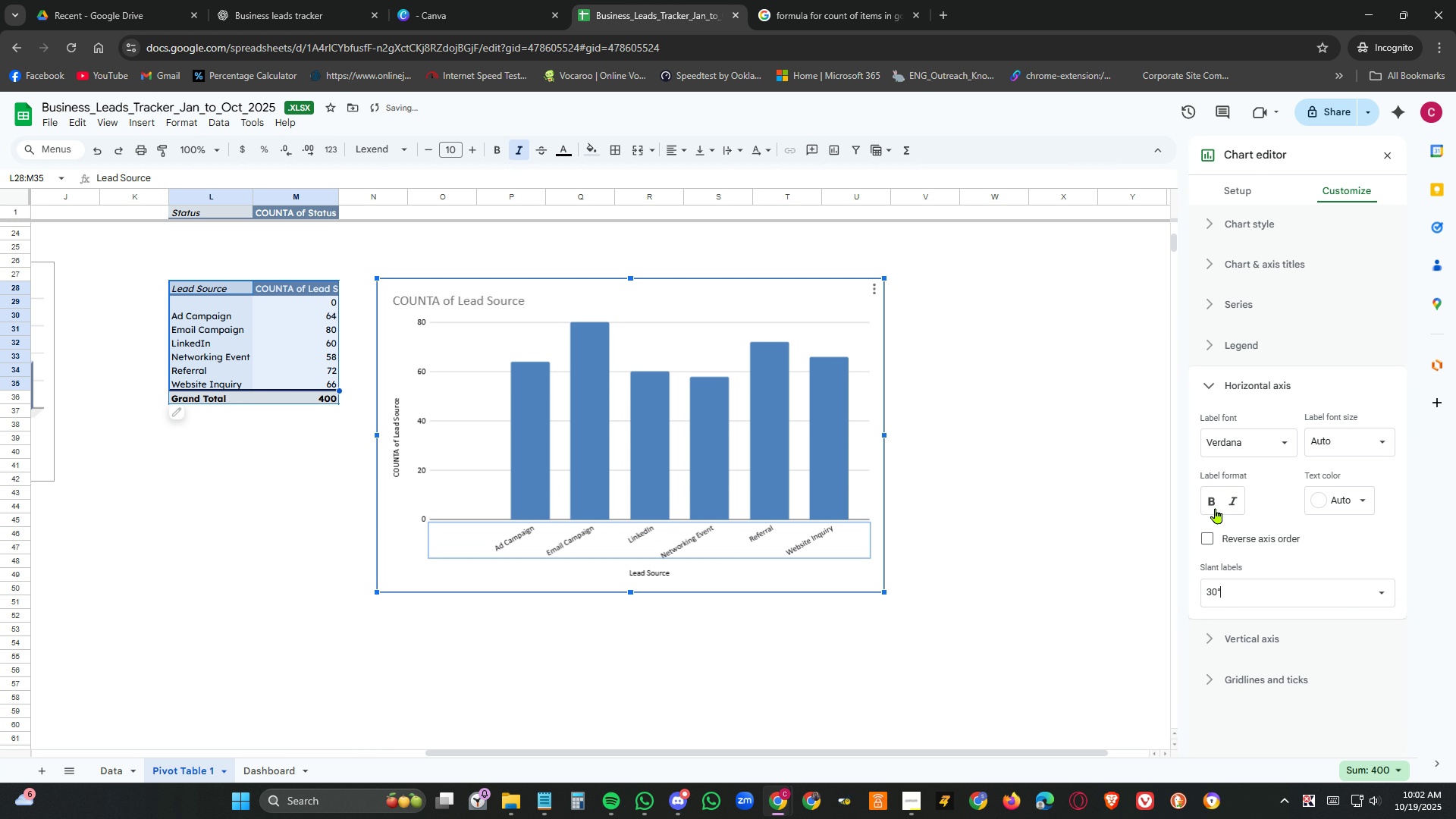 
left_click([1216, 504])
 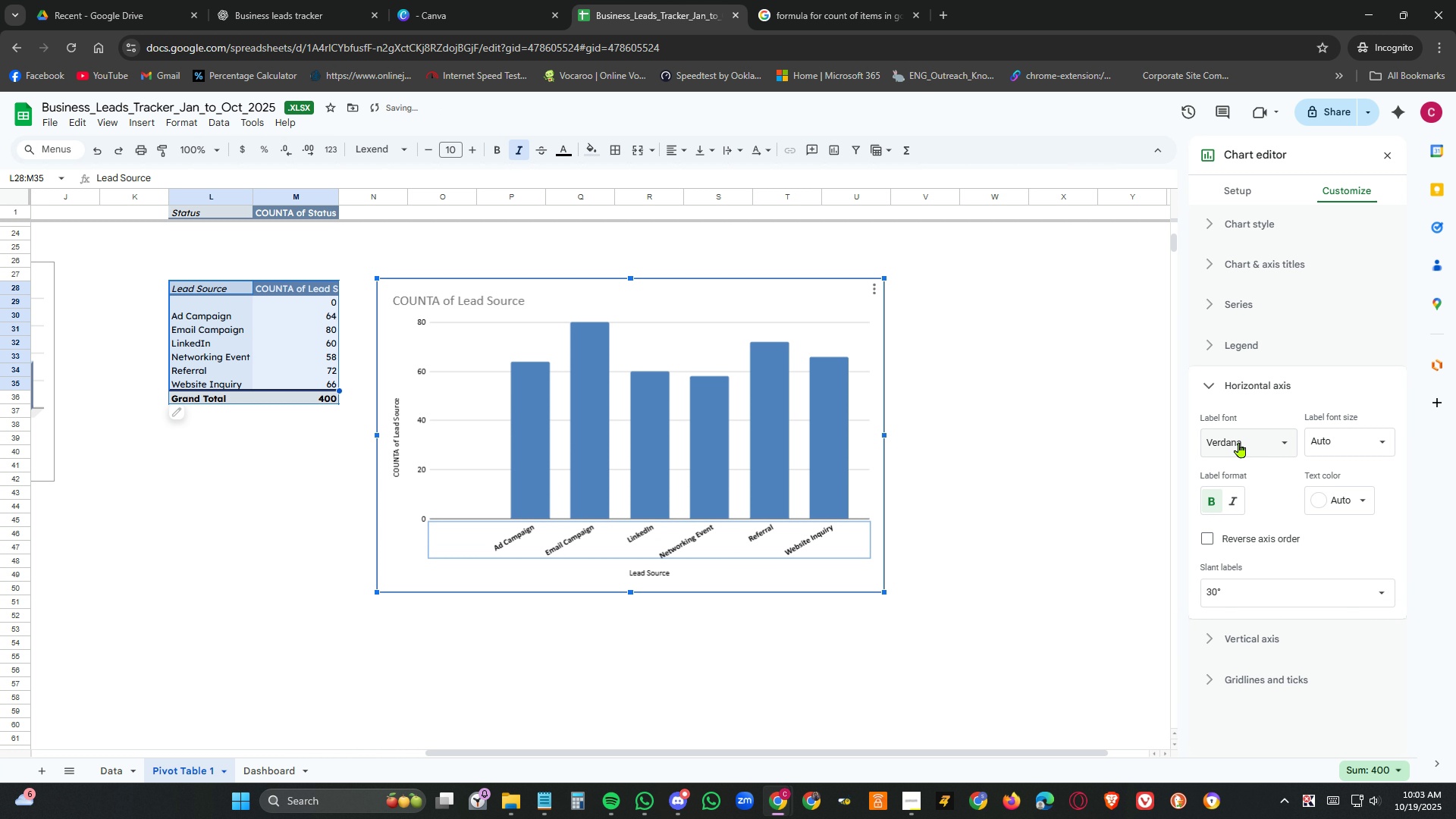 
left_click([1239, 442])
 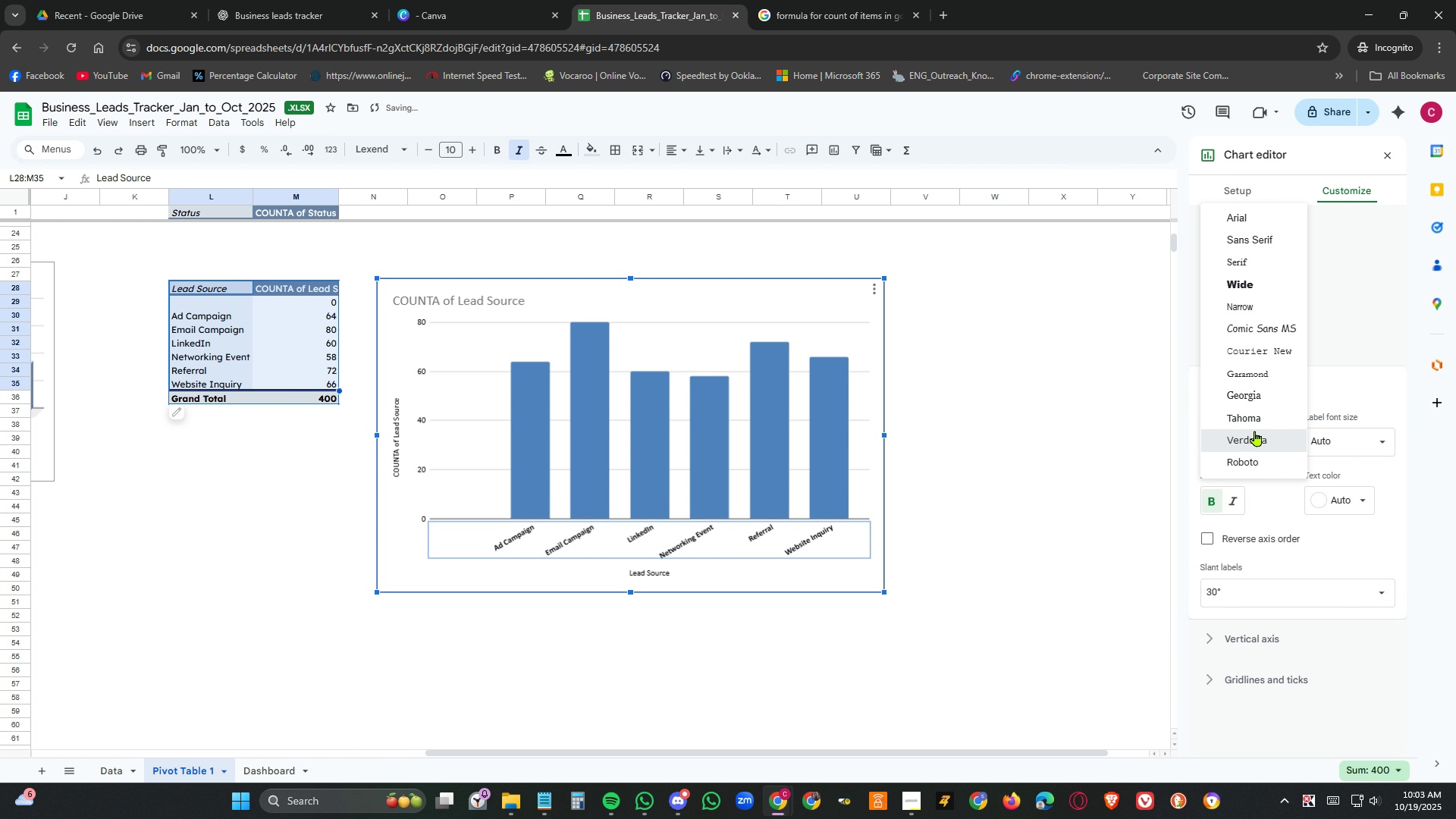 
left_click([1255, 431])
 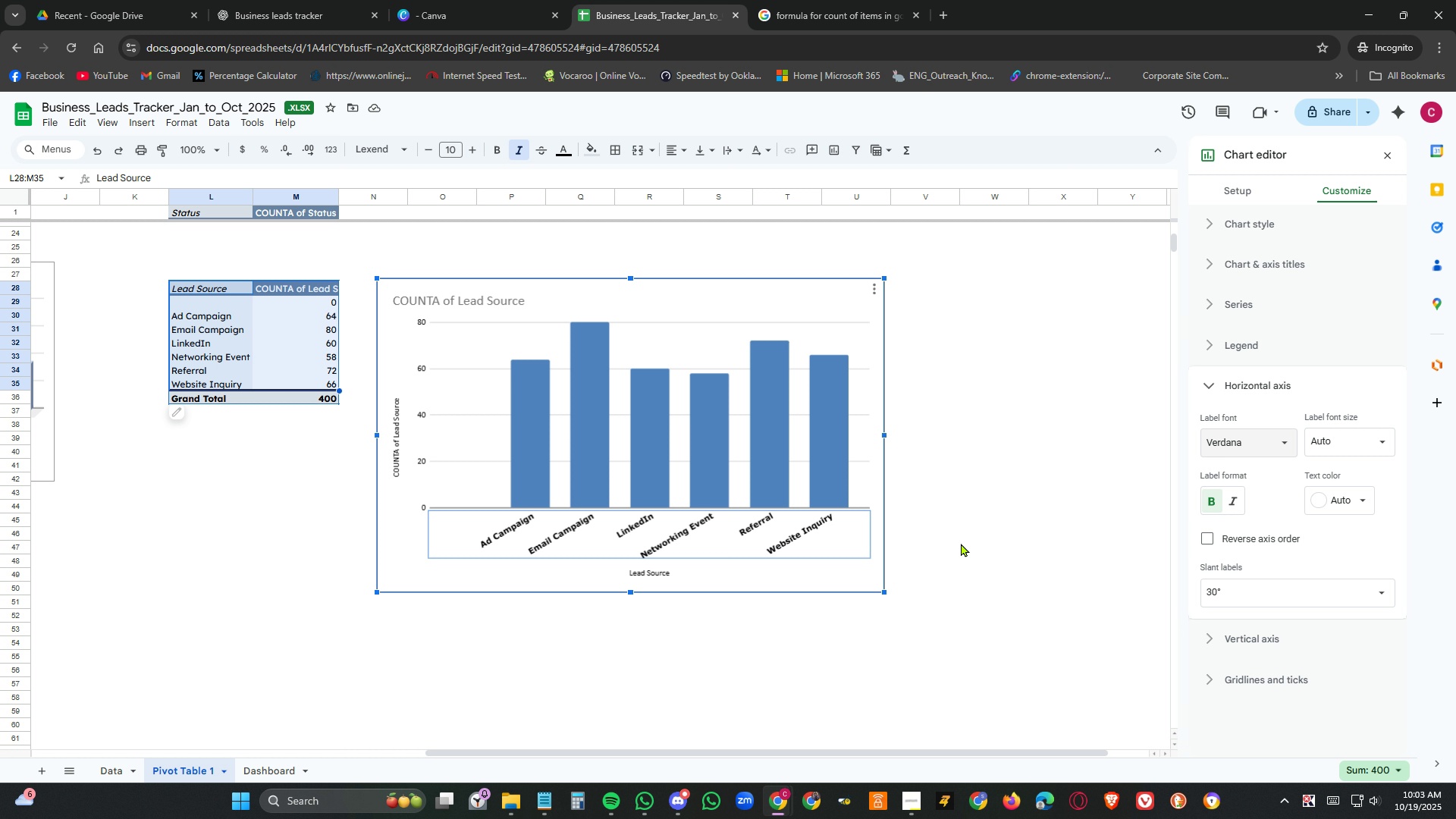 
wait(6.94)
 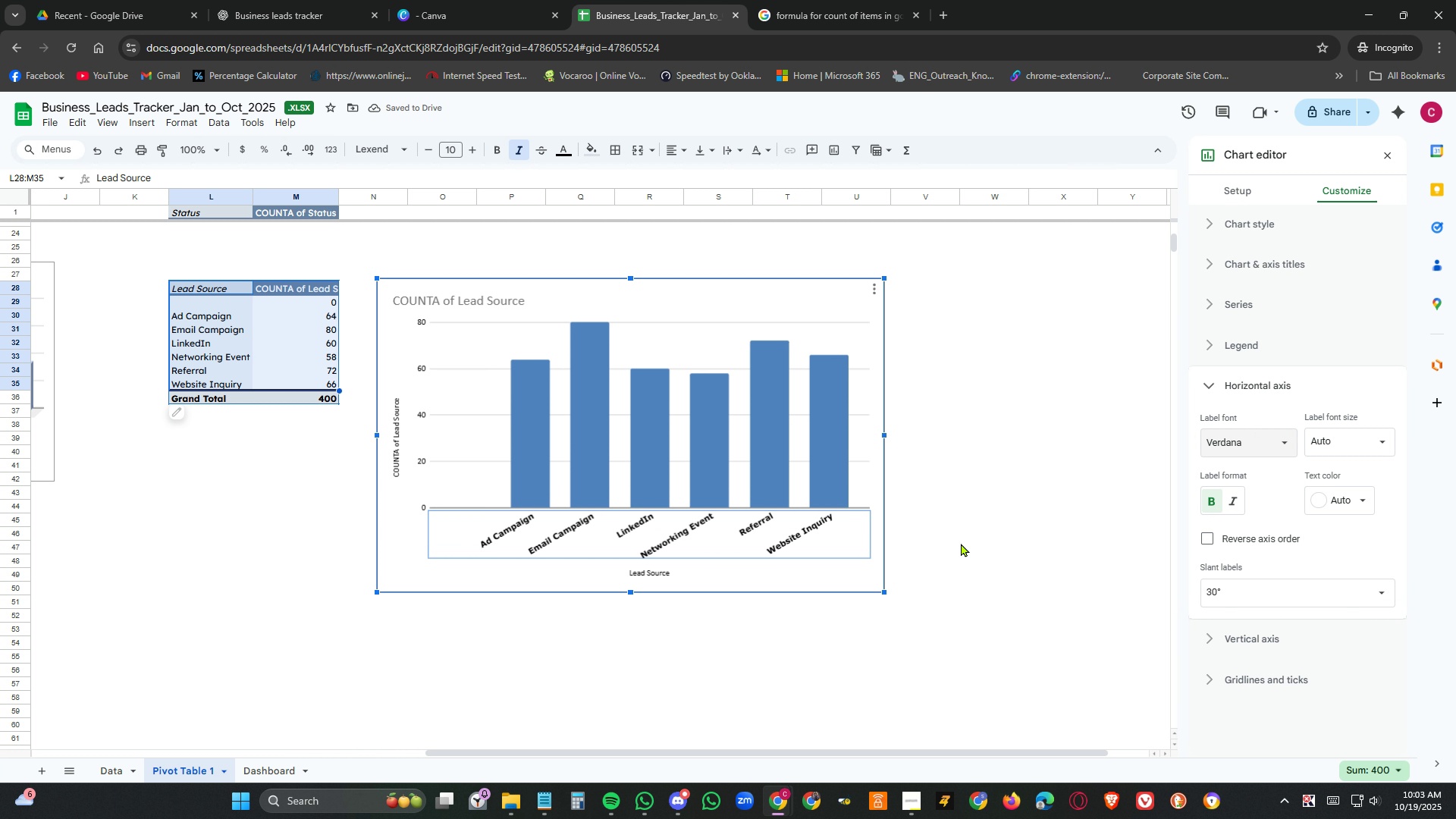 
left_click([831, 463])
 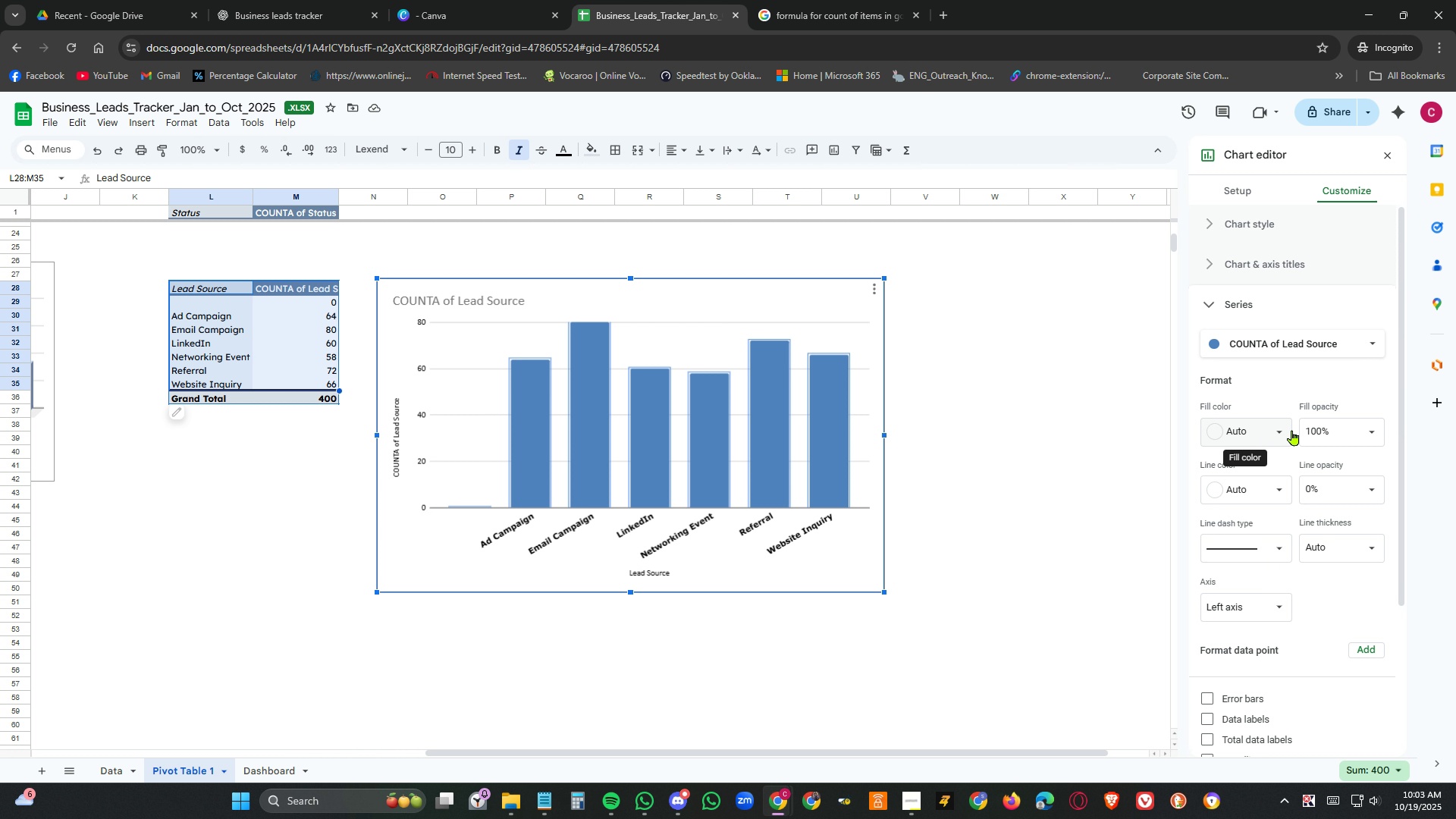 
wait(13.32)
 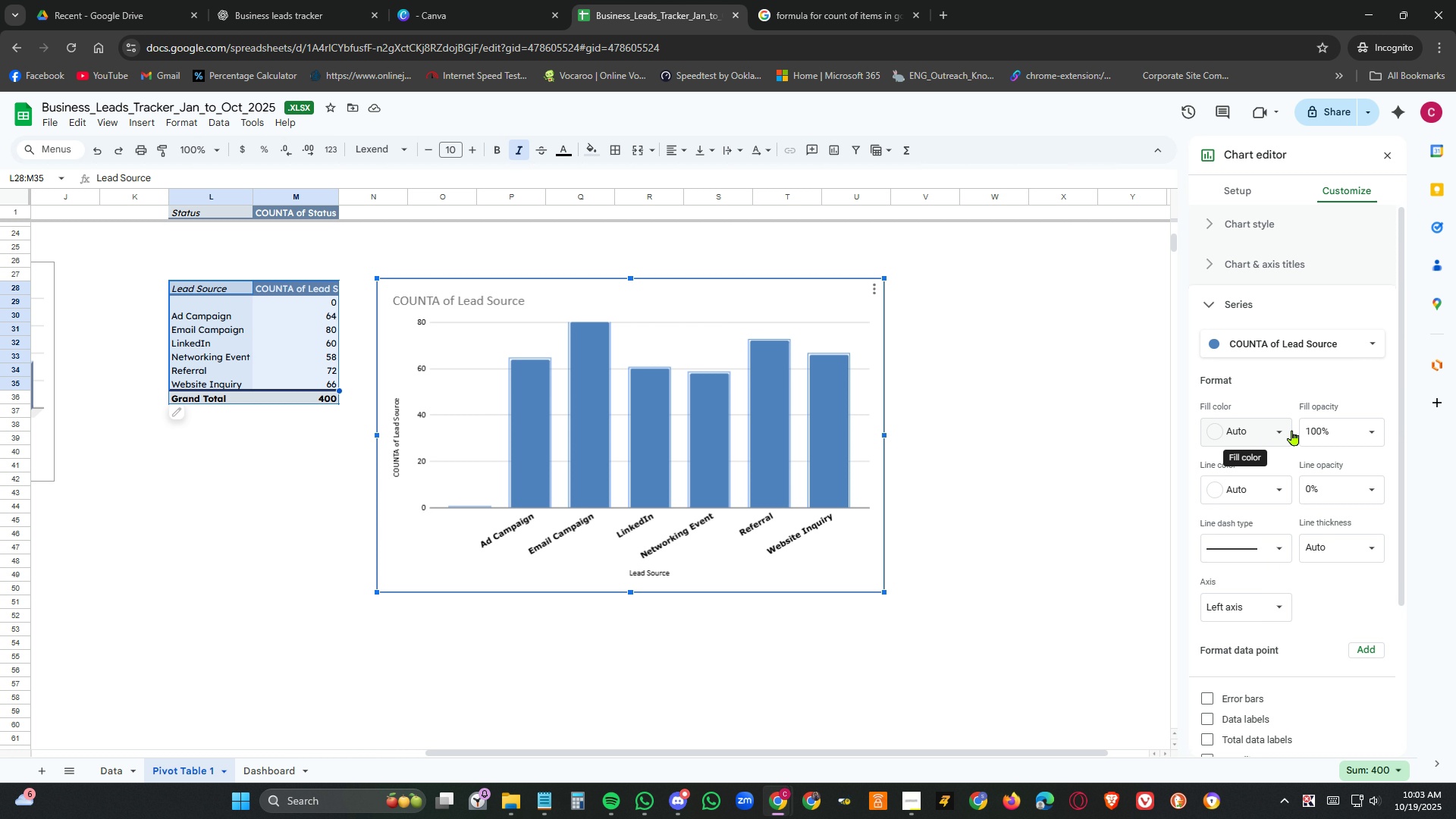 
left_click([1247, 347])
 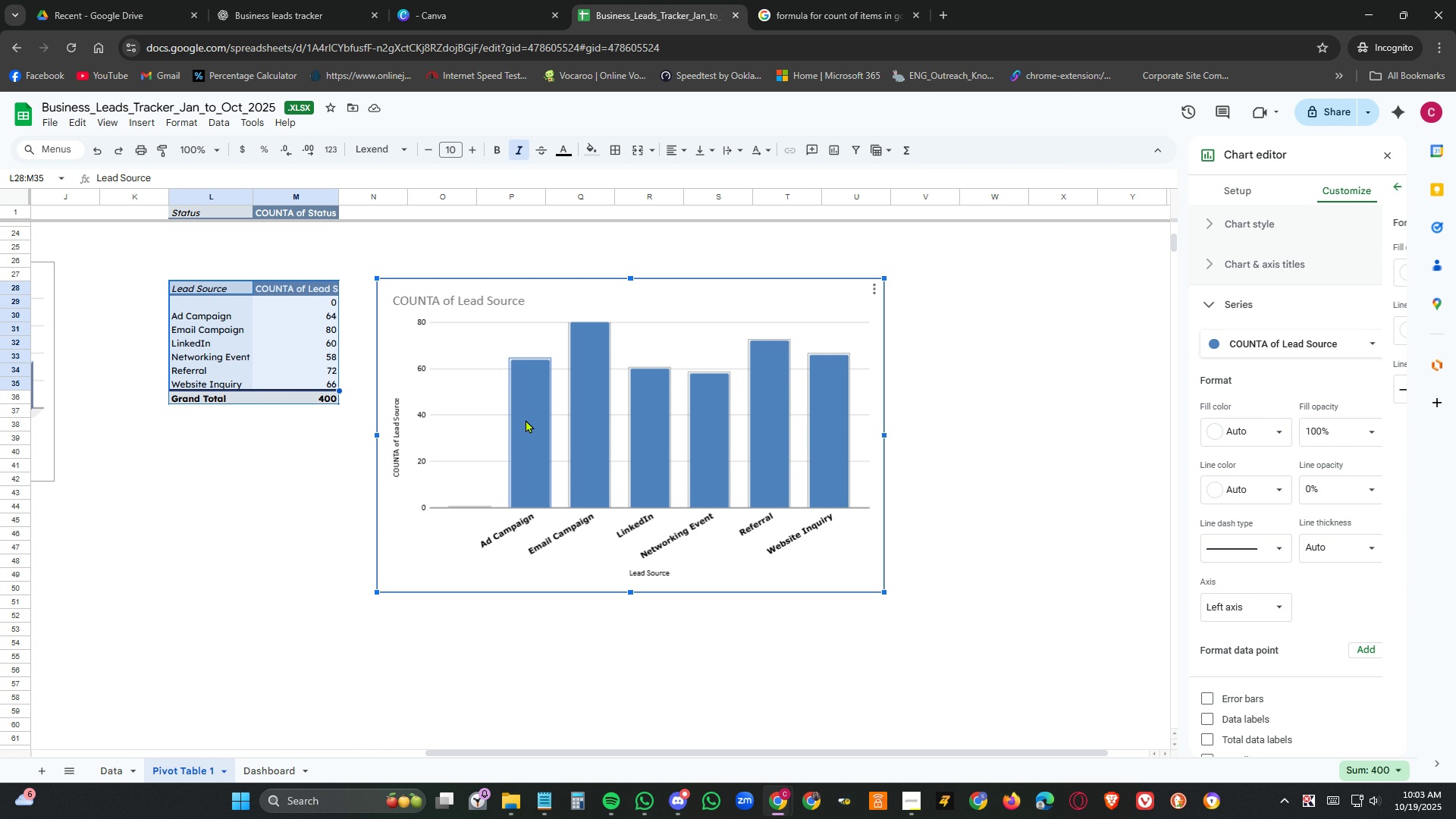 
double_click([526, 419])
 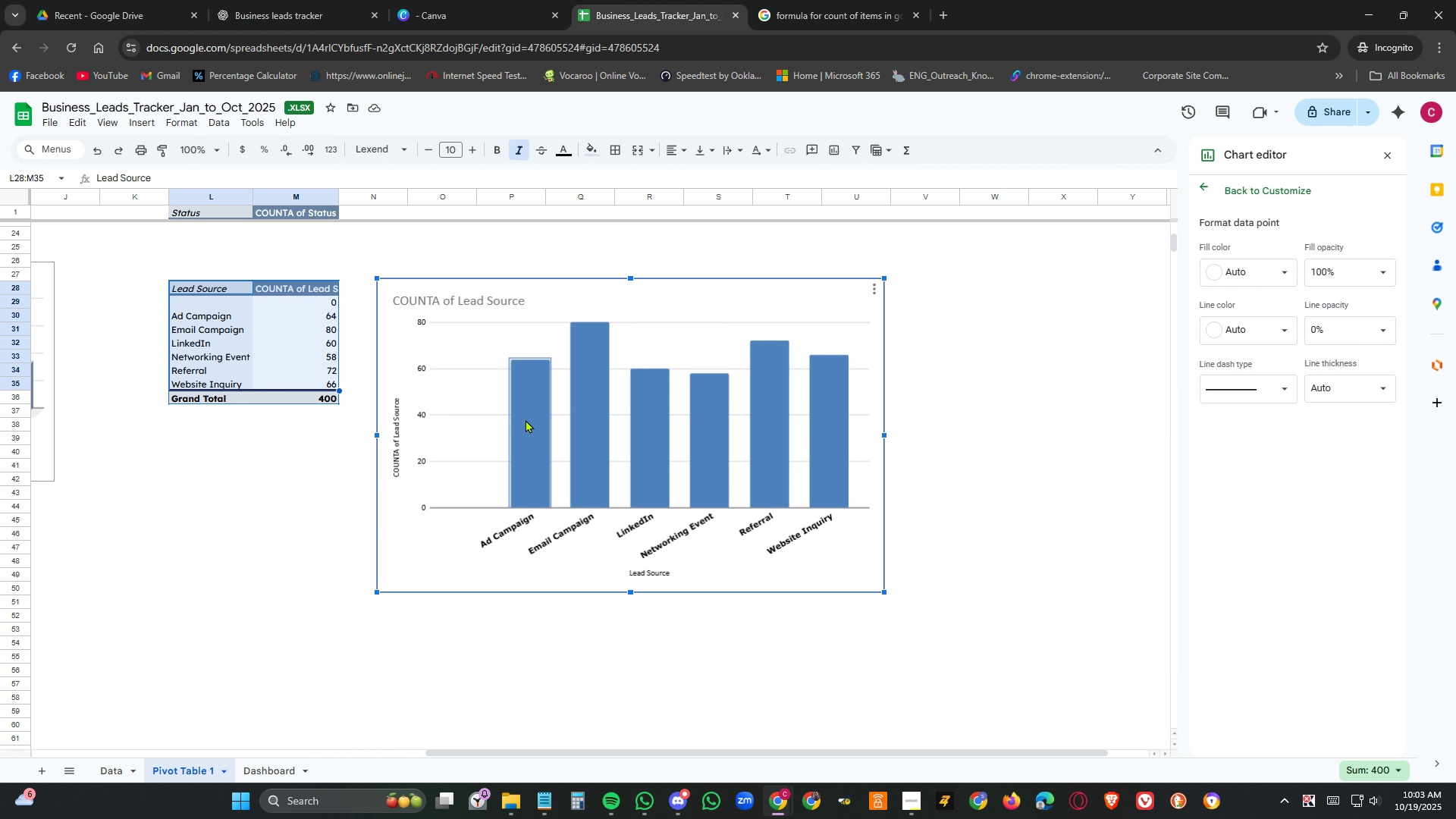 
left_click([526, 419])
 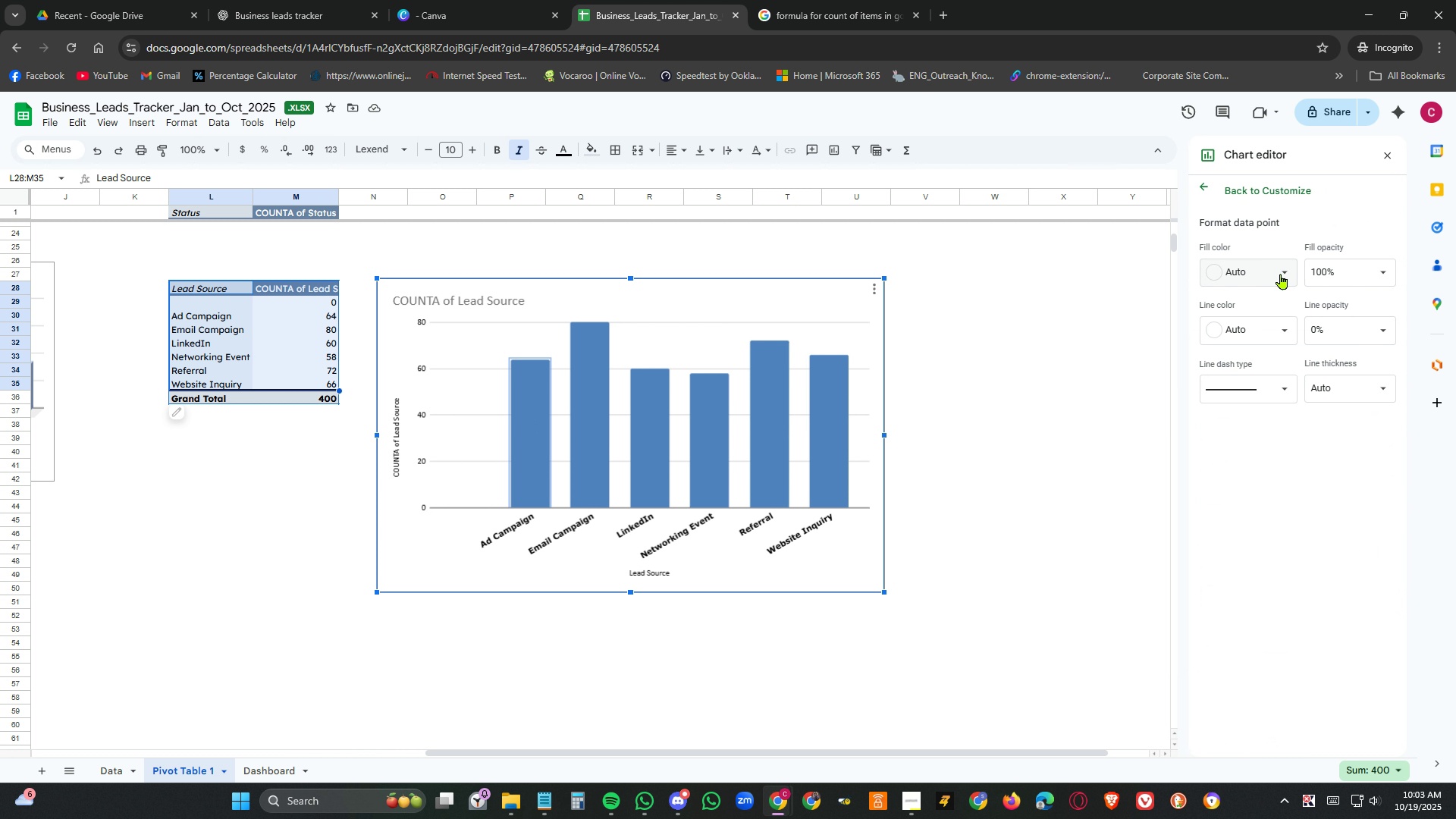 
left_click([1284, 275])
 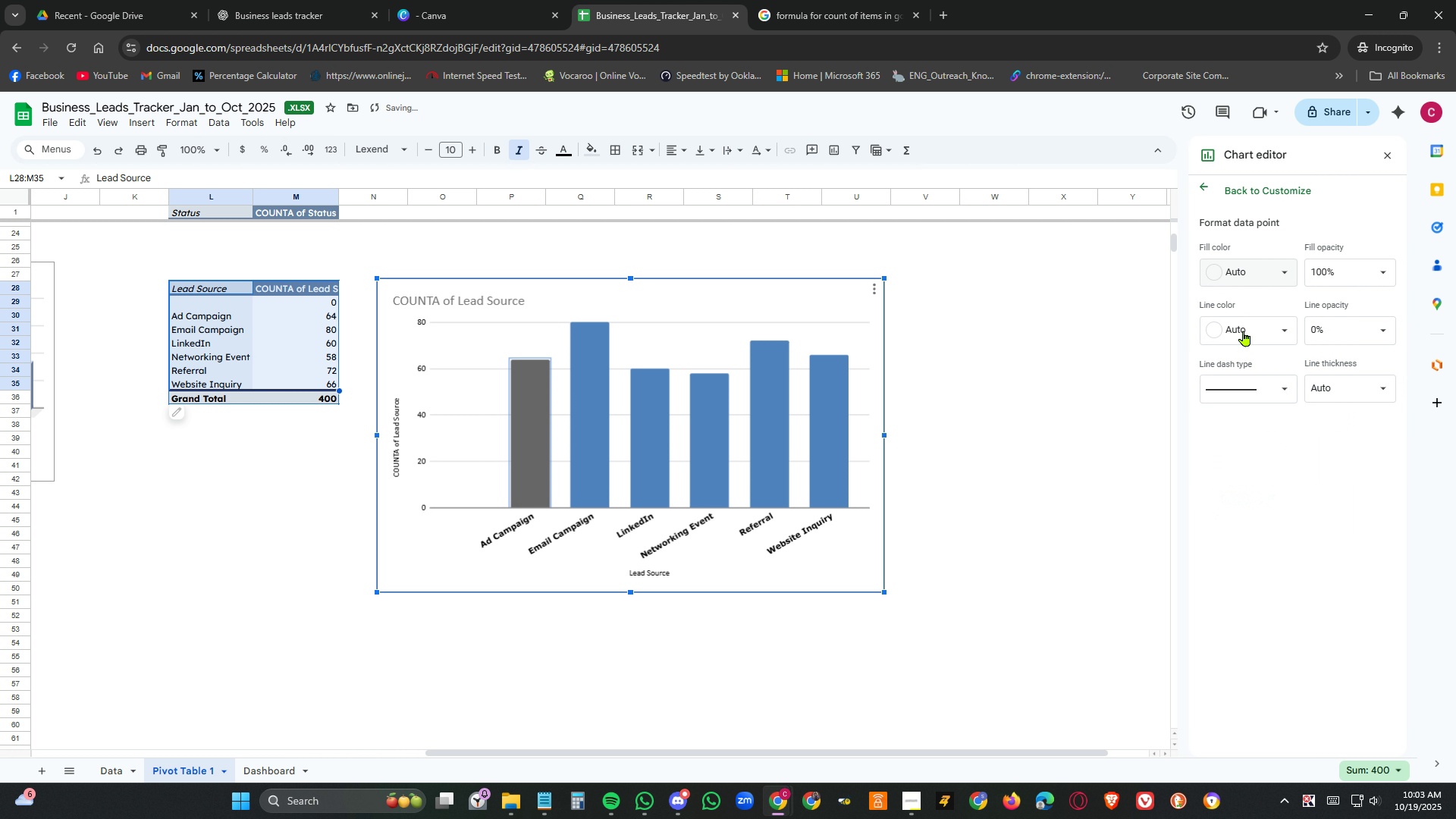 
left_click([1244, 331])
 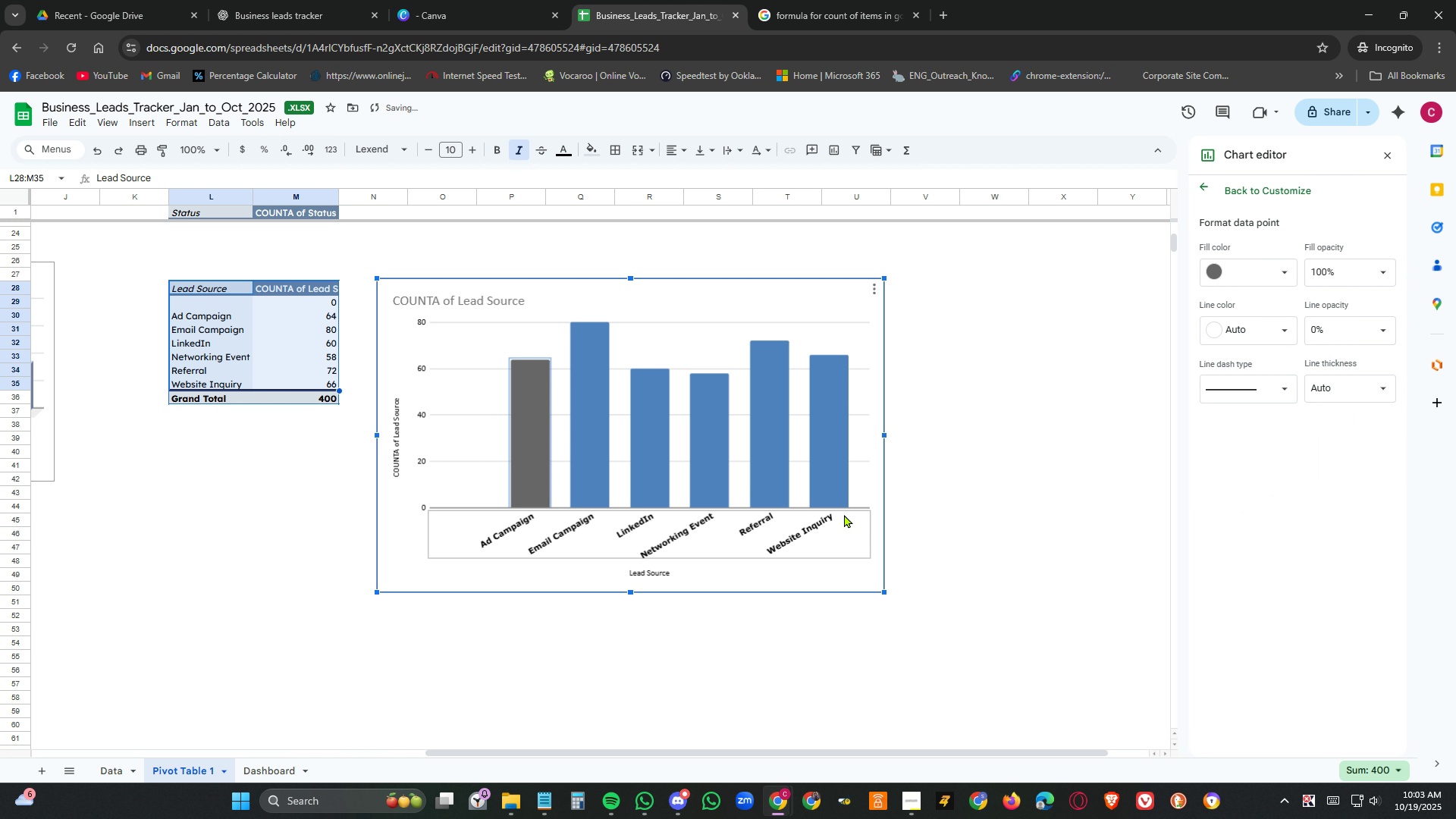 
left_click([881, 495])
 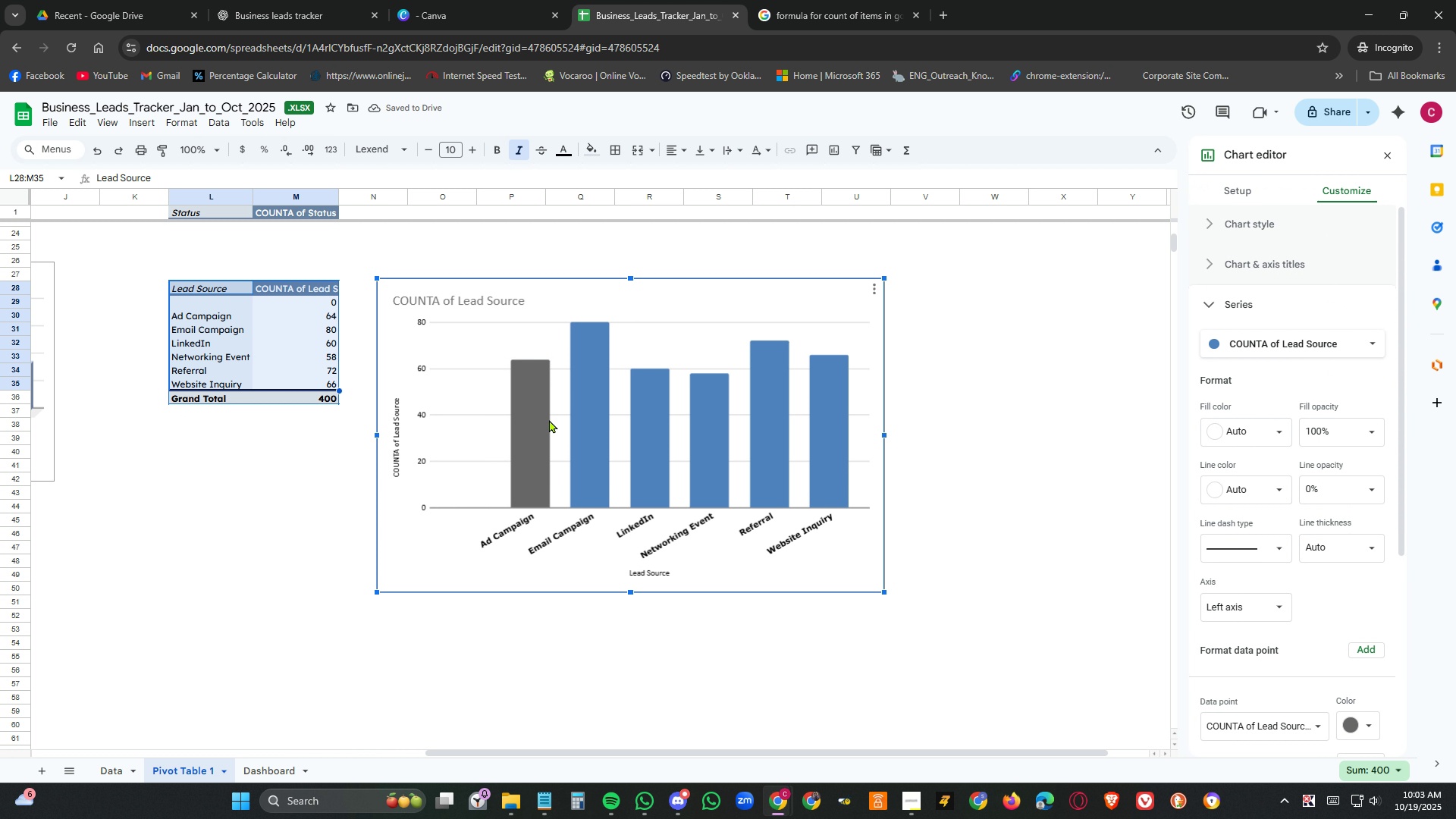 
left_click([538, 427])
 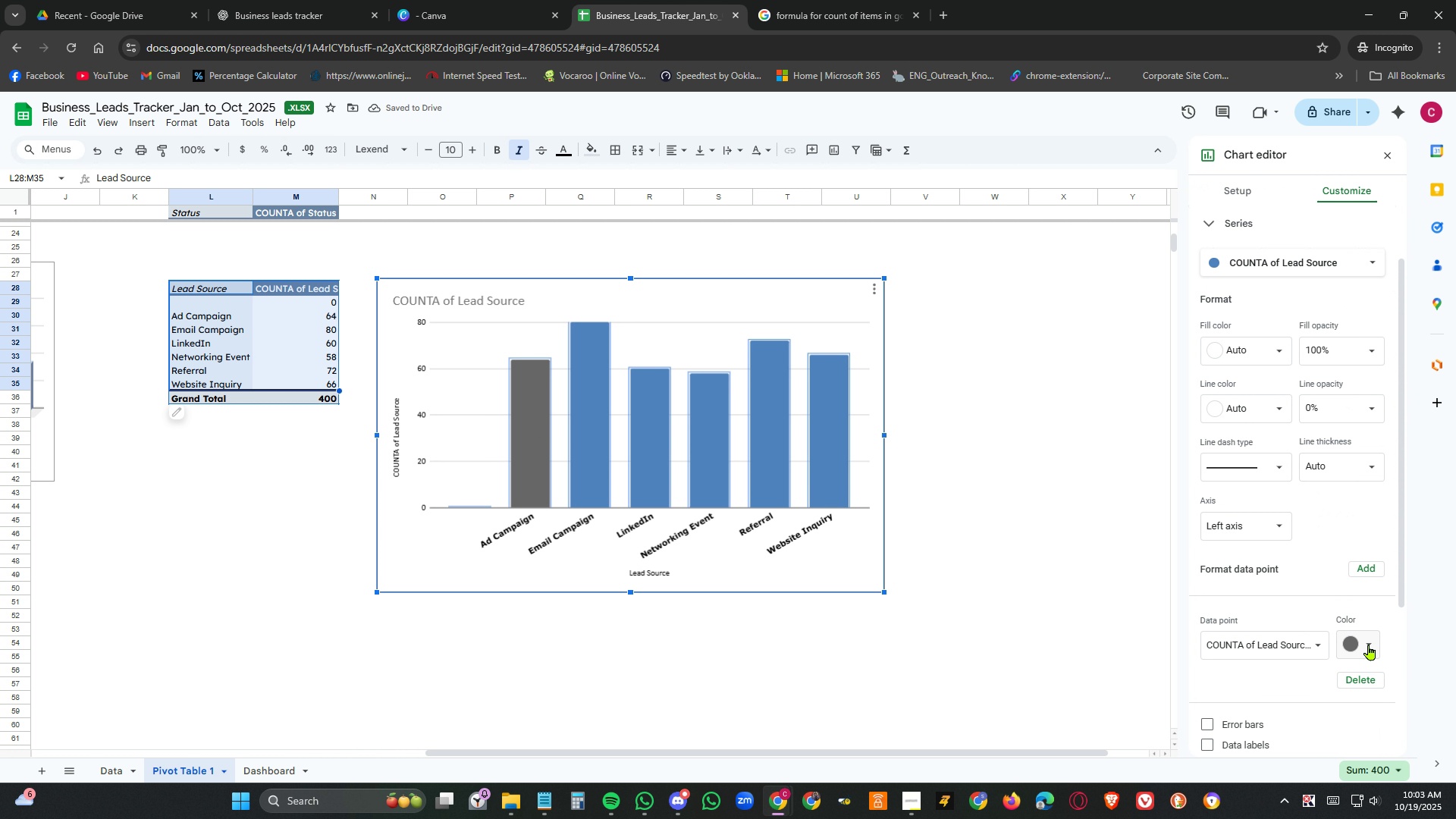 
left_click([1373, 644])
 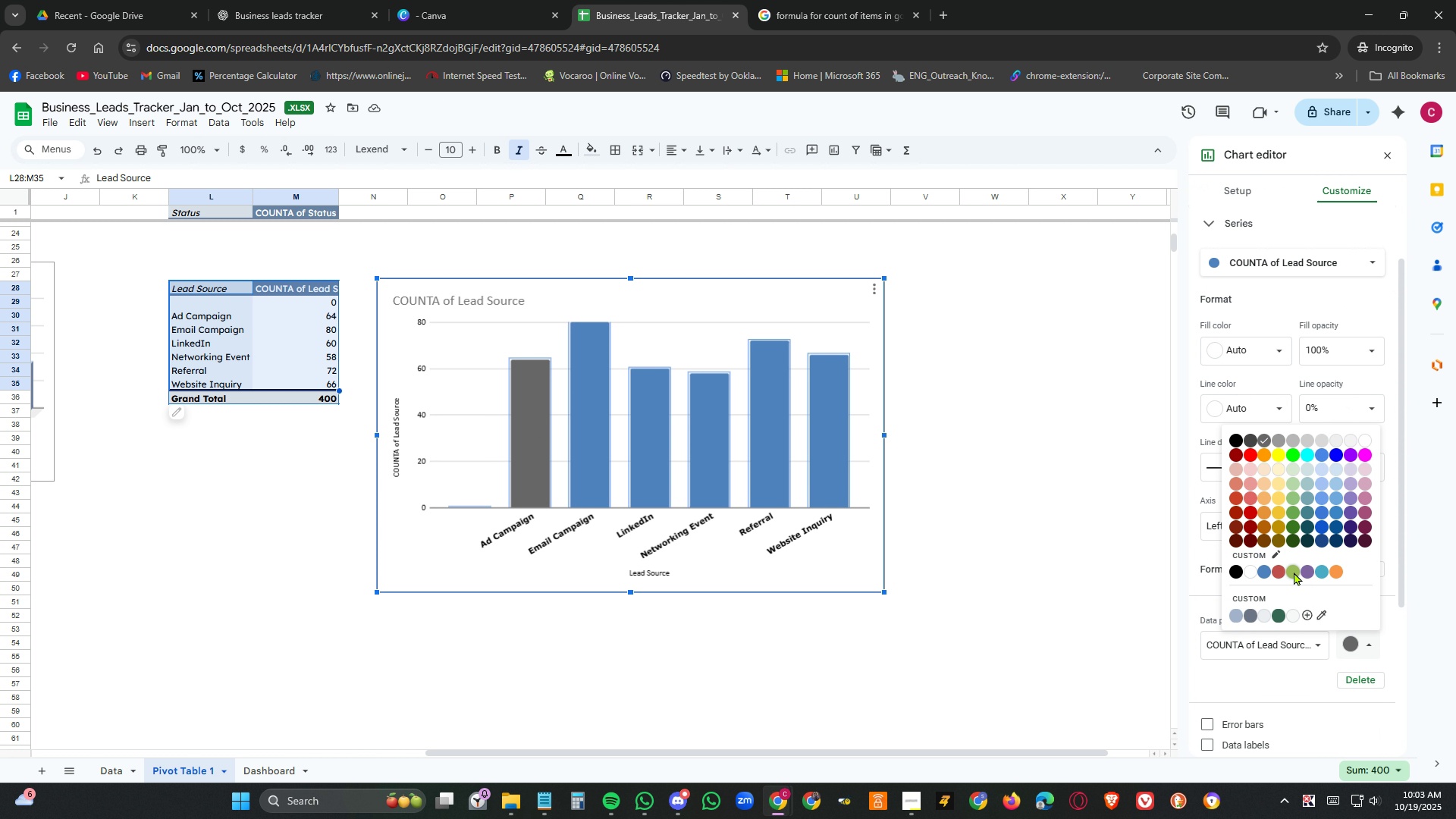 
left_click([1294, 572])
 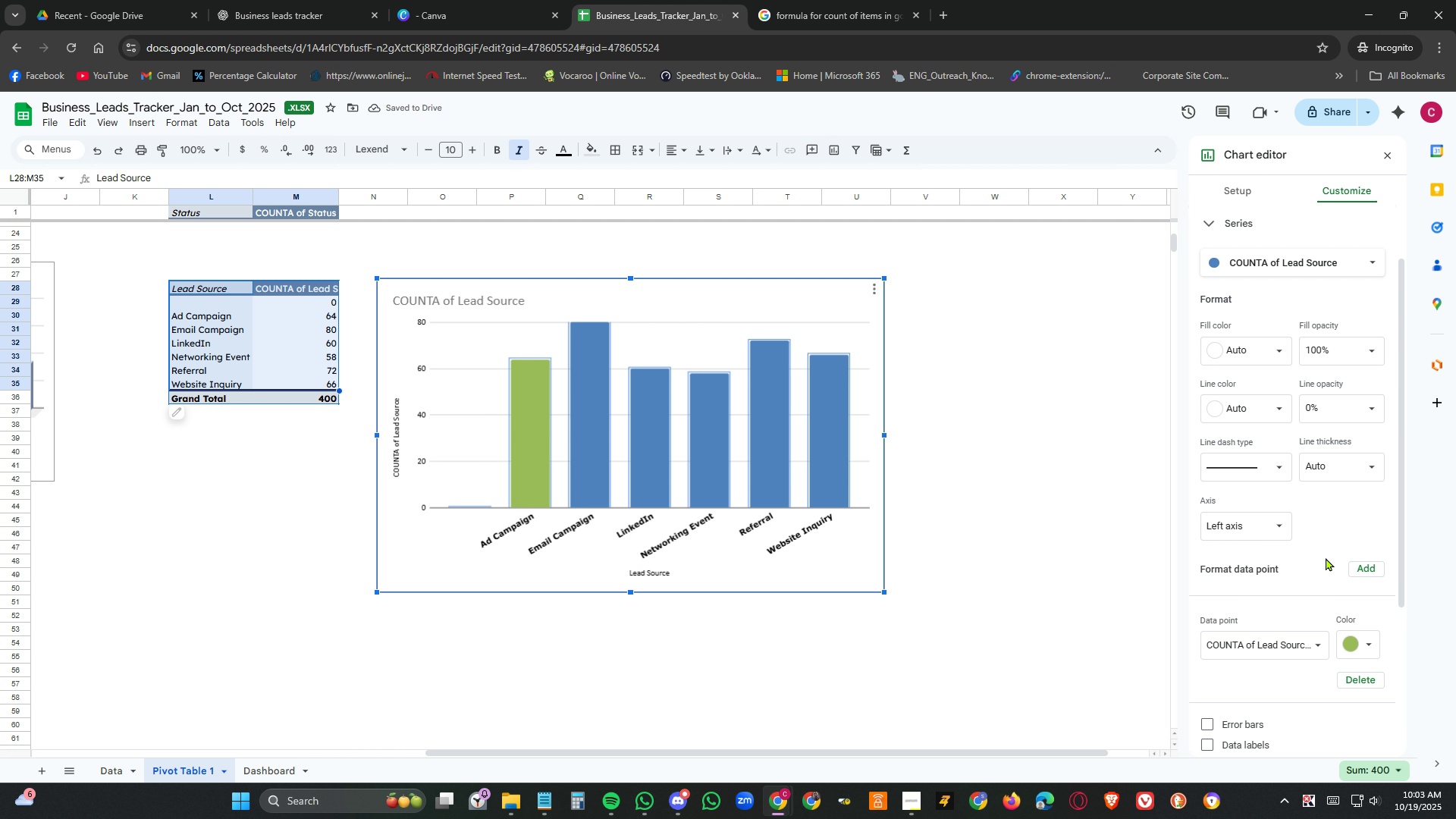 
scroll: coordinate [1329, 556], scroll_direction: down, amount: 3.0
 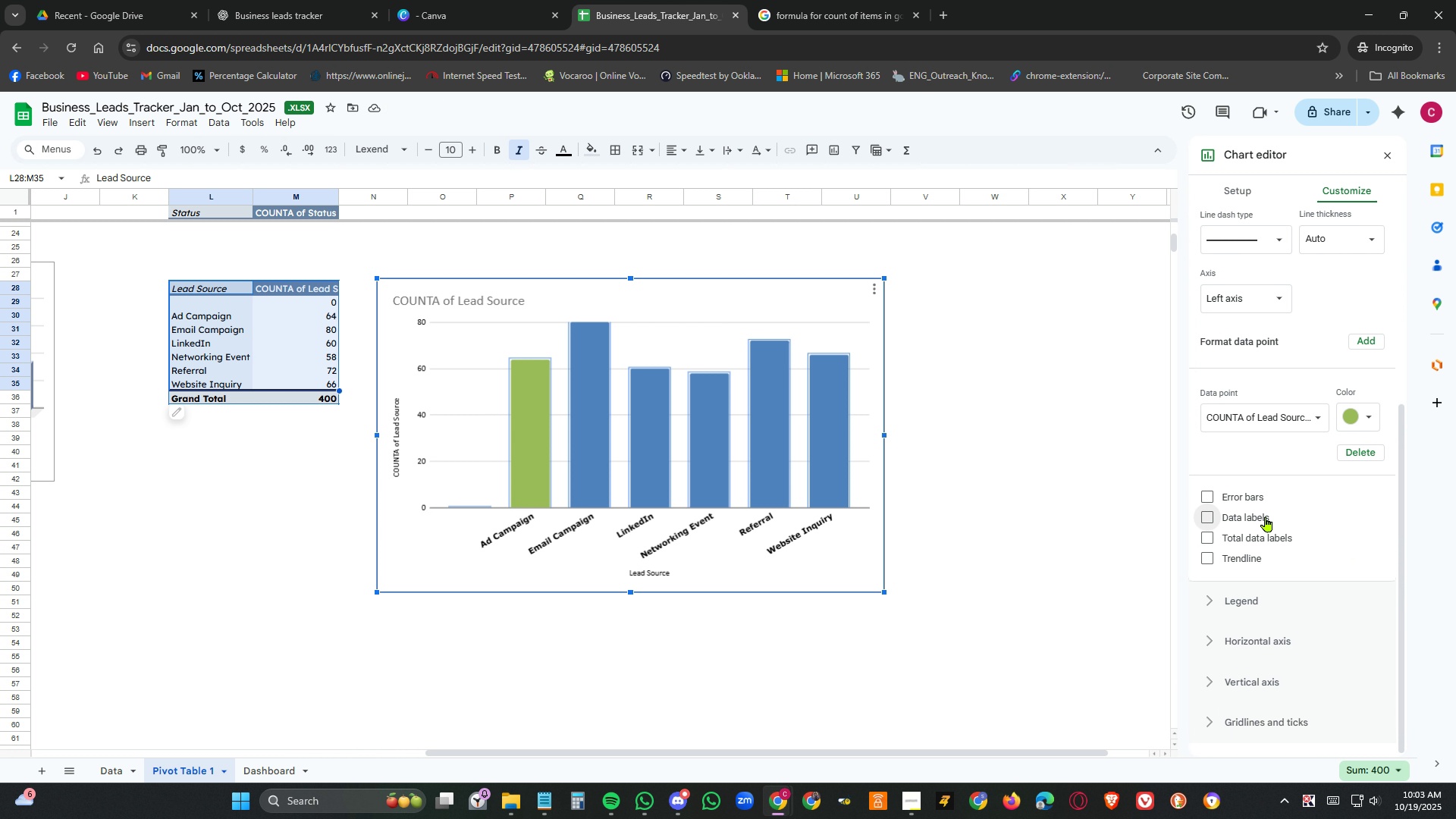 
left_click([1266, 516])
 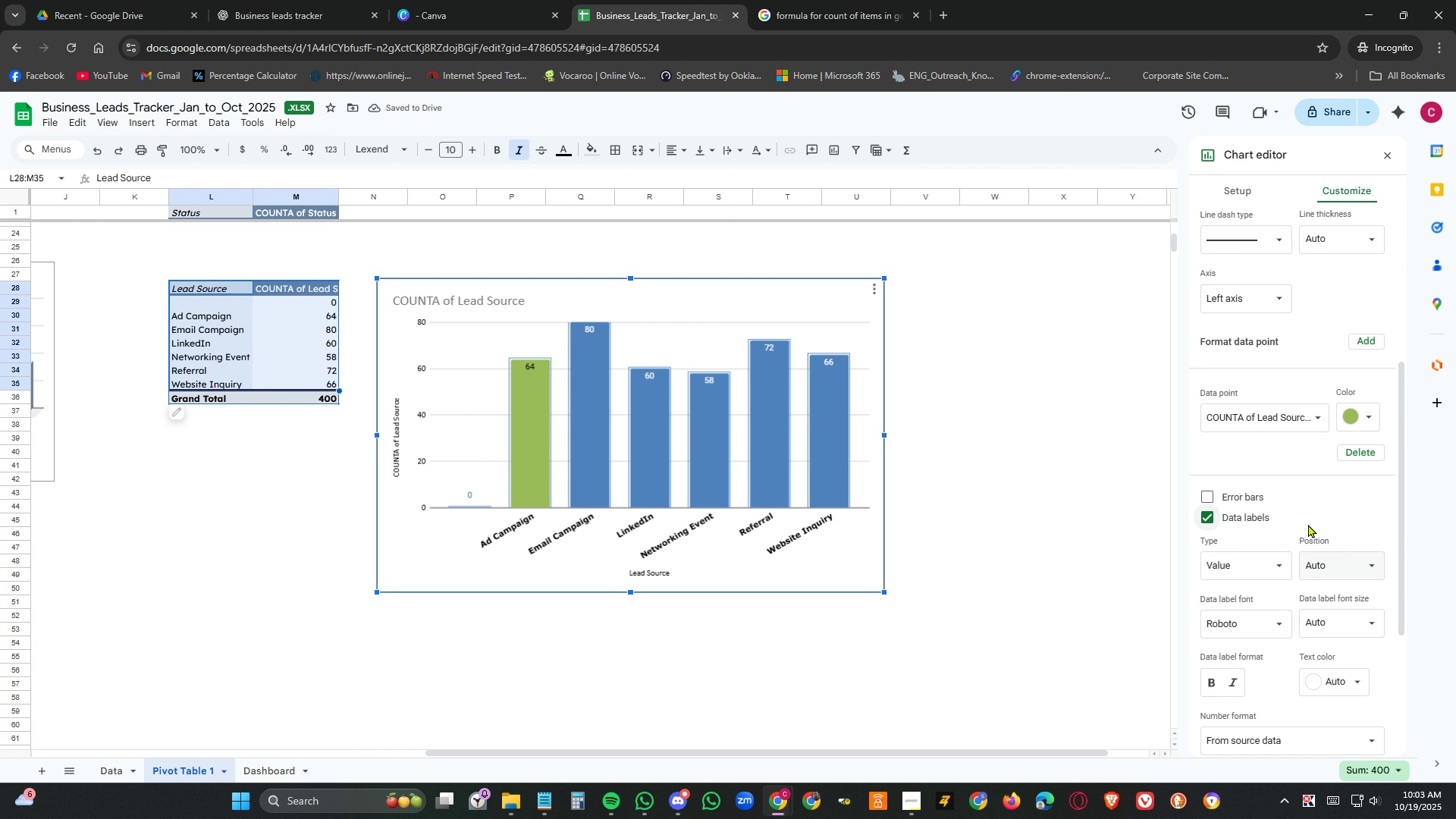 
wait(5.22)
 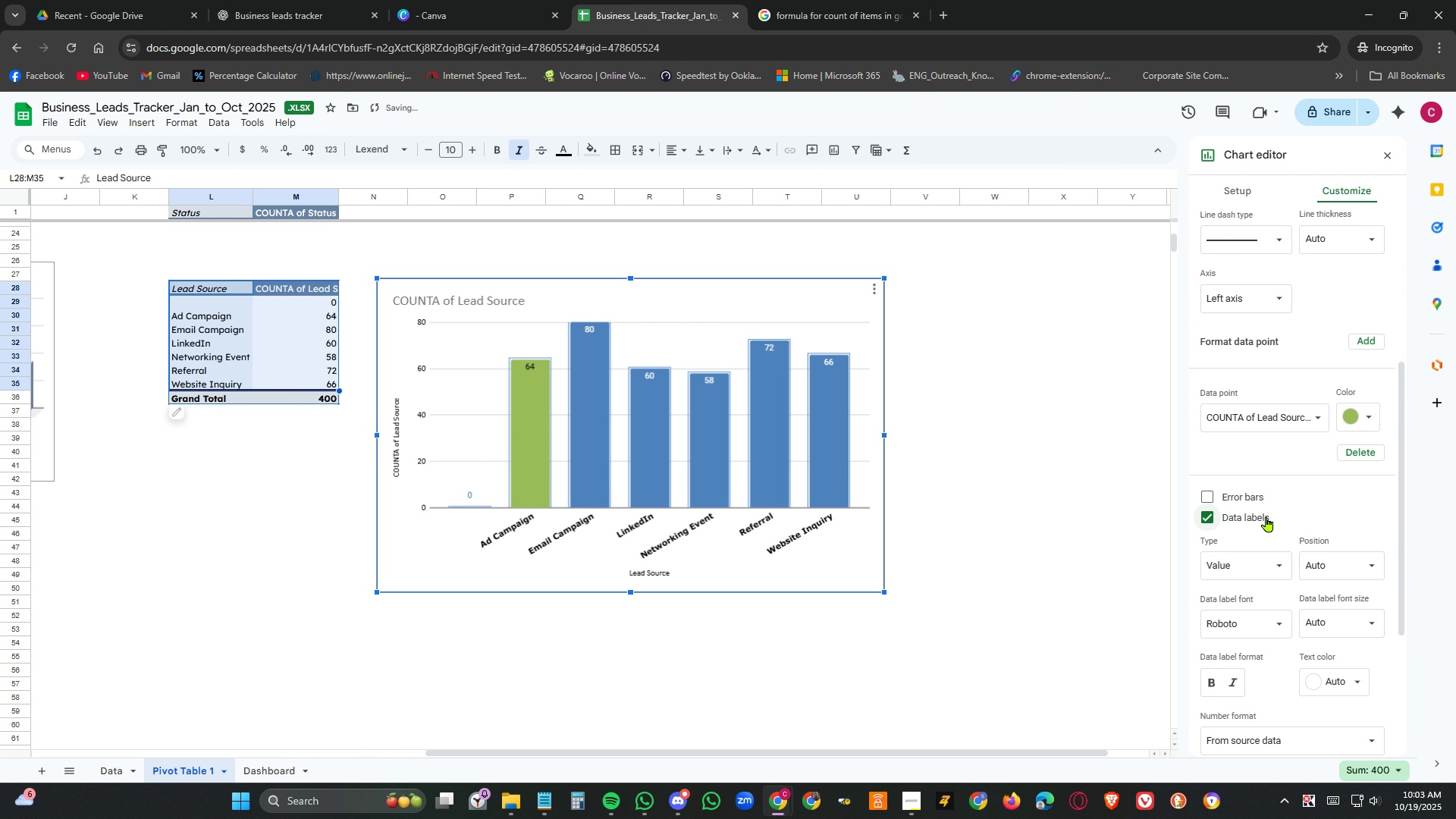 
left_click([580, 466])
 